 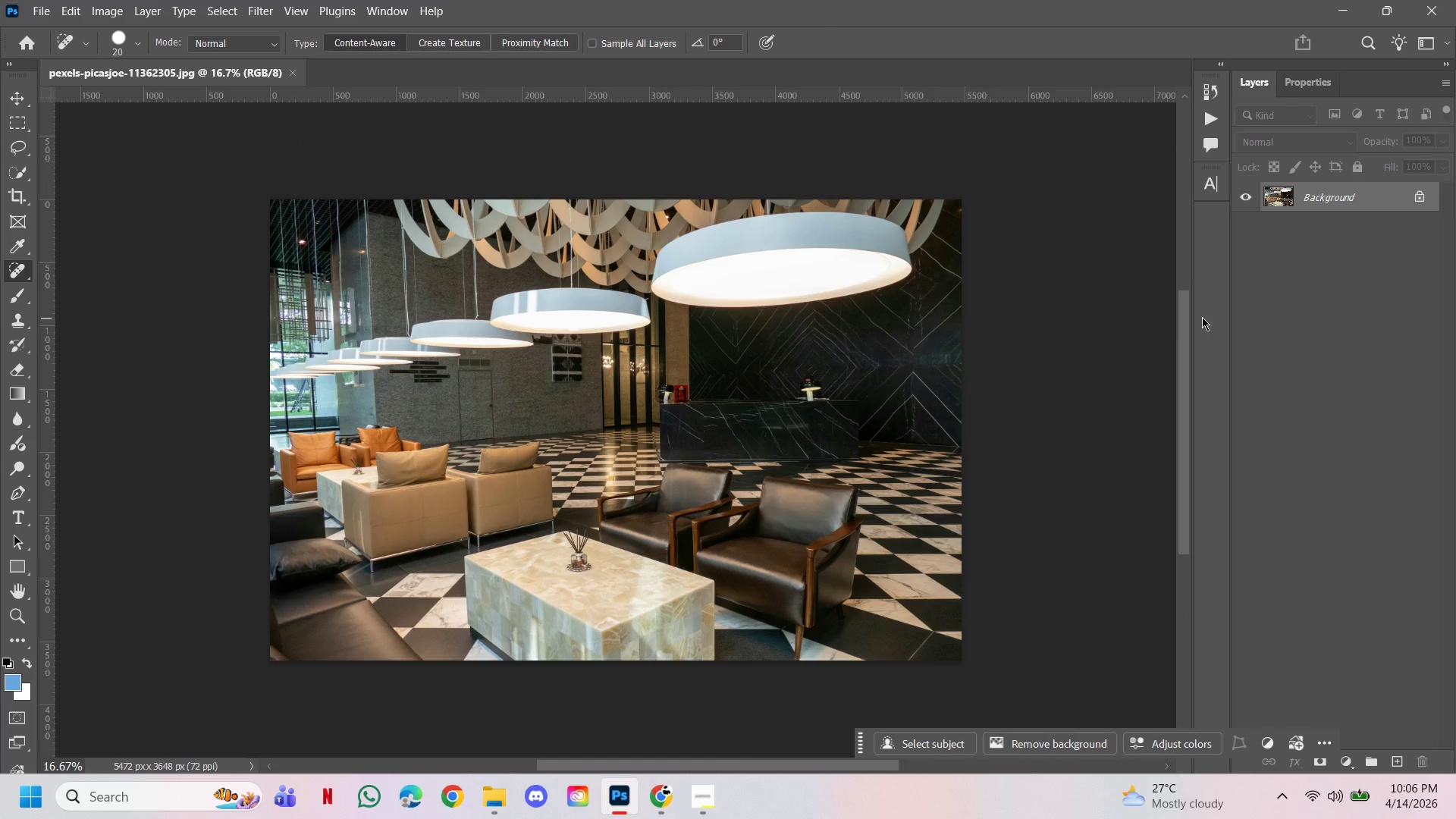 
left_click([118, 9])
 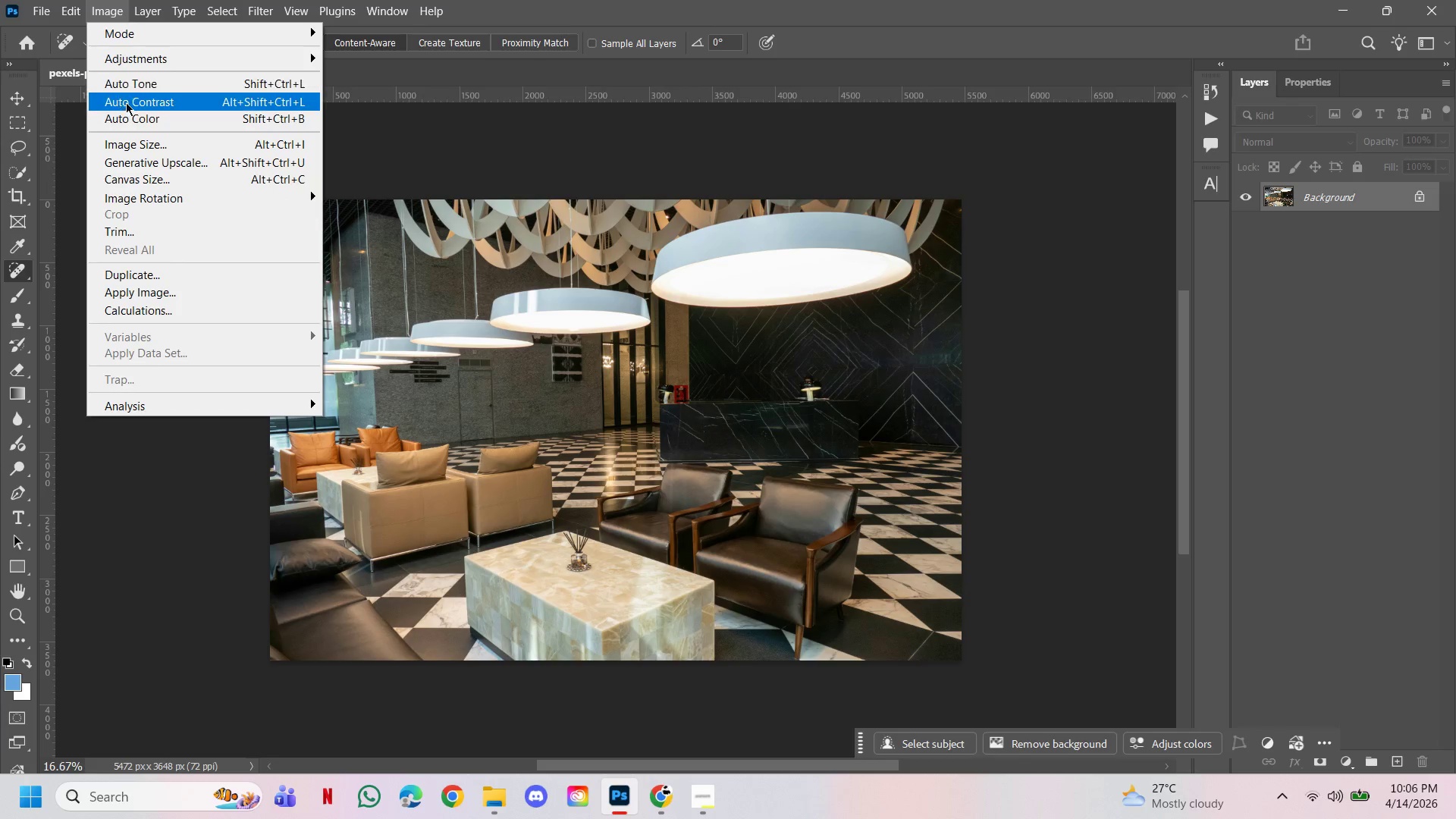 
left_click([133, 149])
 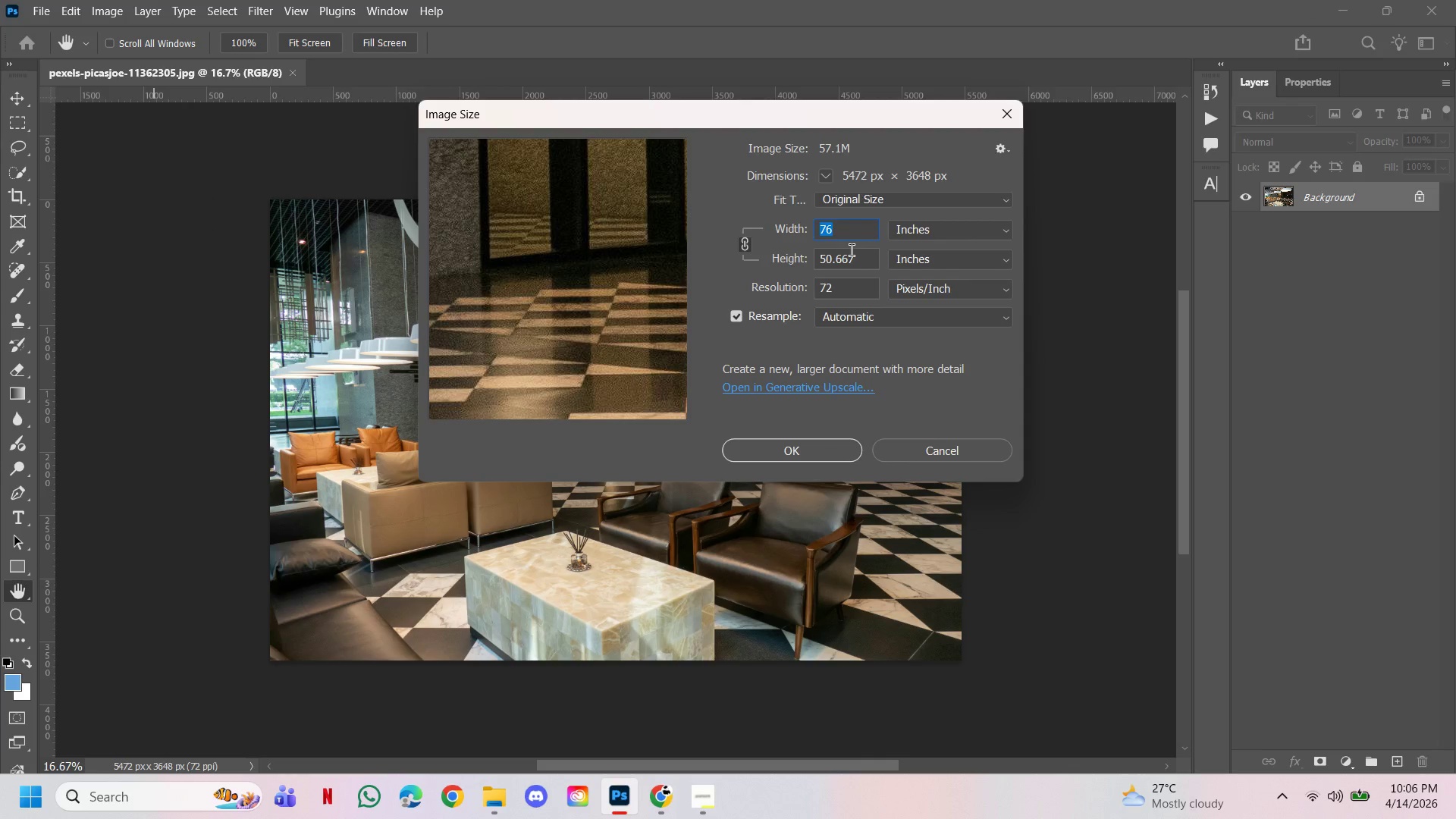 
type(41.67)
 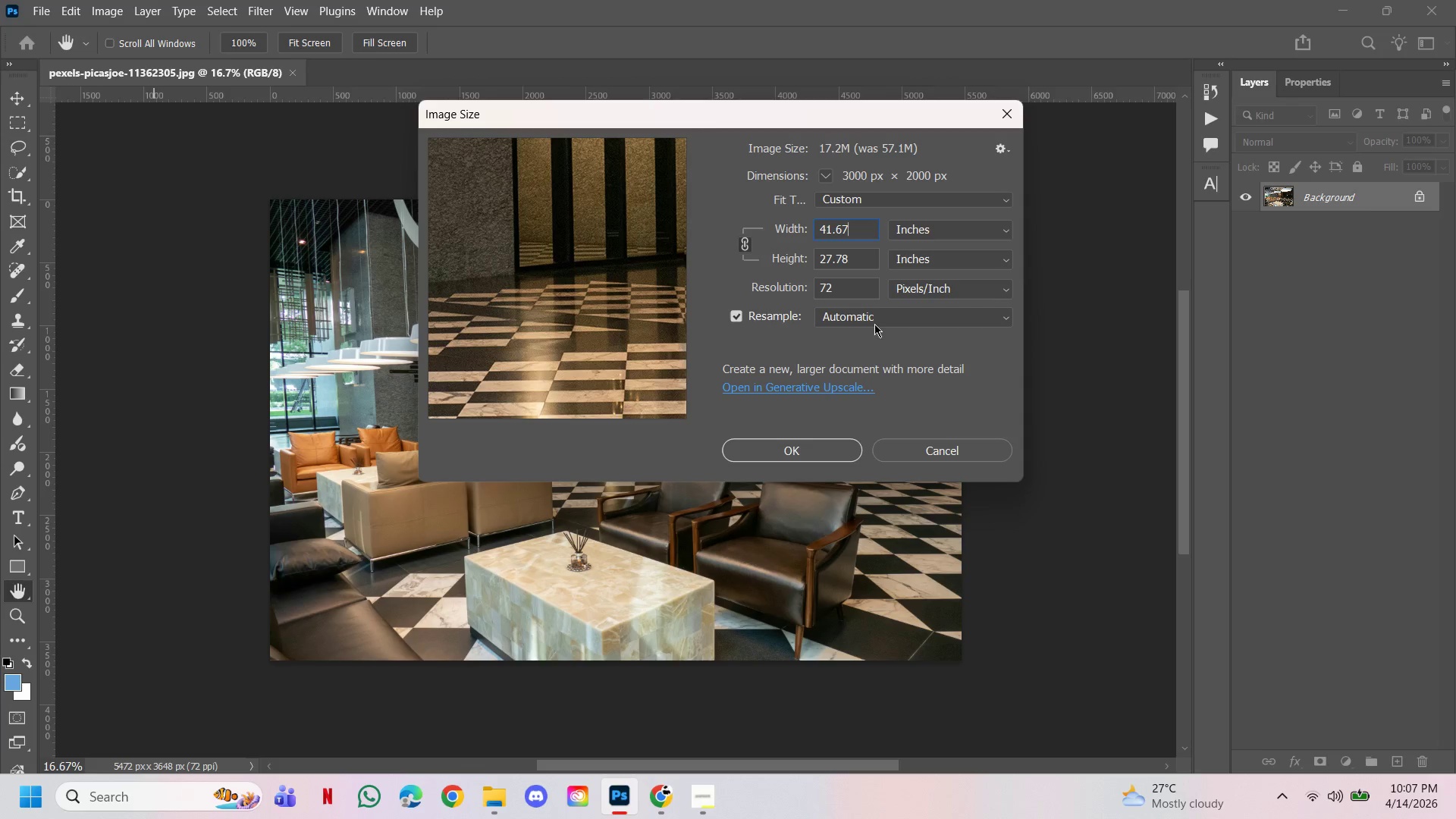 
left_click([824, 451])
 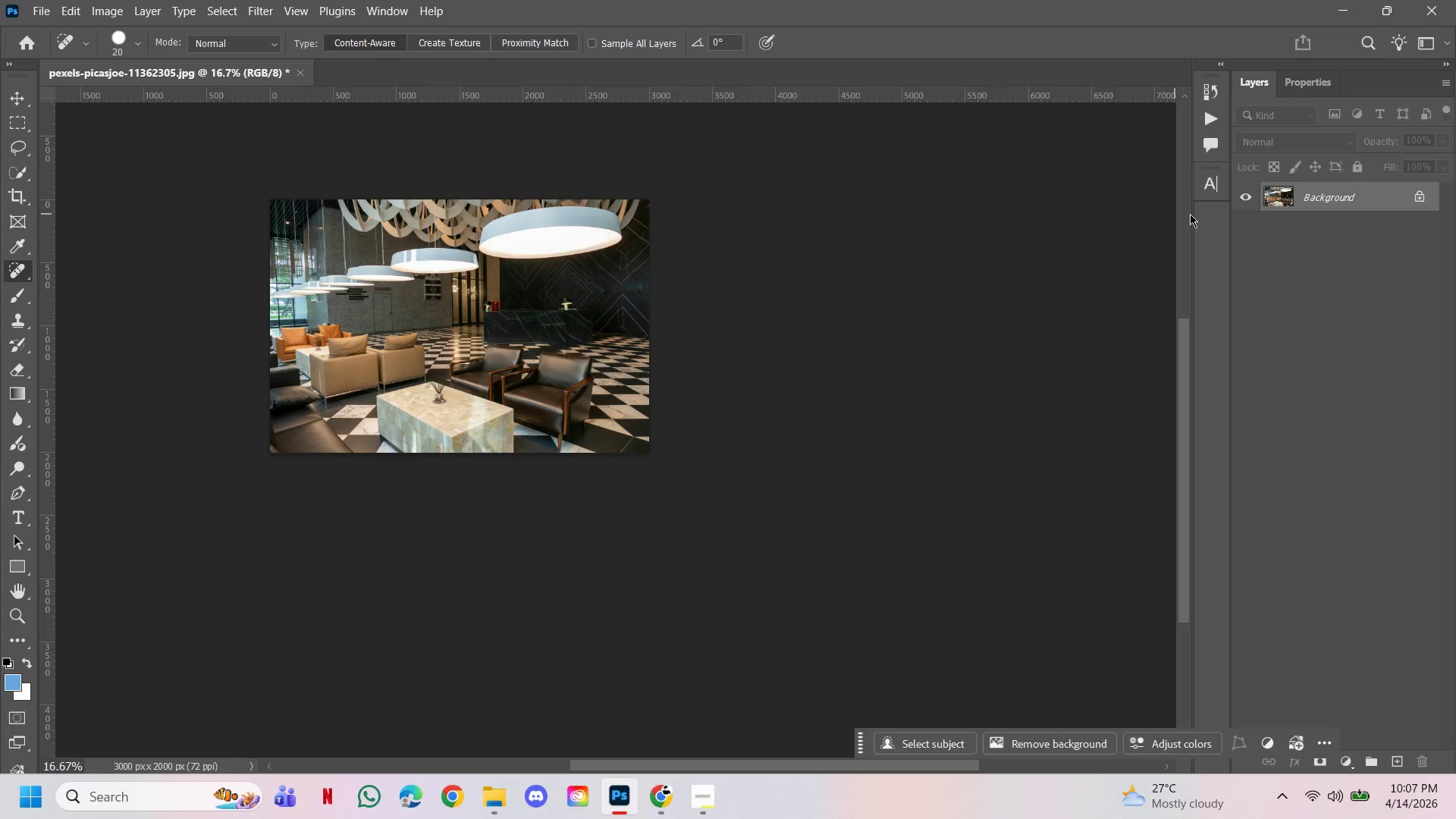 
key(Control+J)
 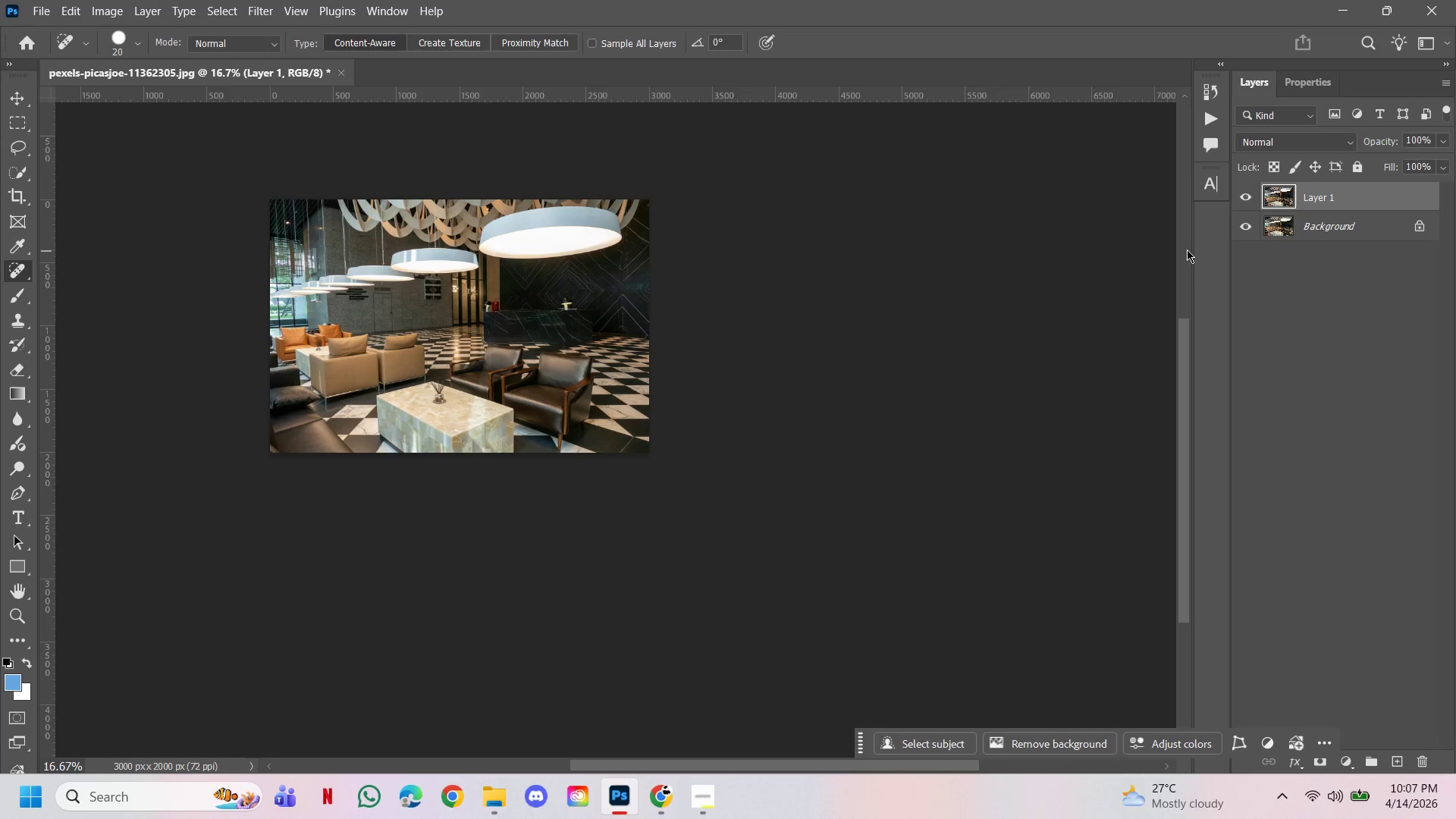 
hold_key(key=ControlLeft, duration=1.33)
 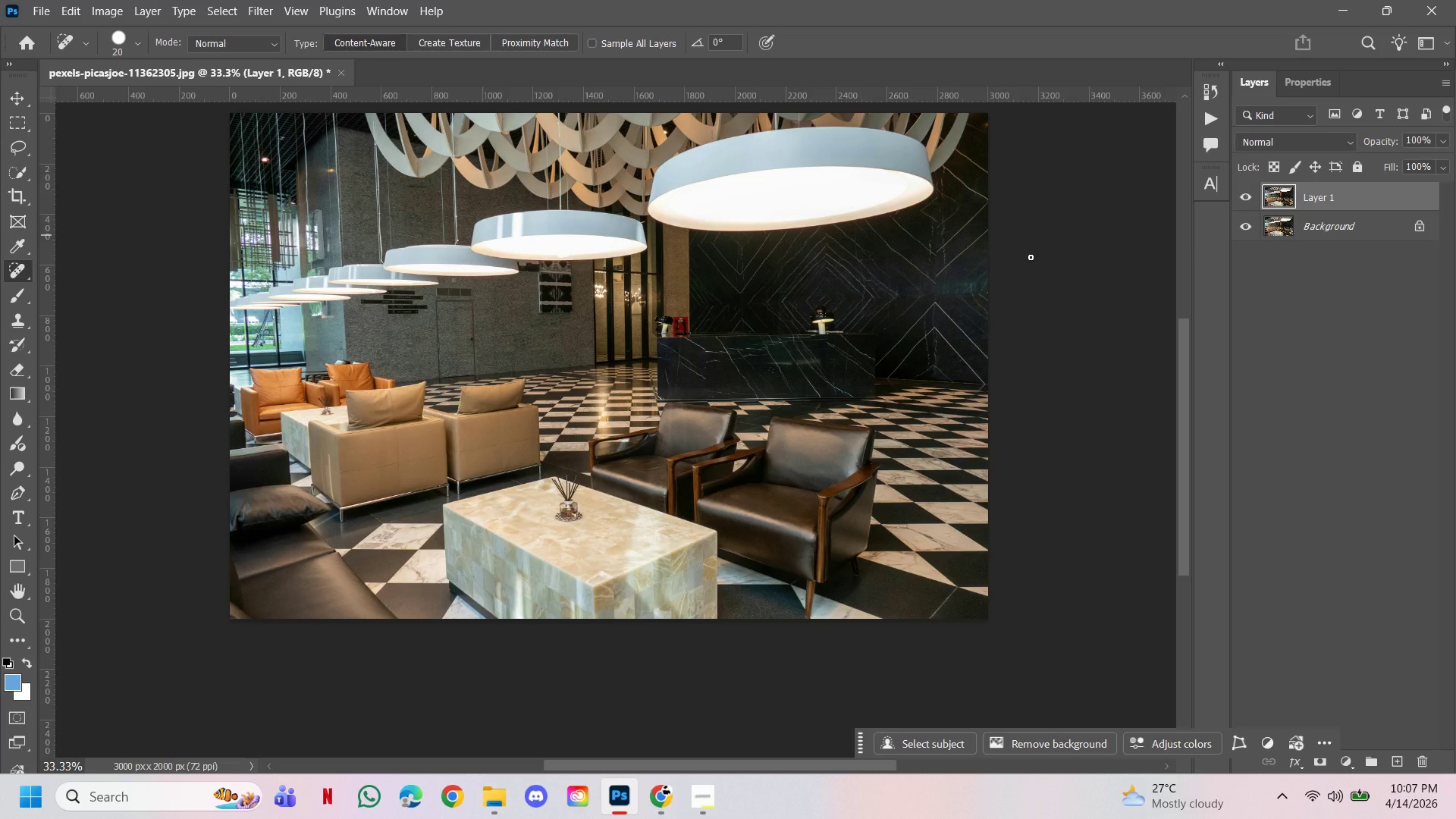 
hold_key(key=Space, duration=1.41)
 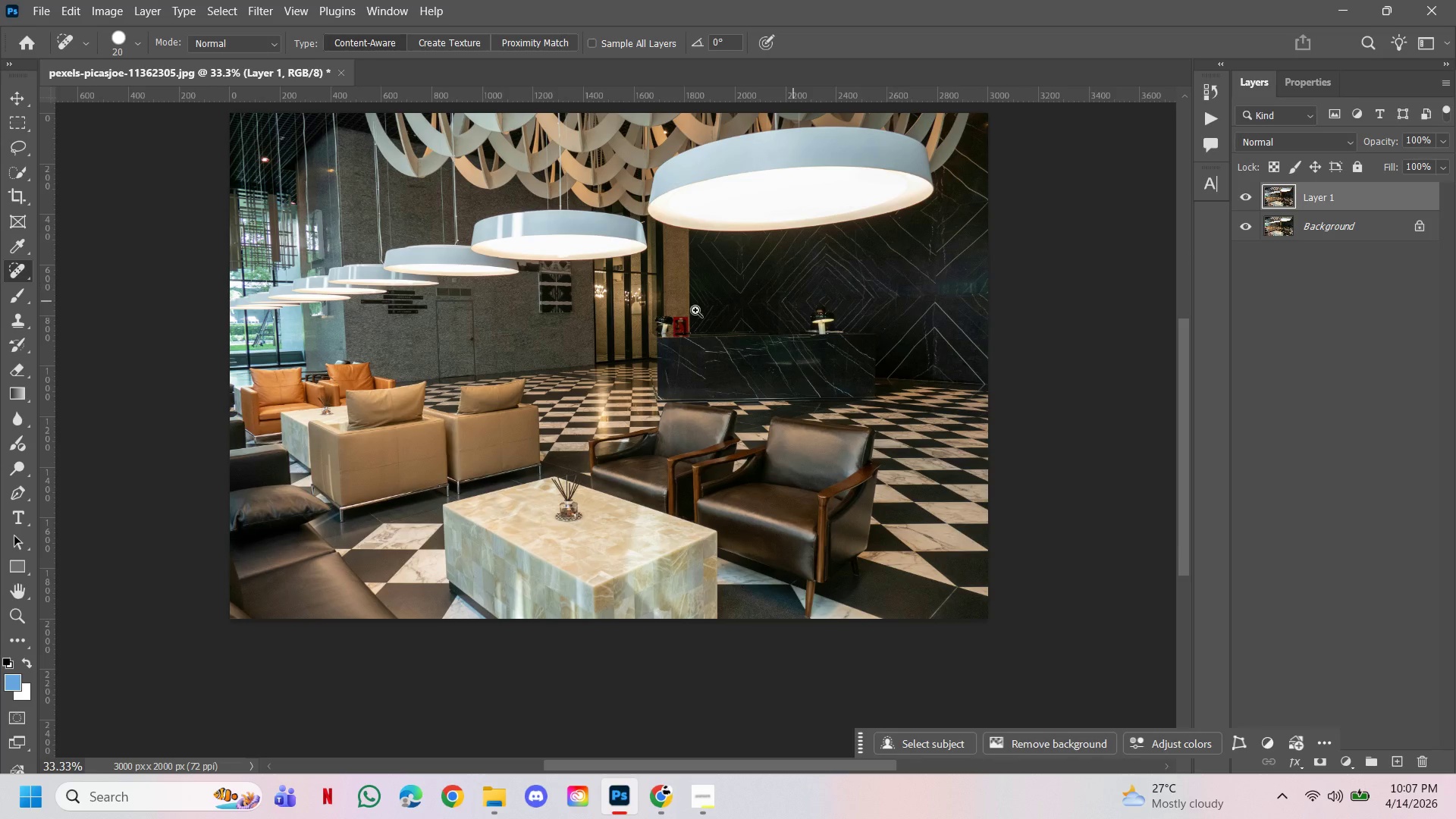 
left_click([281, 286])
 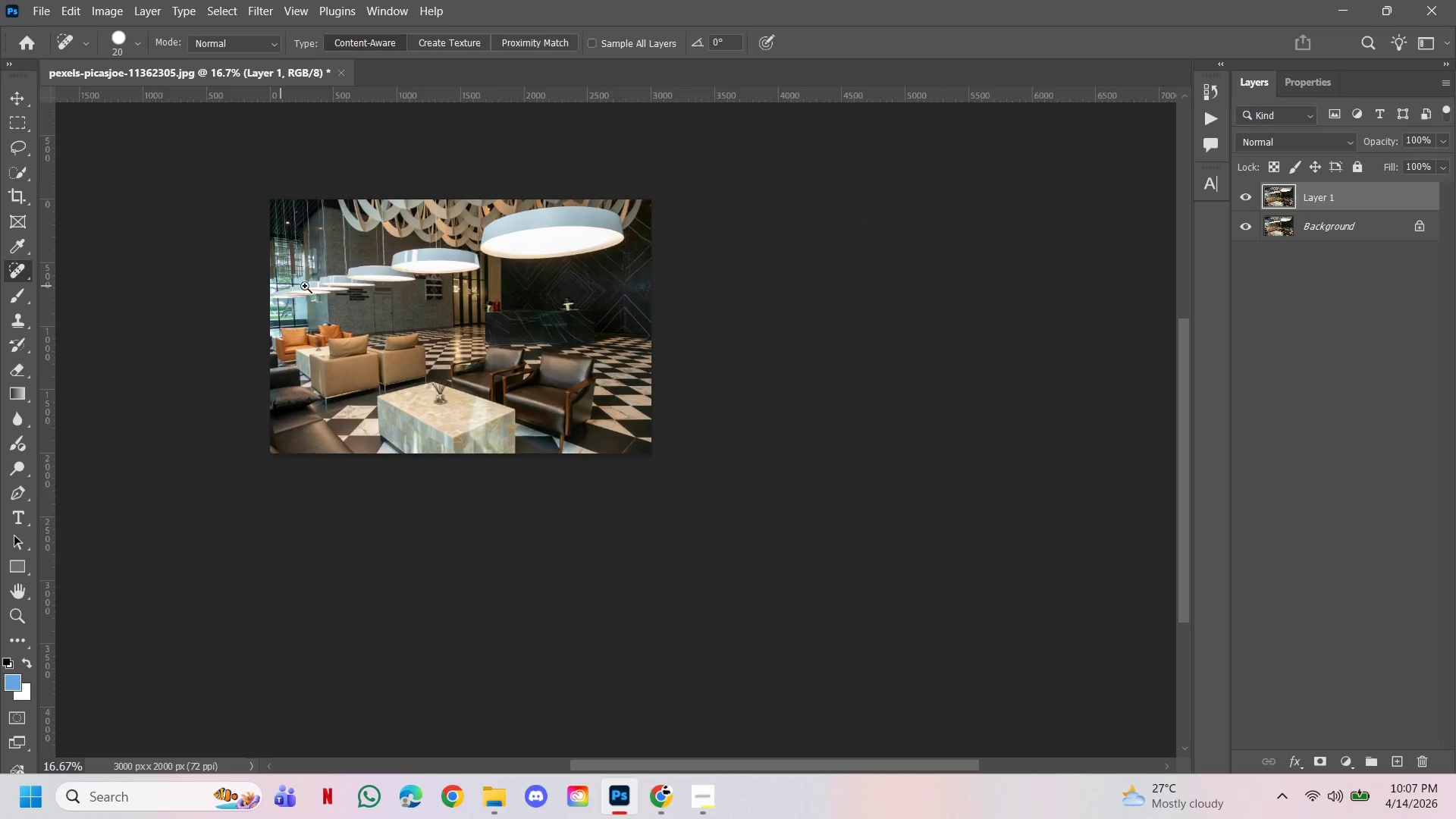 
double_click([371, 286])
 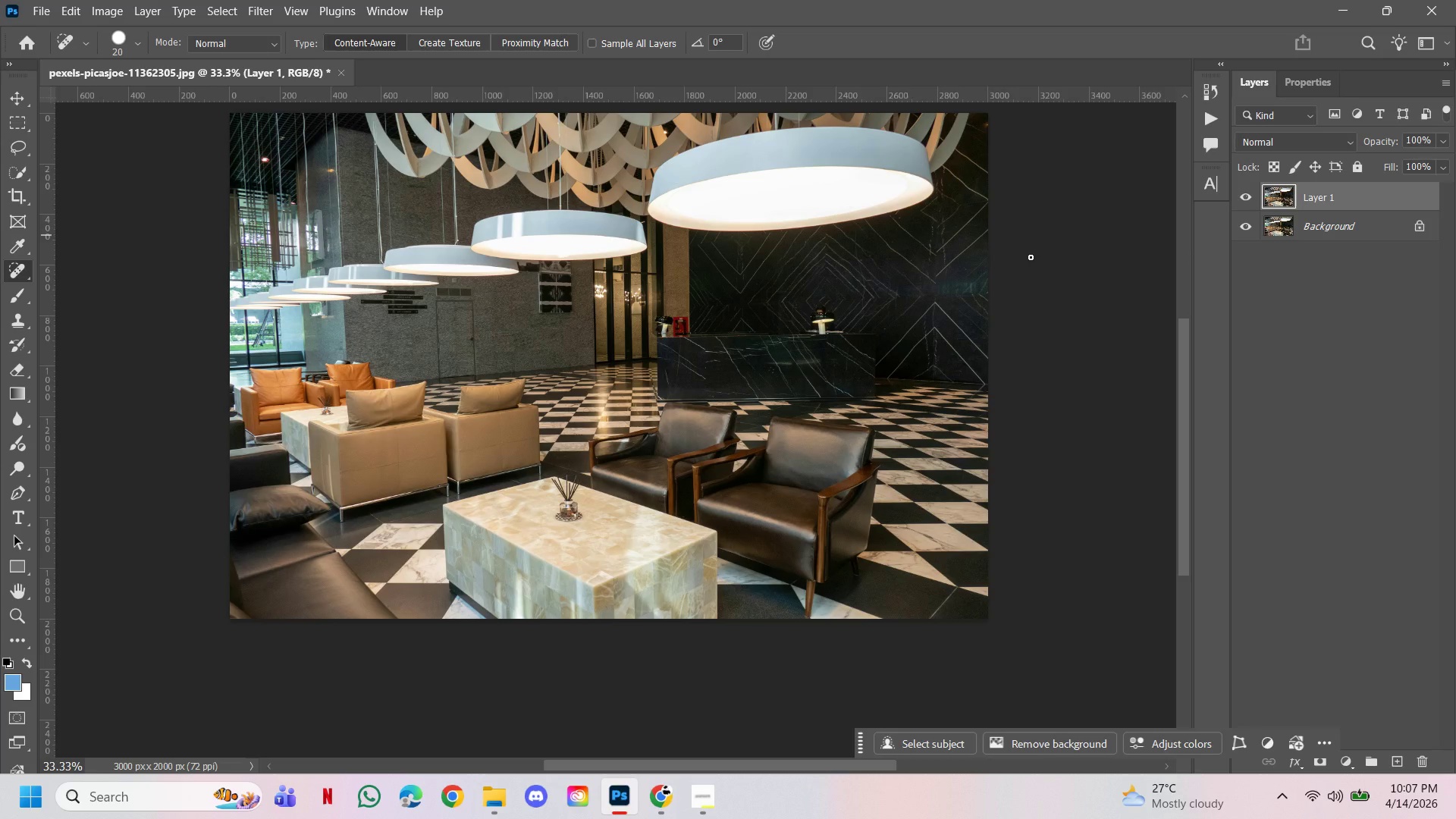 
hold_key(key=ControlLeft, duration=1.69)
 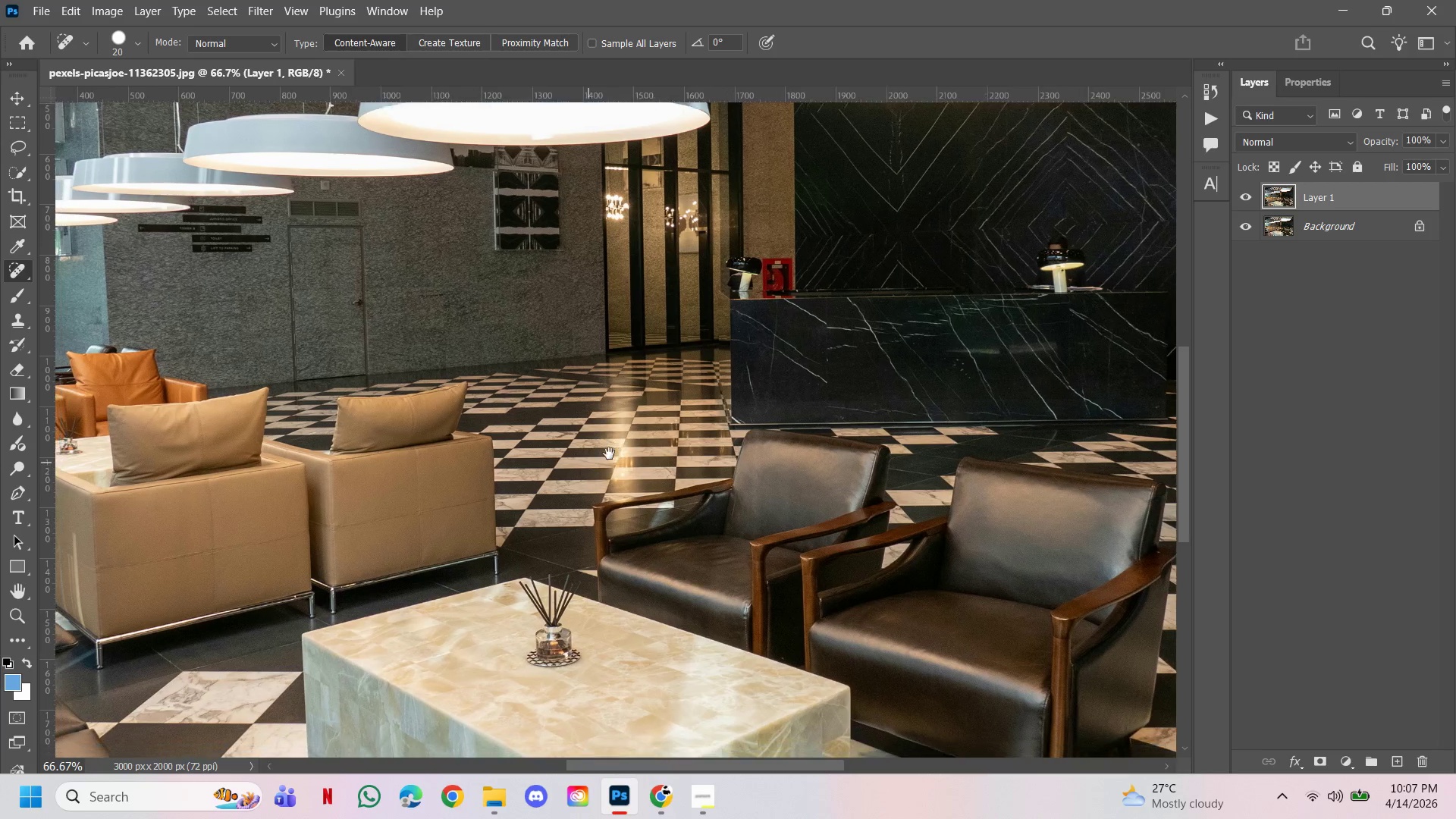 
hold_key(key=Space, duration=1.5)
 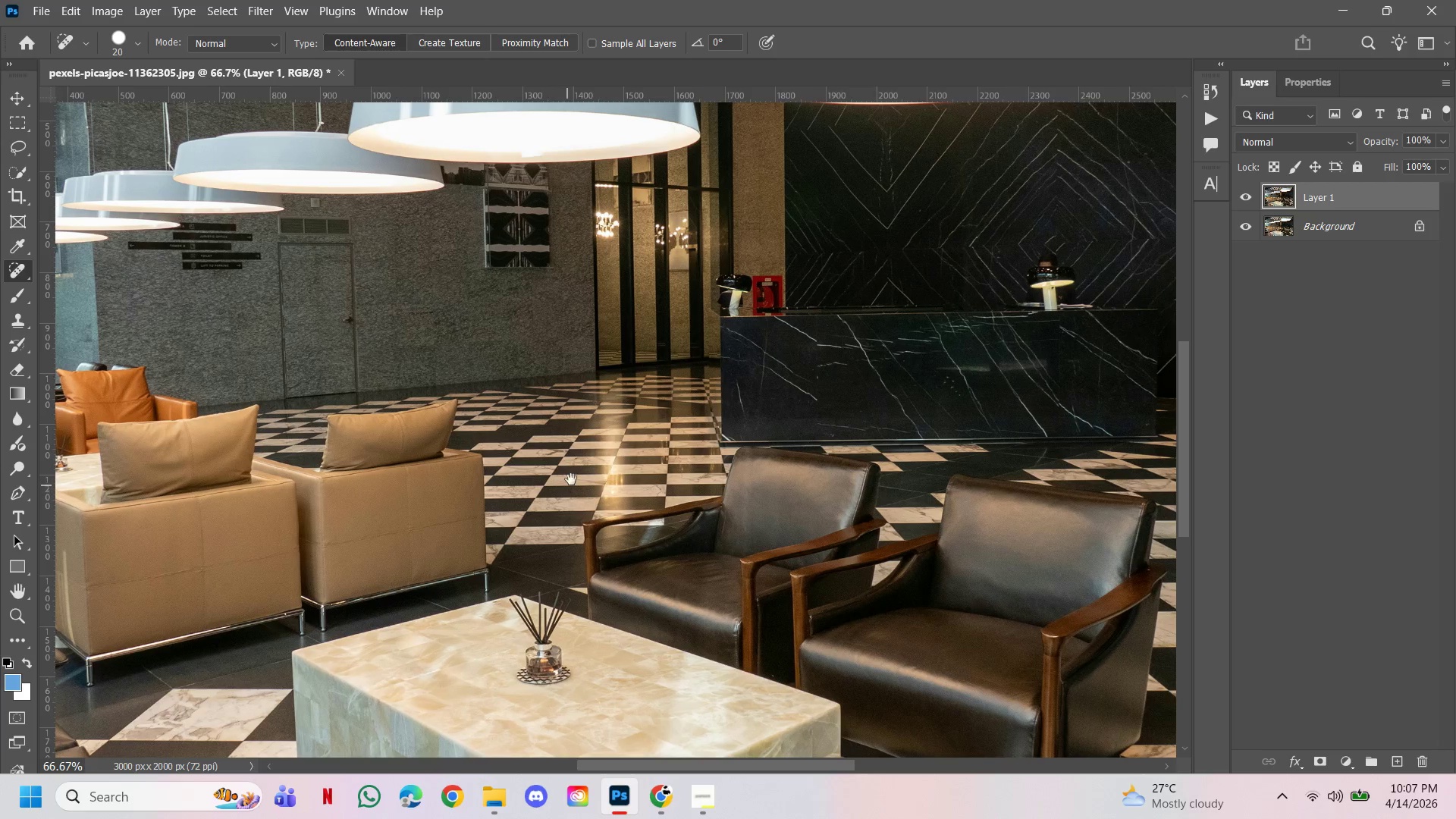 
left_click([567, 415])
 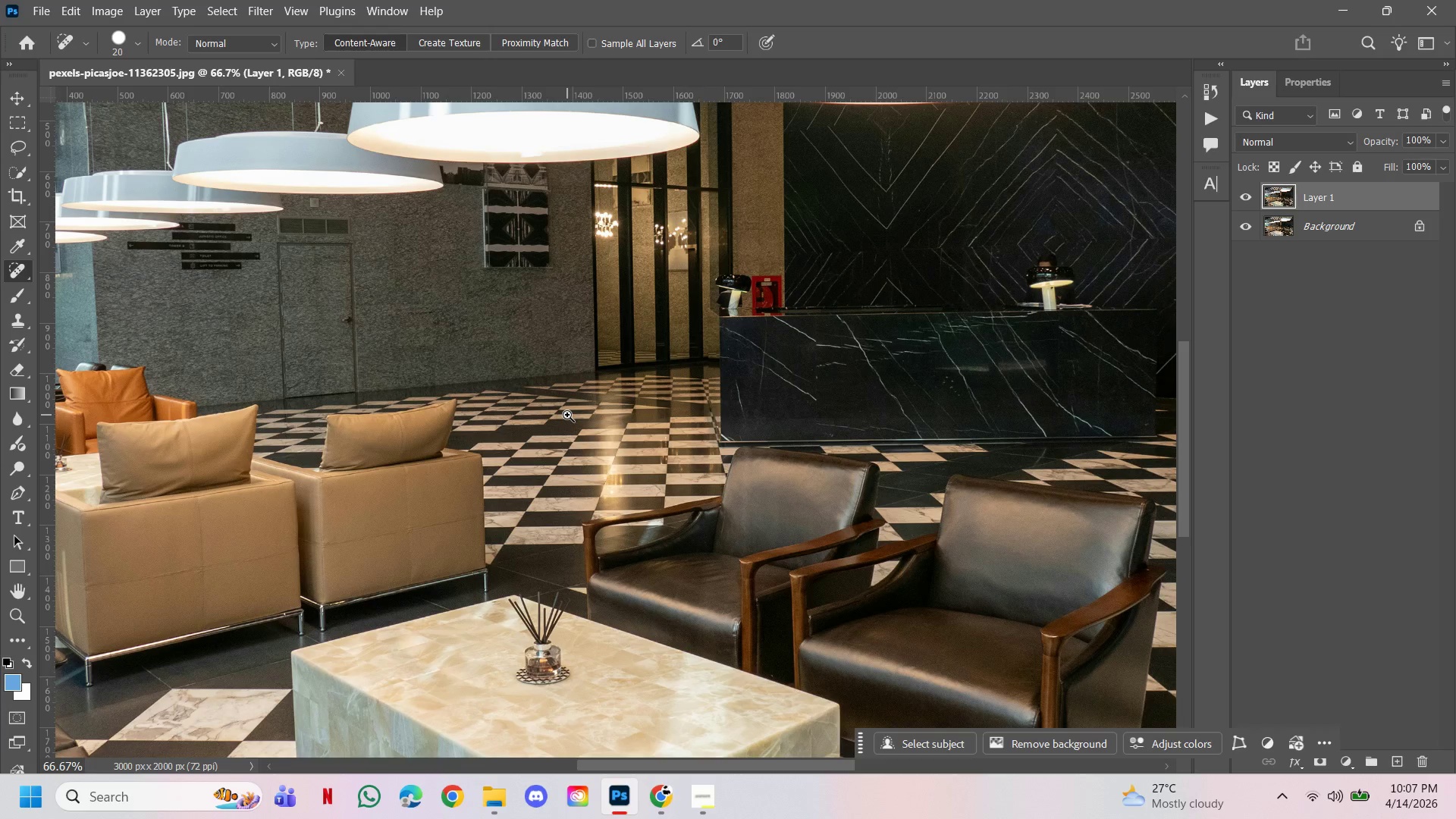 
hold_key(key=Space, duration=1.52)
 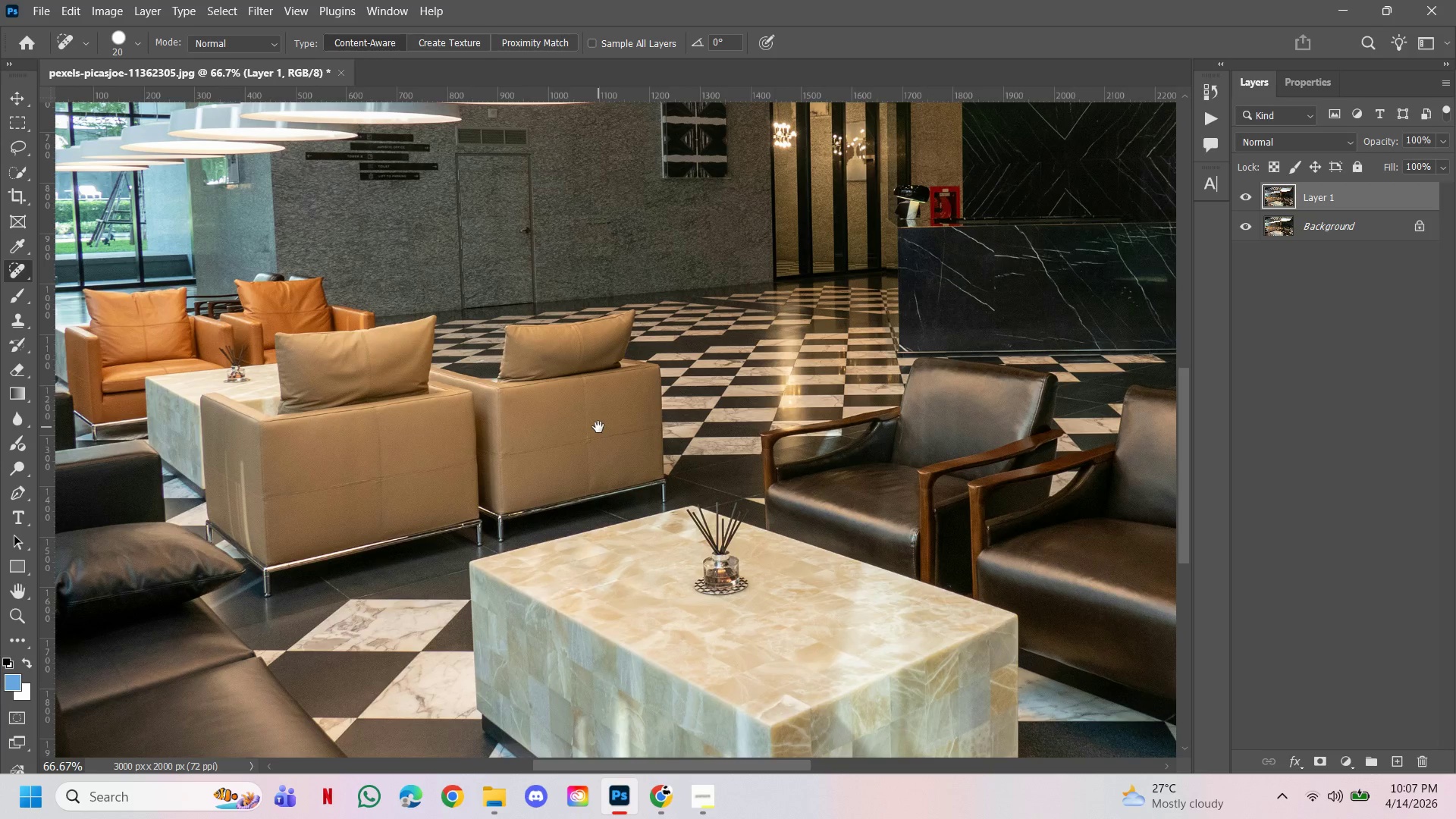 
left_click_drag(start_coordinate=[565, 487], to_coordinate=[609, 453])
 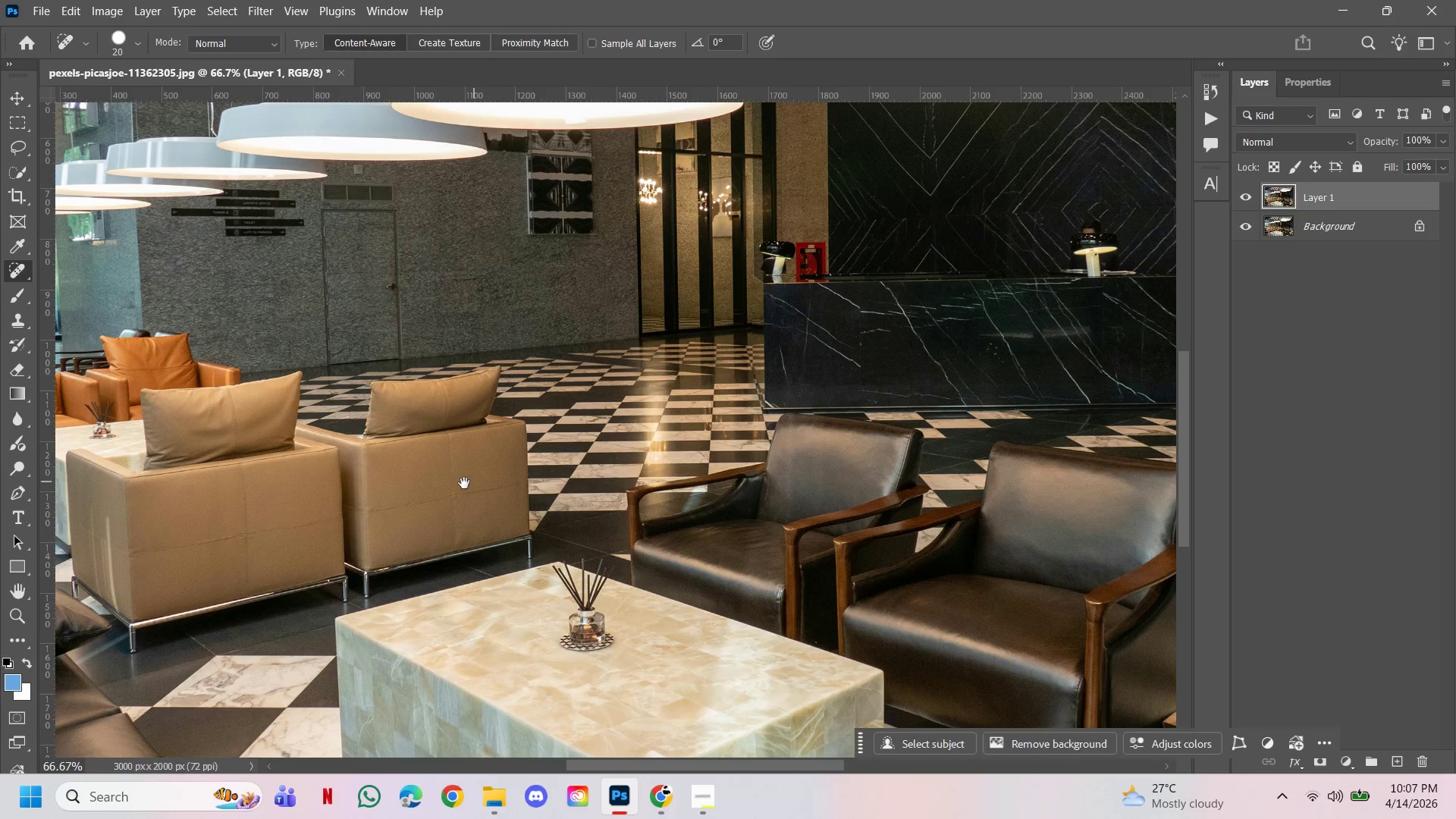 
hold_key(key=Space, duration=1.53)
 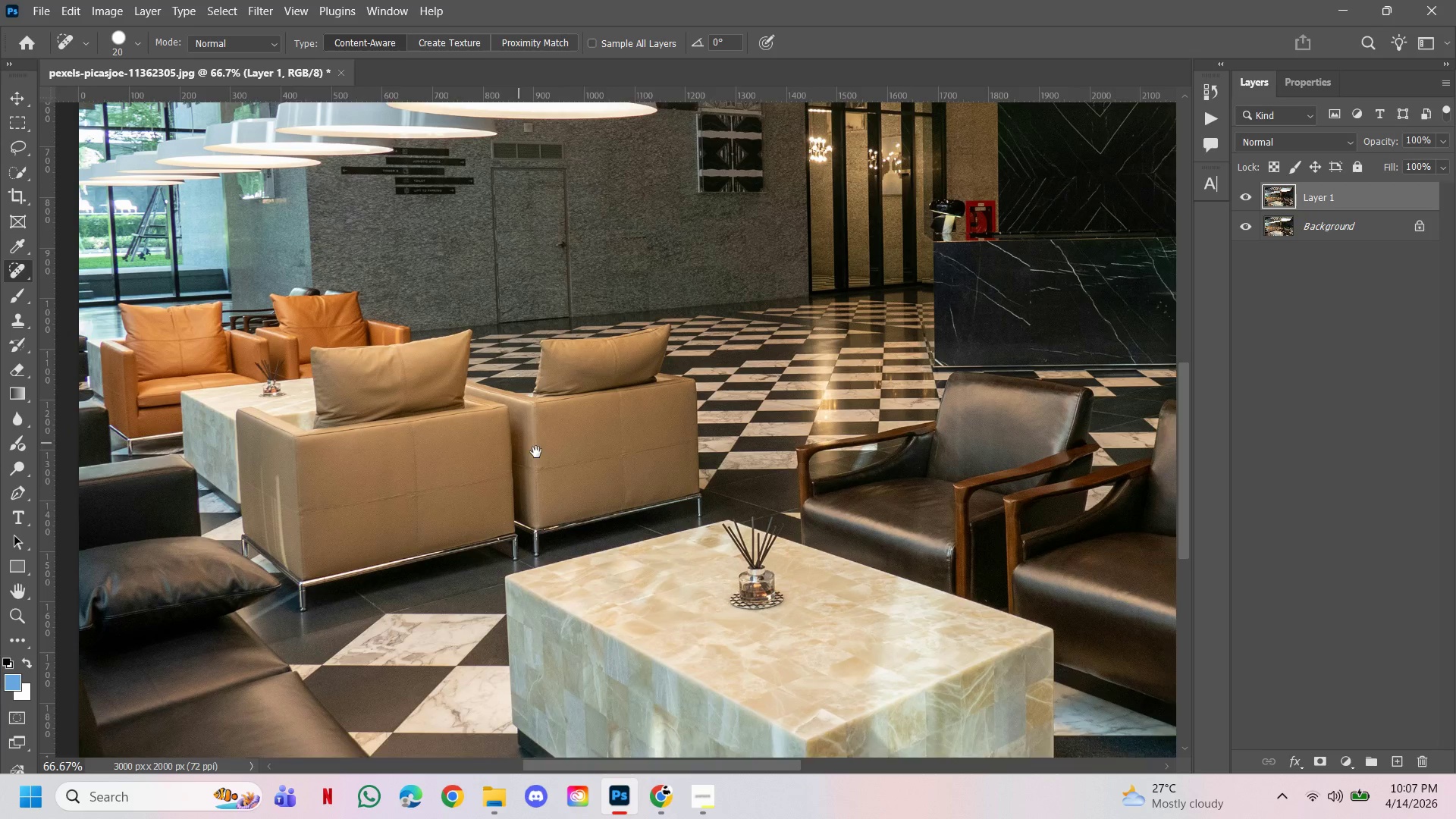 
left_click_drag(start_coordinate=[464, 483], to_coordinate=[598, 427])
 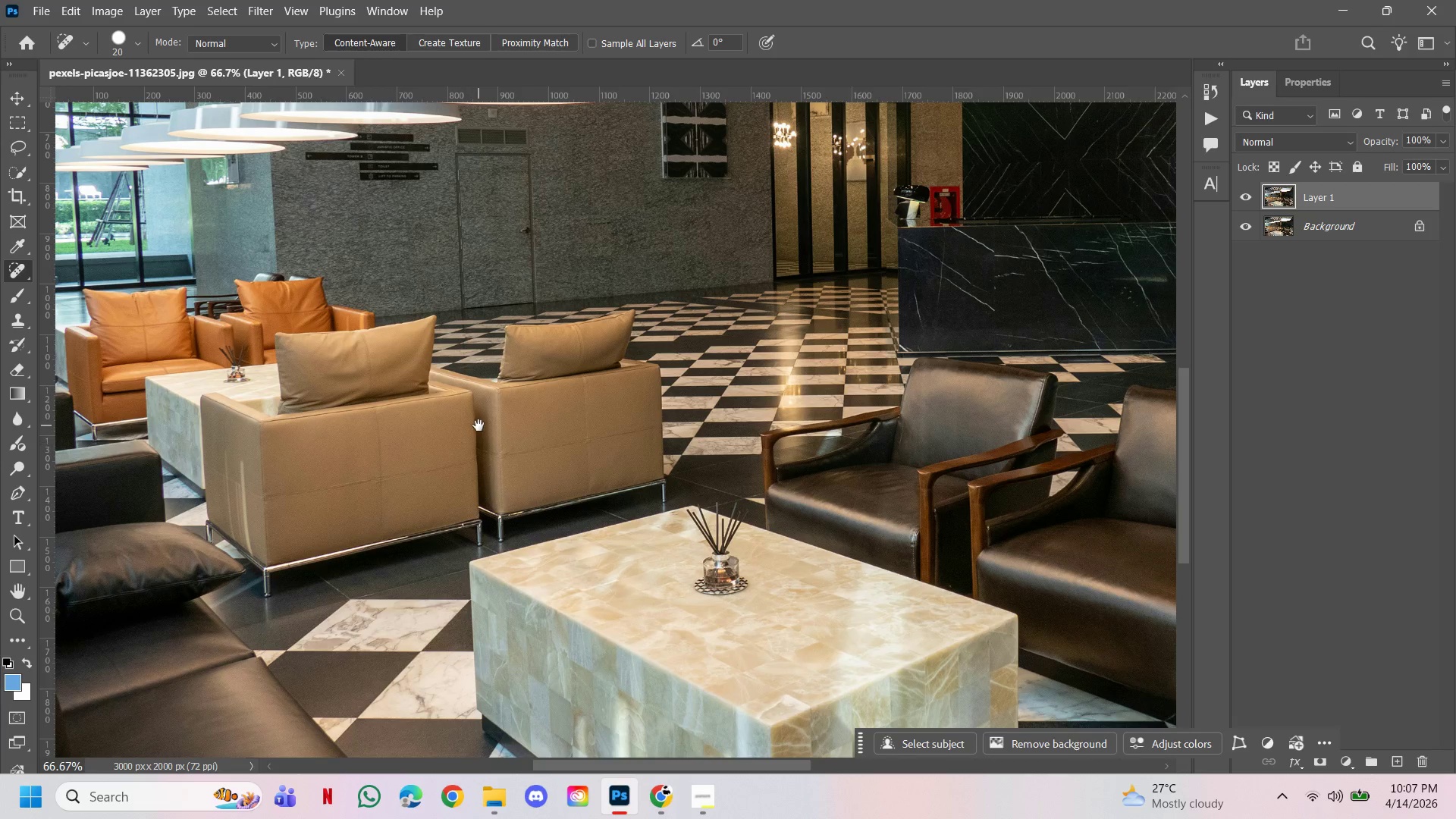 
left_click([598, 427])
 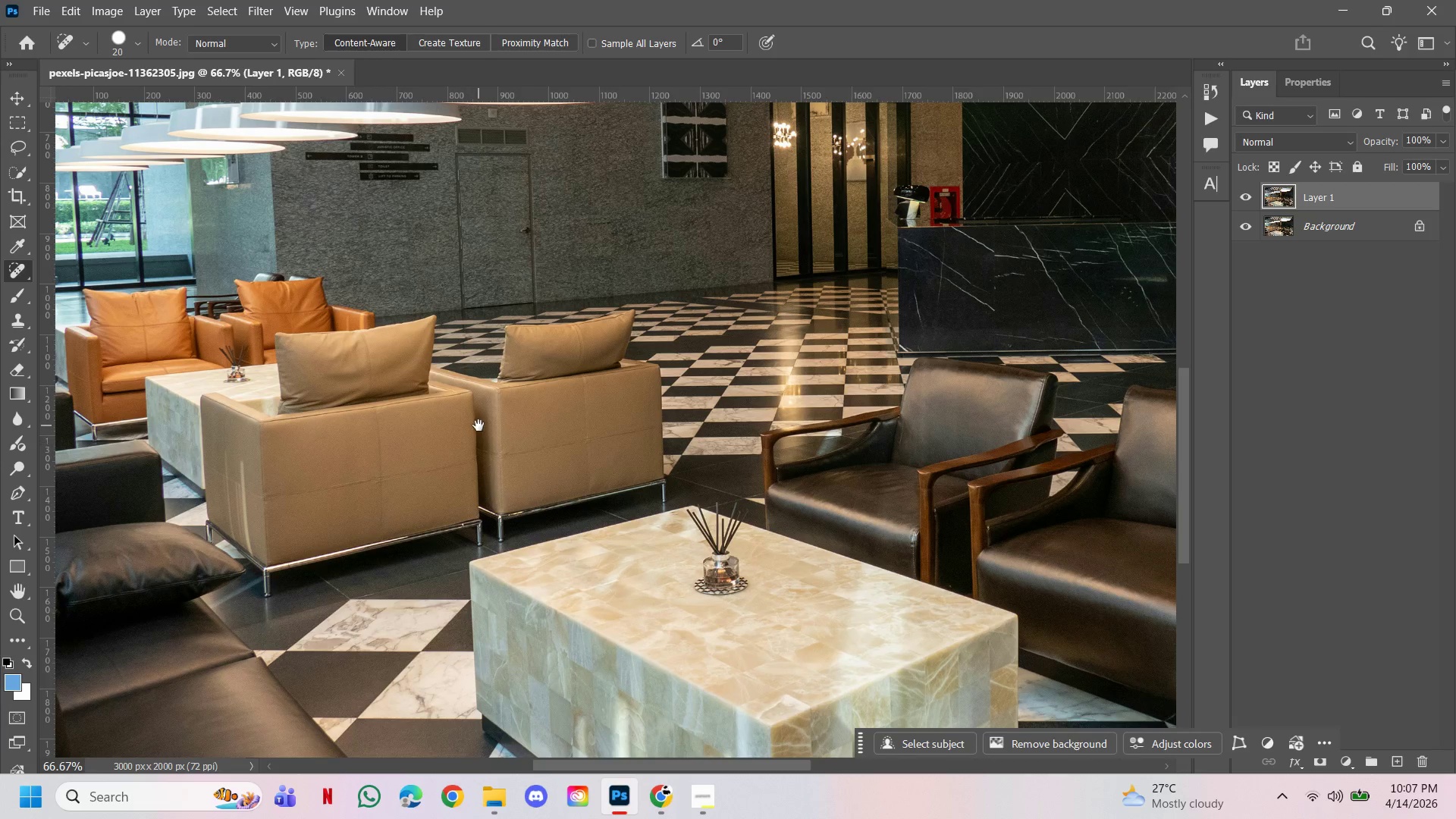 
hold_key(key=Space, duration=1.52)
 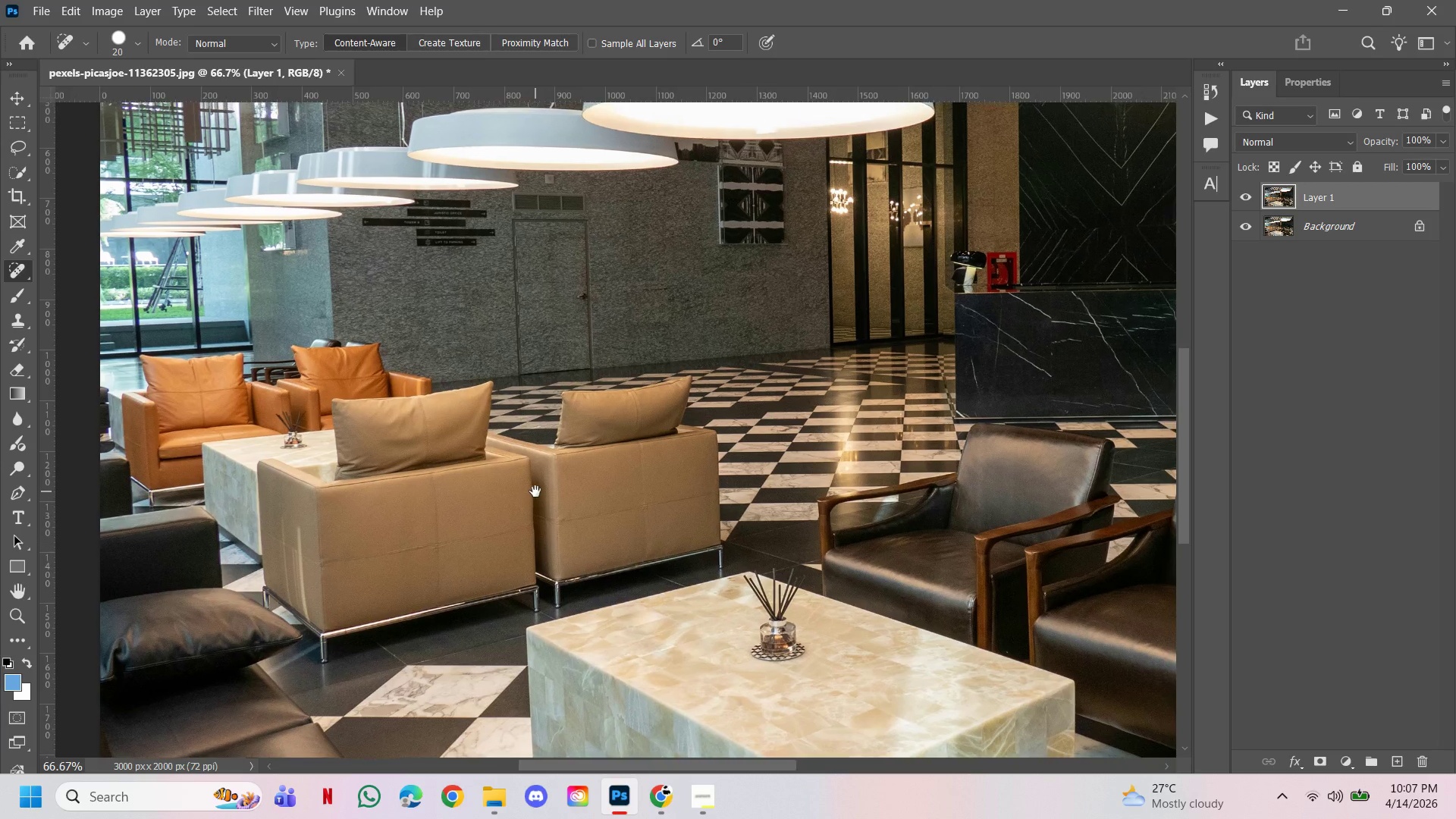 
left_click_drag(start_coordinate=[479, 425], to_coordinate=[535, 491])
 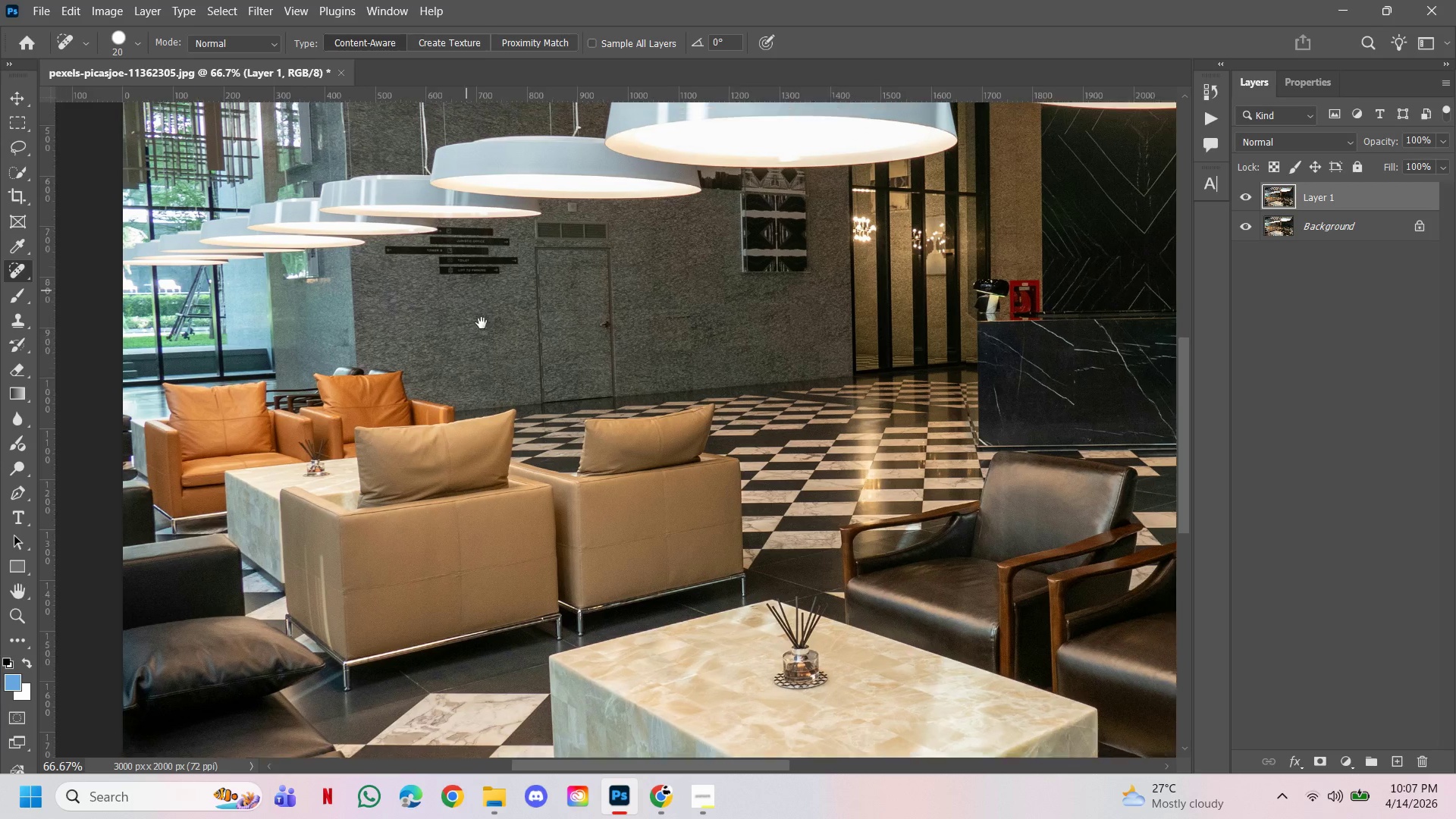 
hold_key(key=Space, duration=1.51)
 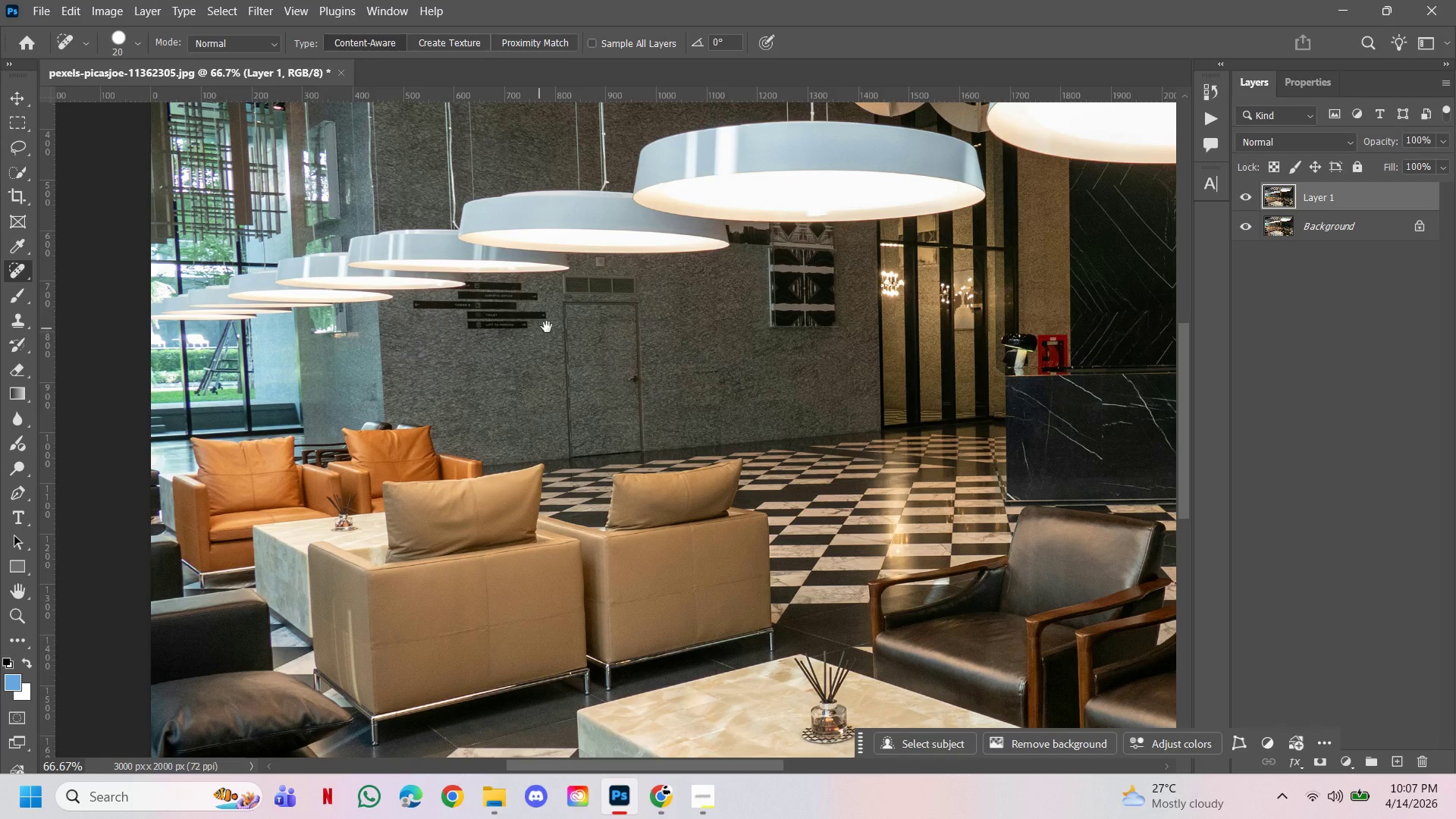 
left_click_drag(start_coordinate=[435, 248], to_coordinate=[485, 331])
 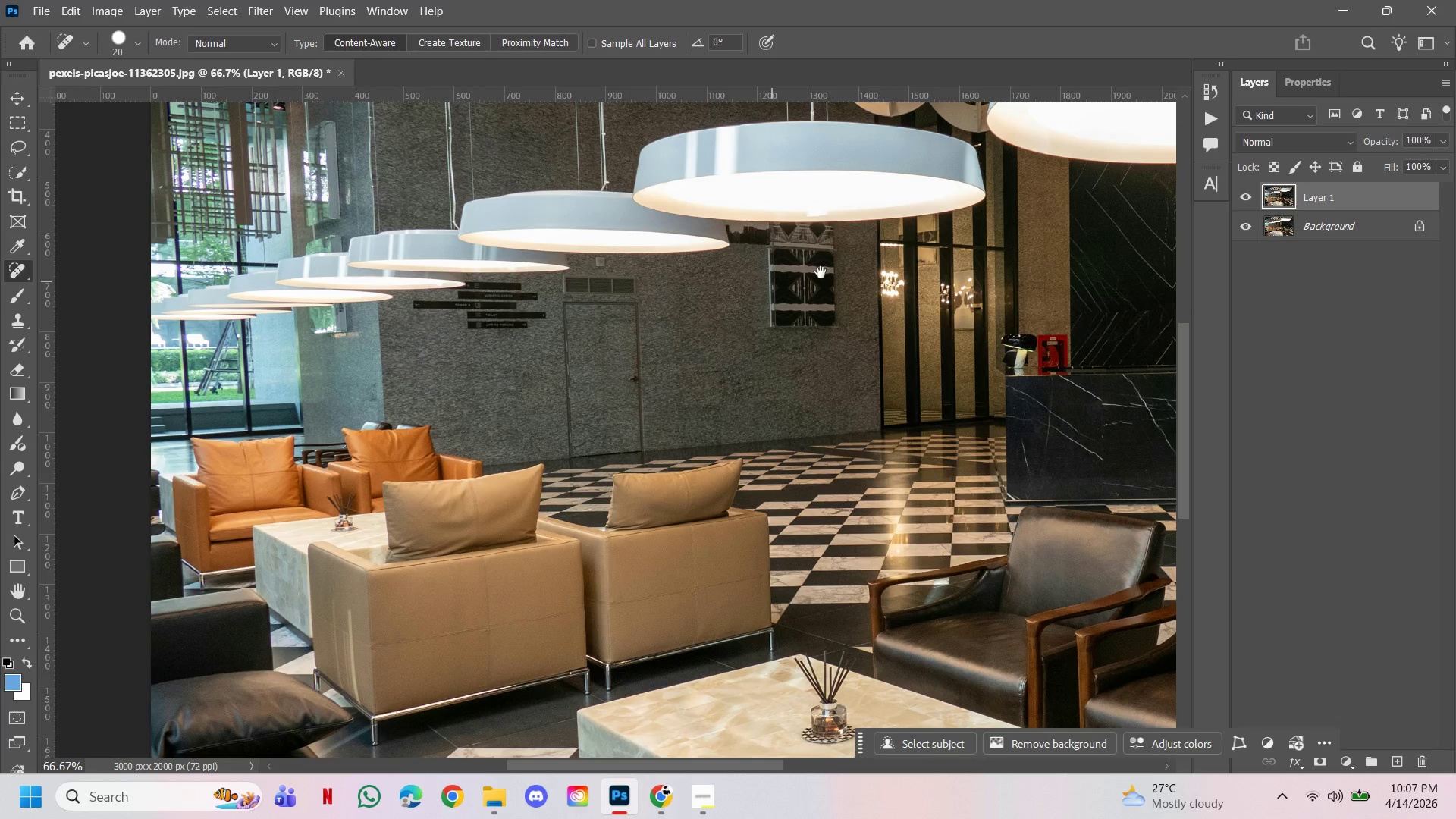 
hold_key(key=Space, duration=10.22)
 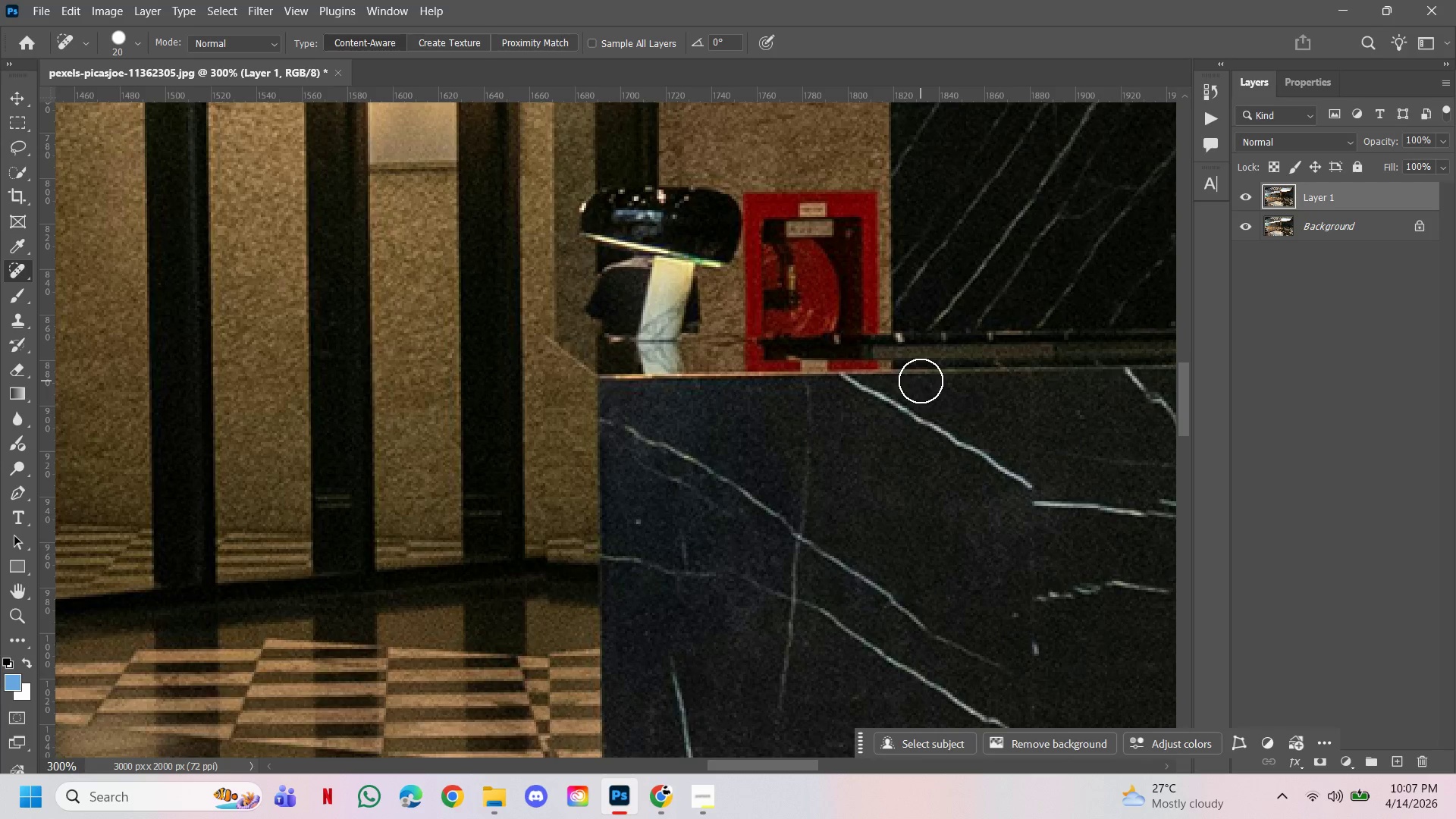 
hold_key(key=ControlLeft, duration=2.8)
left_click([871, 259])
 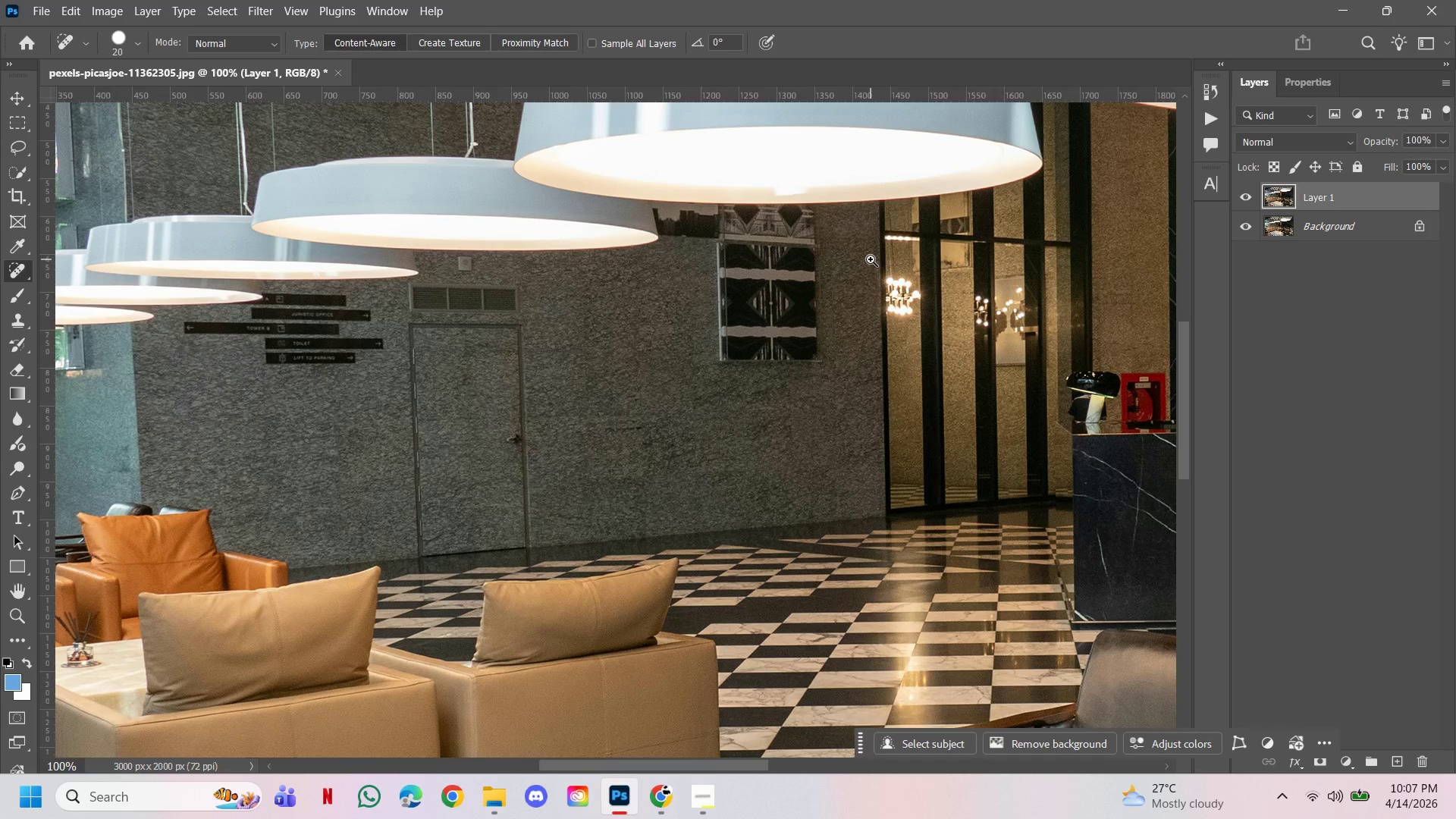 
left_click([871, 259])
 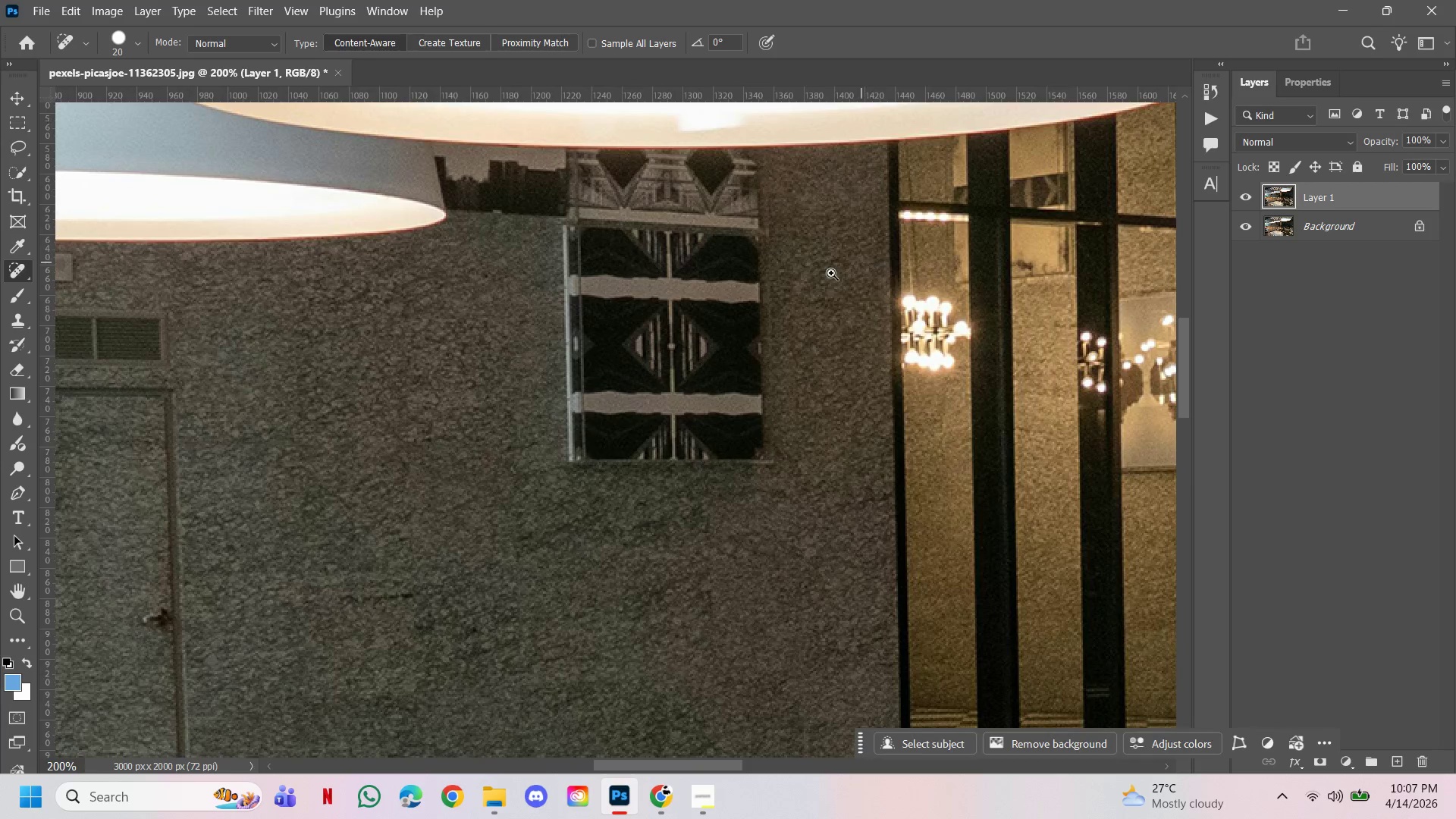 
hold_key(key=AltLeft, duration=0.72)
left_click([628, 303])
 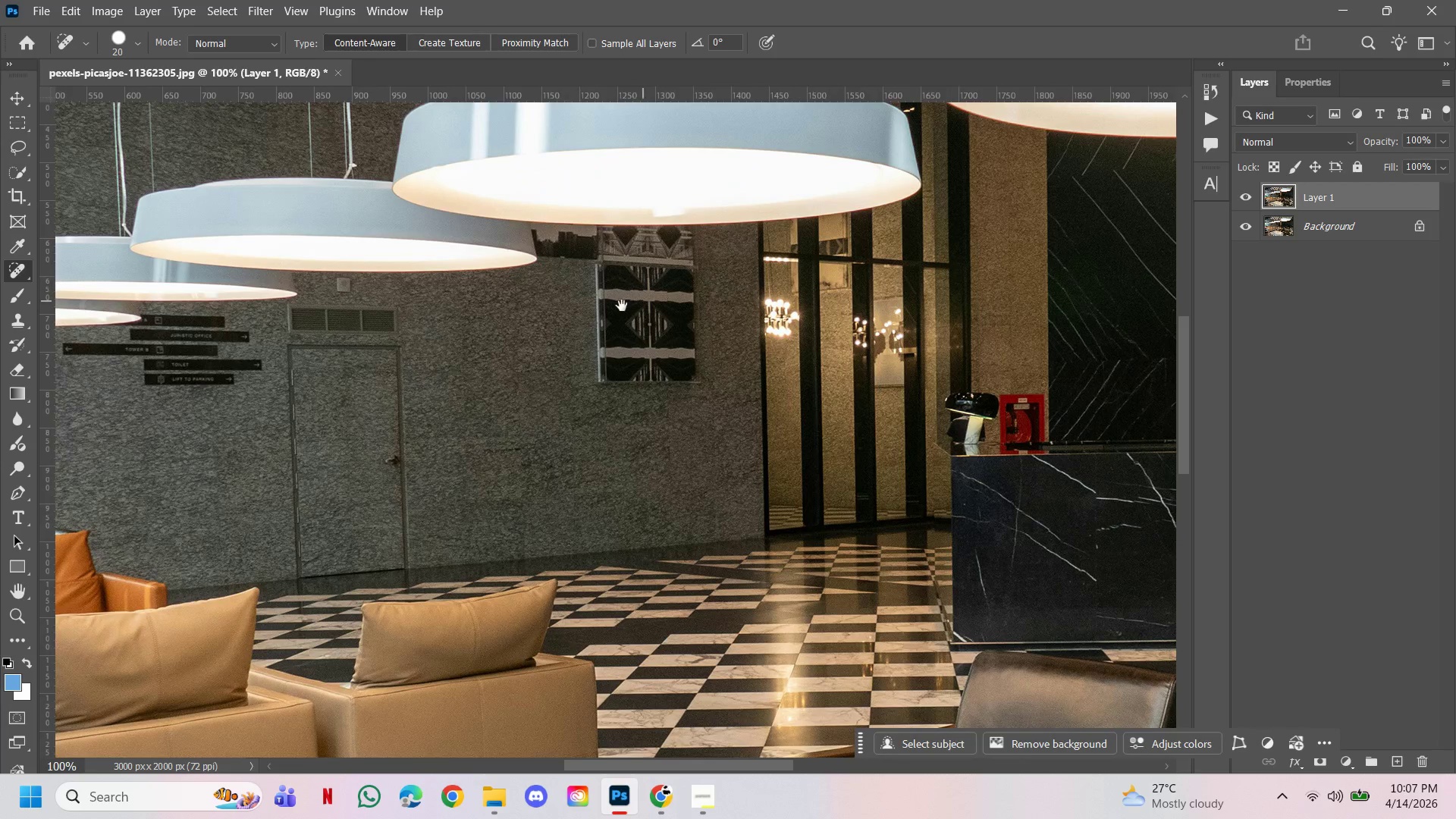 
left_click_drag(start_coordinate=[622, 306], to_coordinate=[680, 321])
 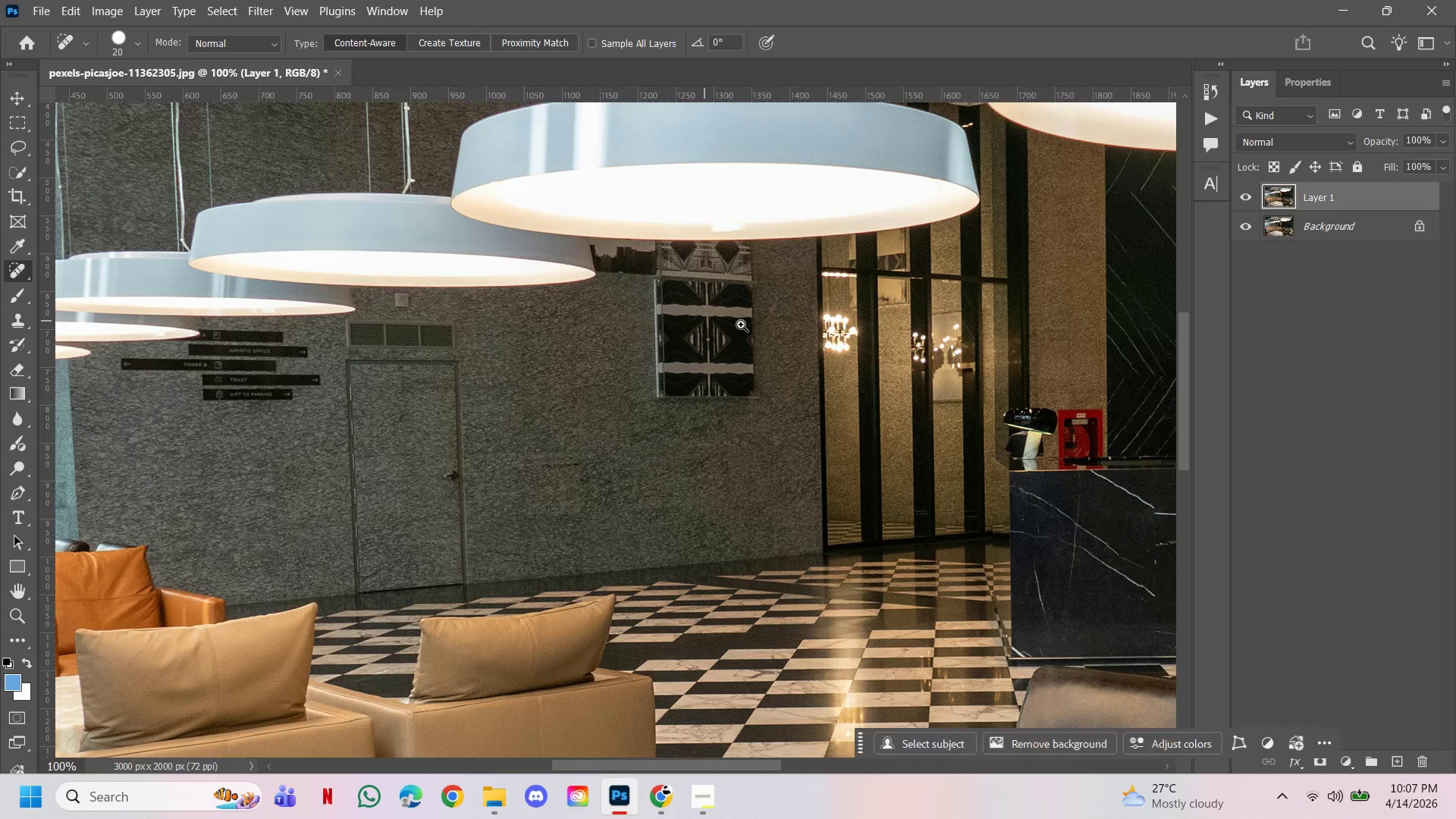 
hold_key(key=ControlLeft, duration=1.25)
left_click_drag(start_coordinate=[1086, 418], to_coordinate=[1094, 426])
 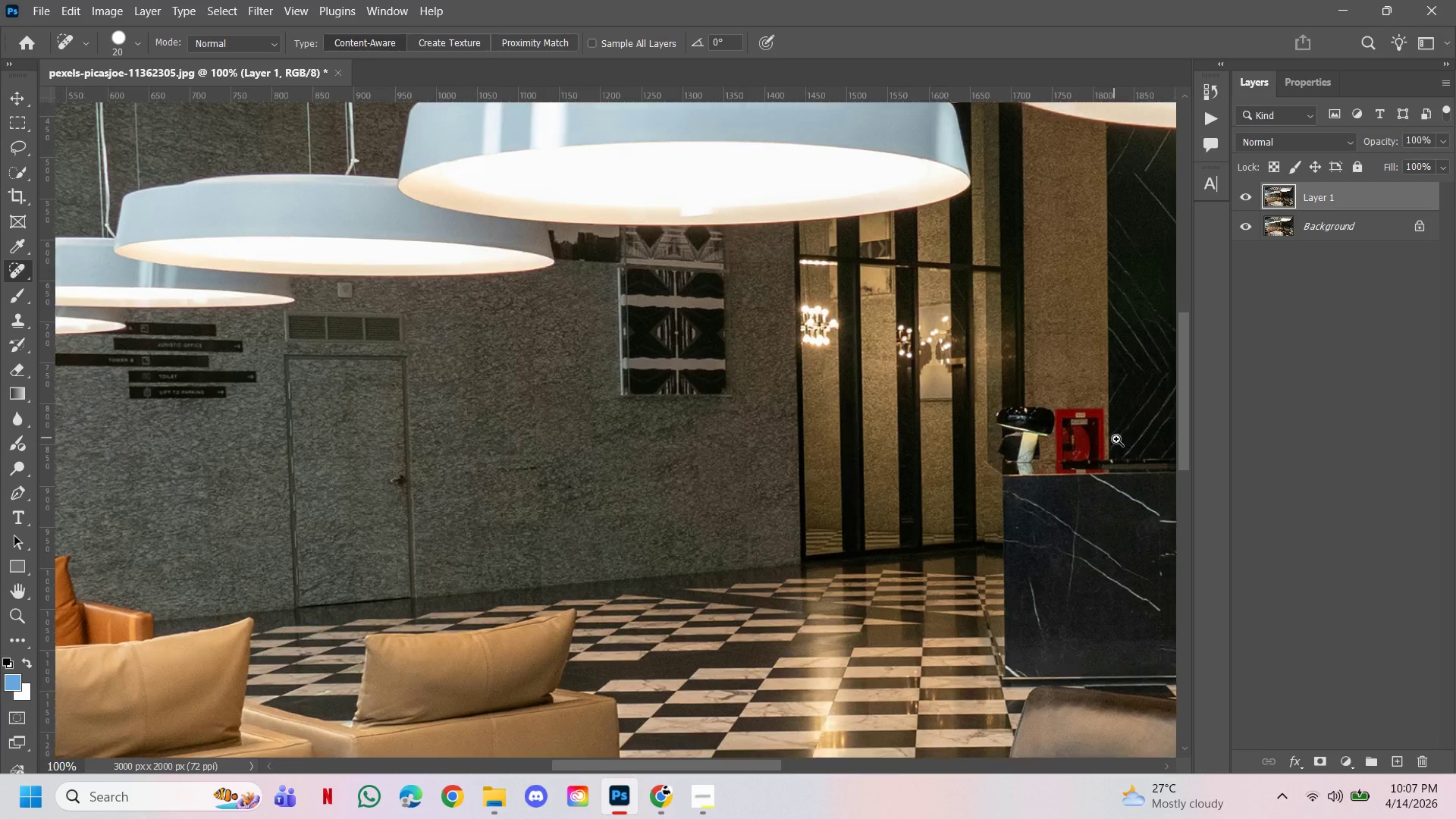 
double_click([1116, 439])
 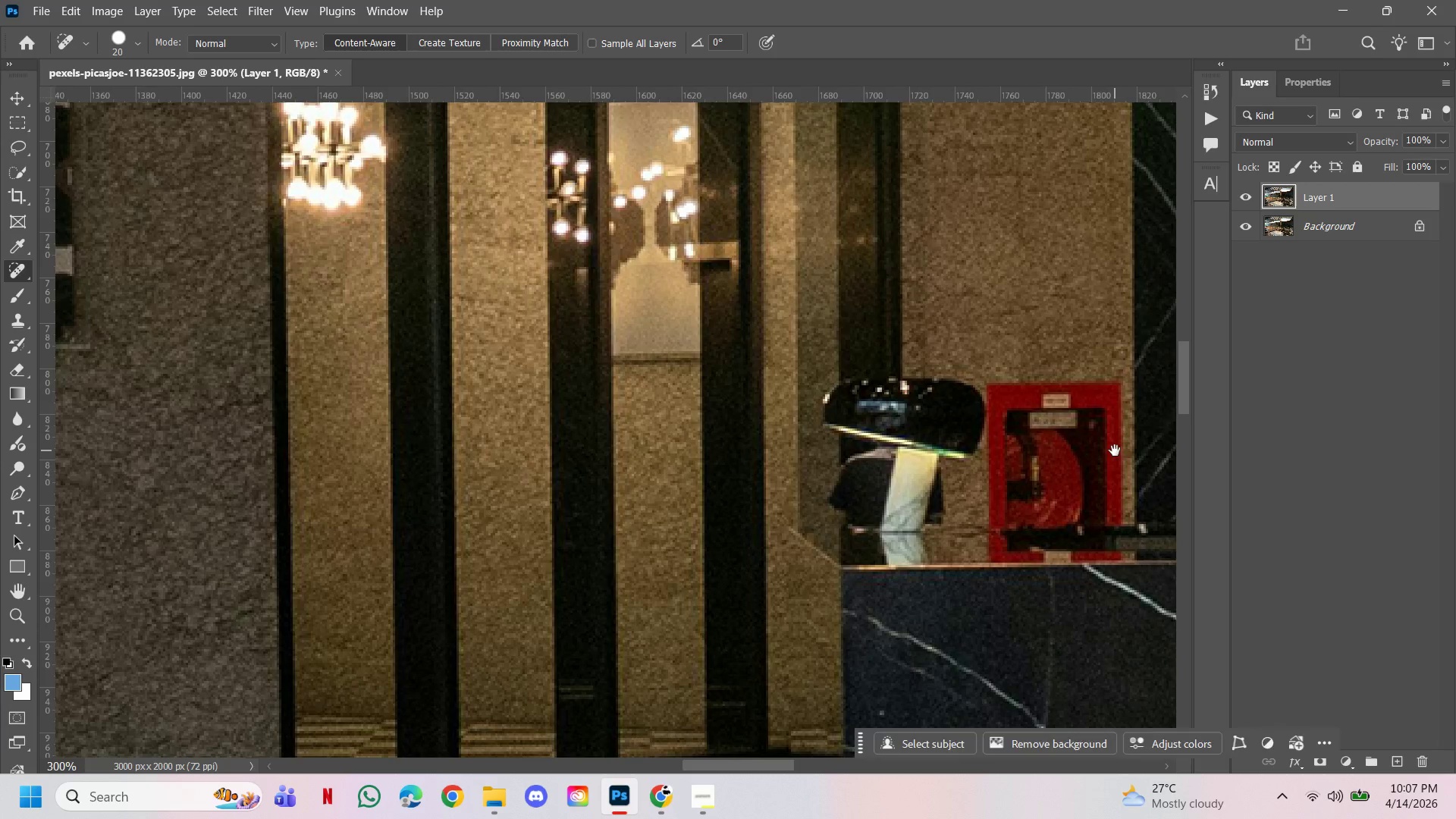 
left_click_drag(start_coordinate=[1115, 450], to_coordinate=[906, 354])
 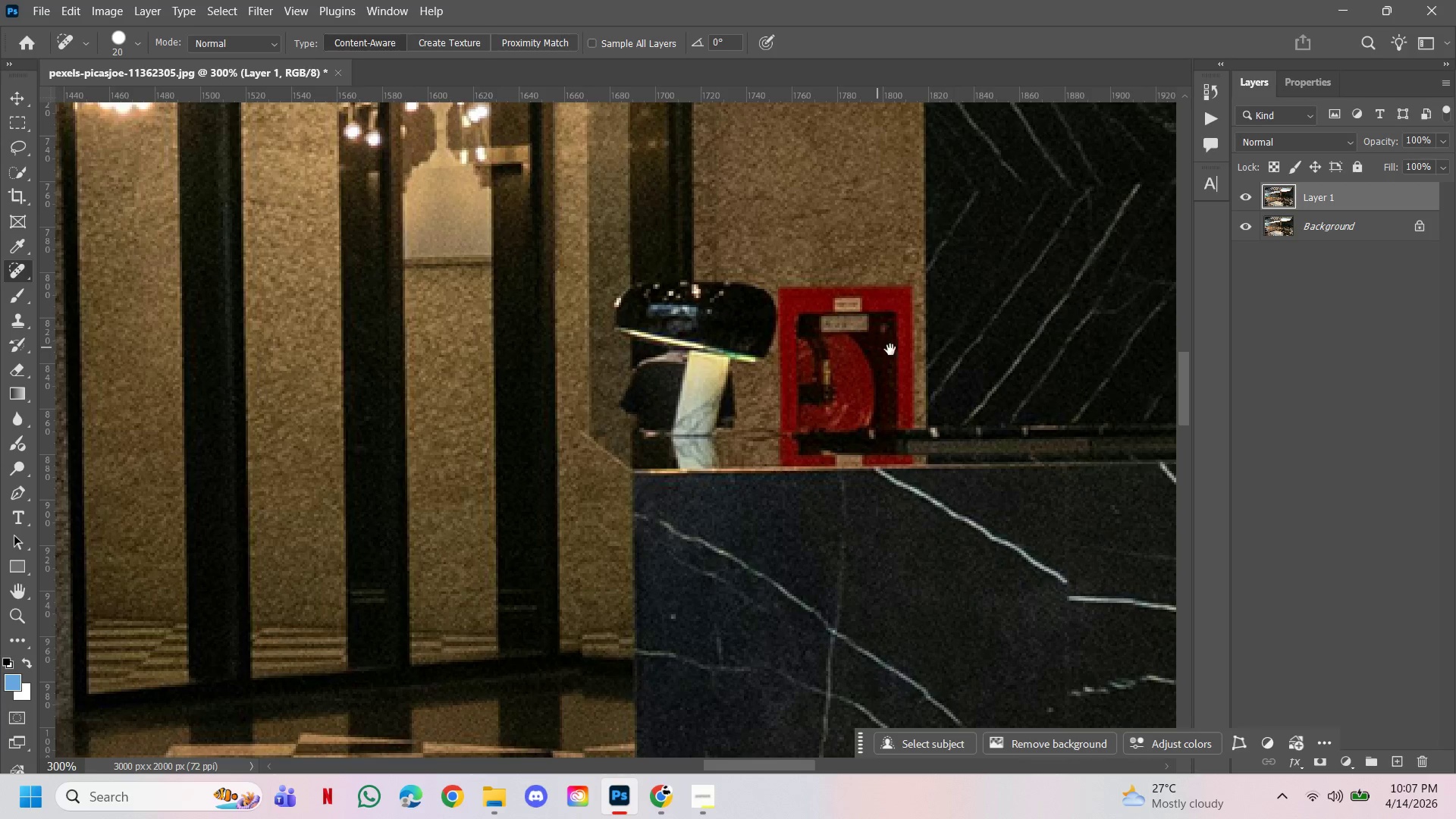 
hold_key(key=ControlLeft, duration=2.36)
hold_key(key=AltLeft, duration=0.91)
double_click([891, 350])
 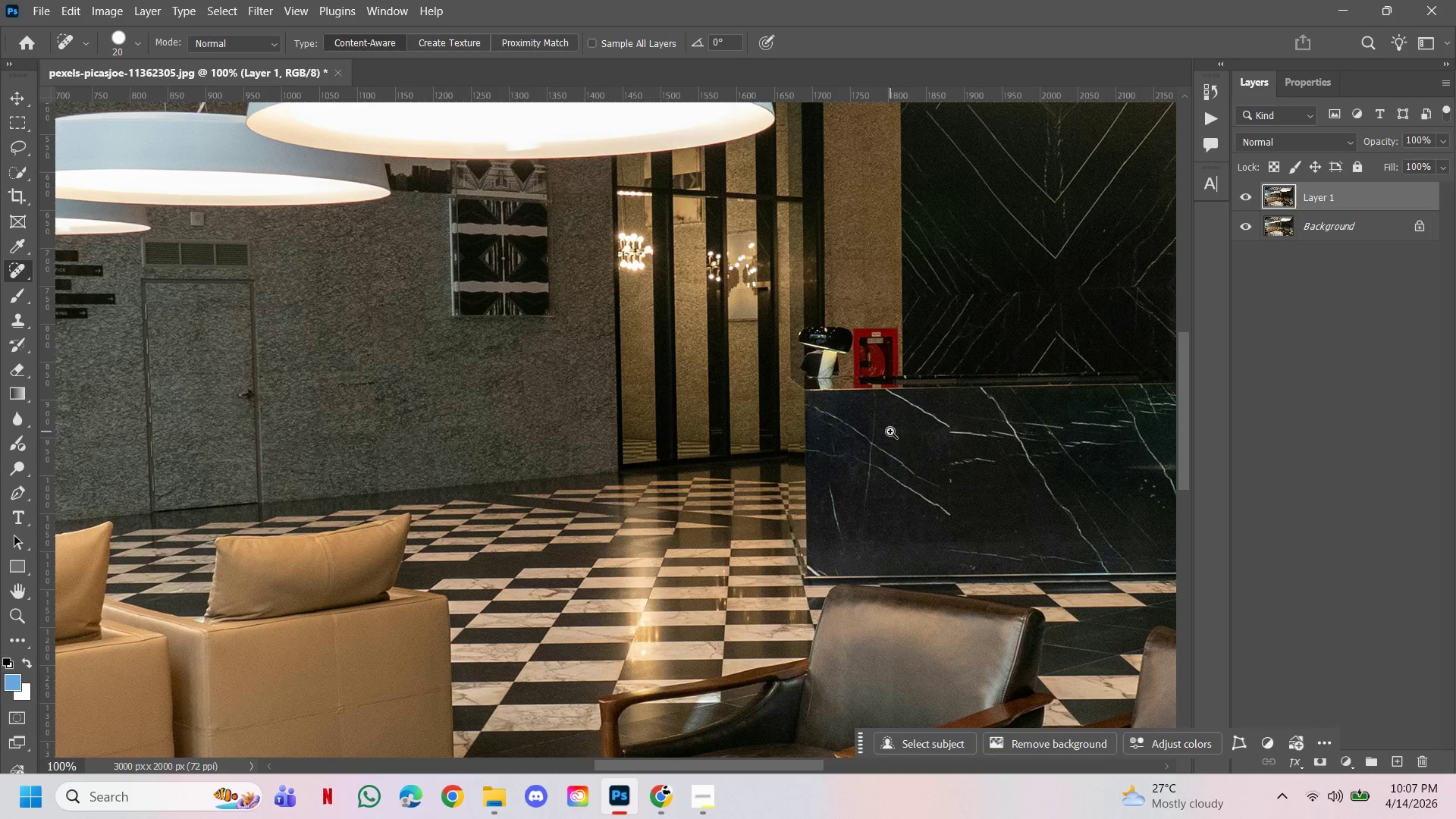 
left_click([906, 400])
 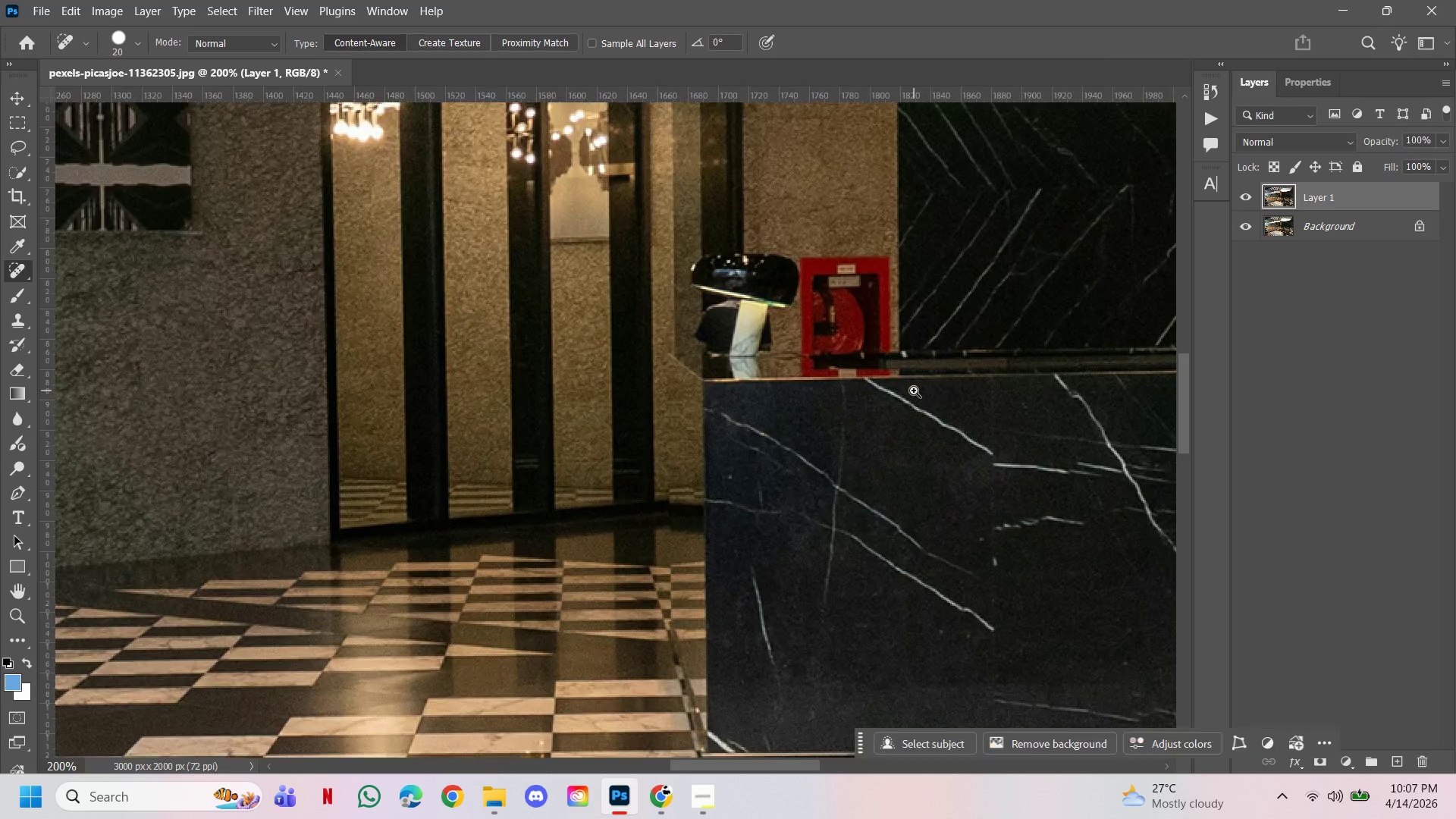 
left_click([915, 388])
 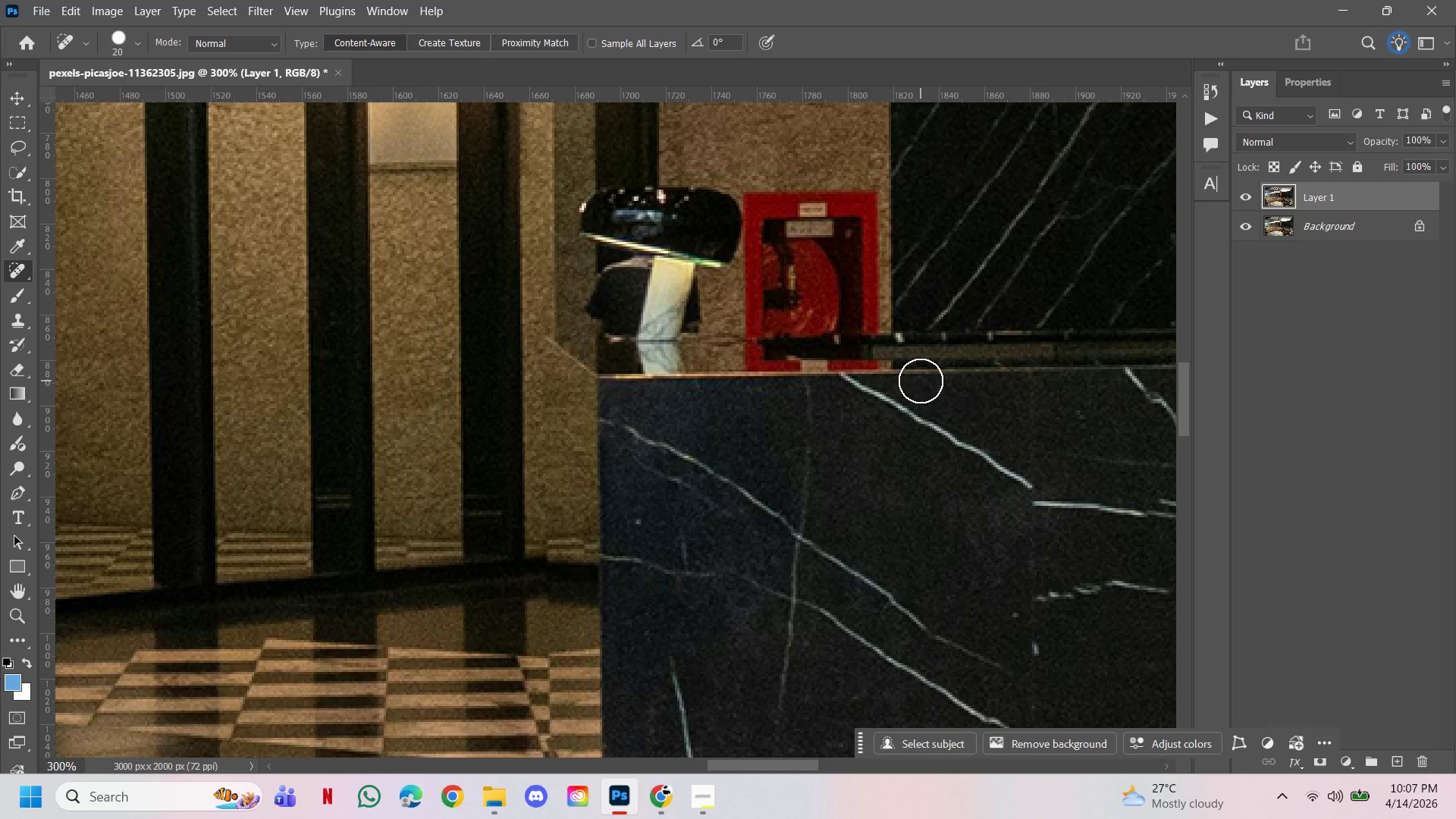 
key(L)
 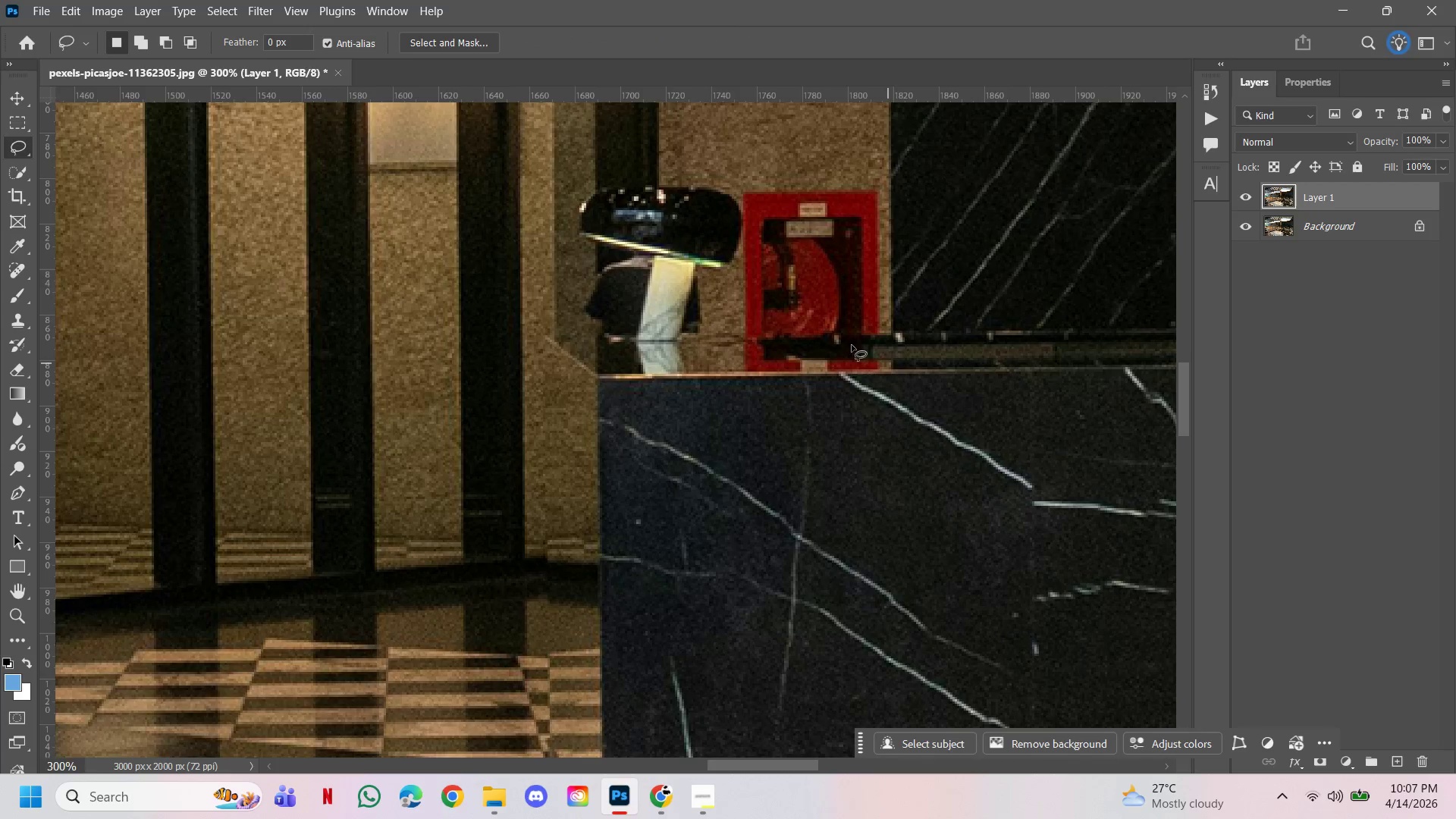 
key(L)
 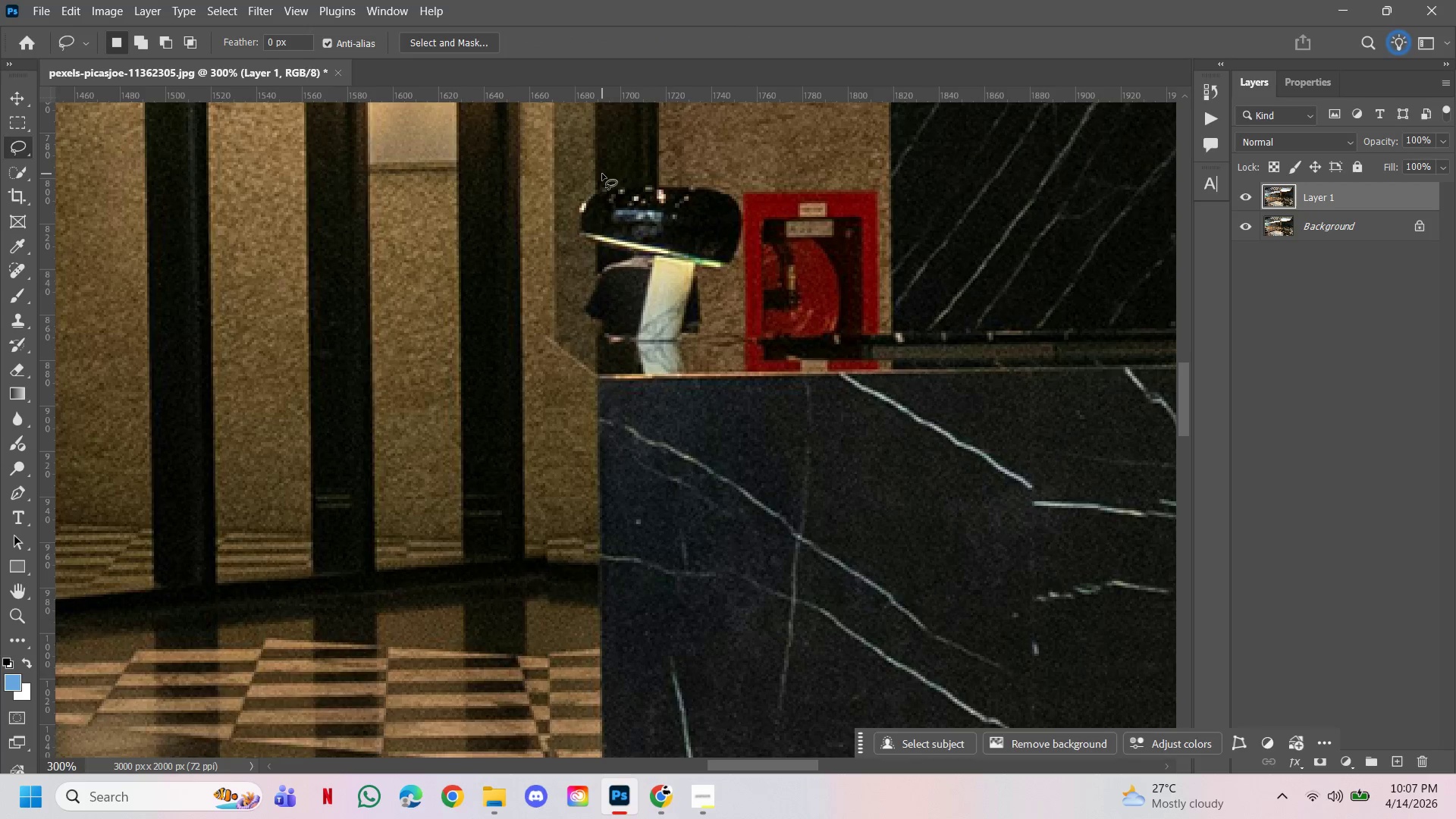 
left_click_drag(start_coordinate=[602, 174], to_coordinate=[588, 155])
 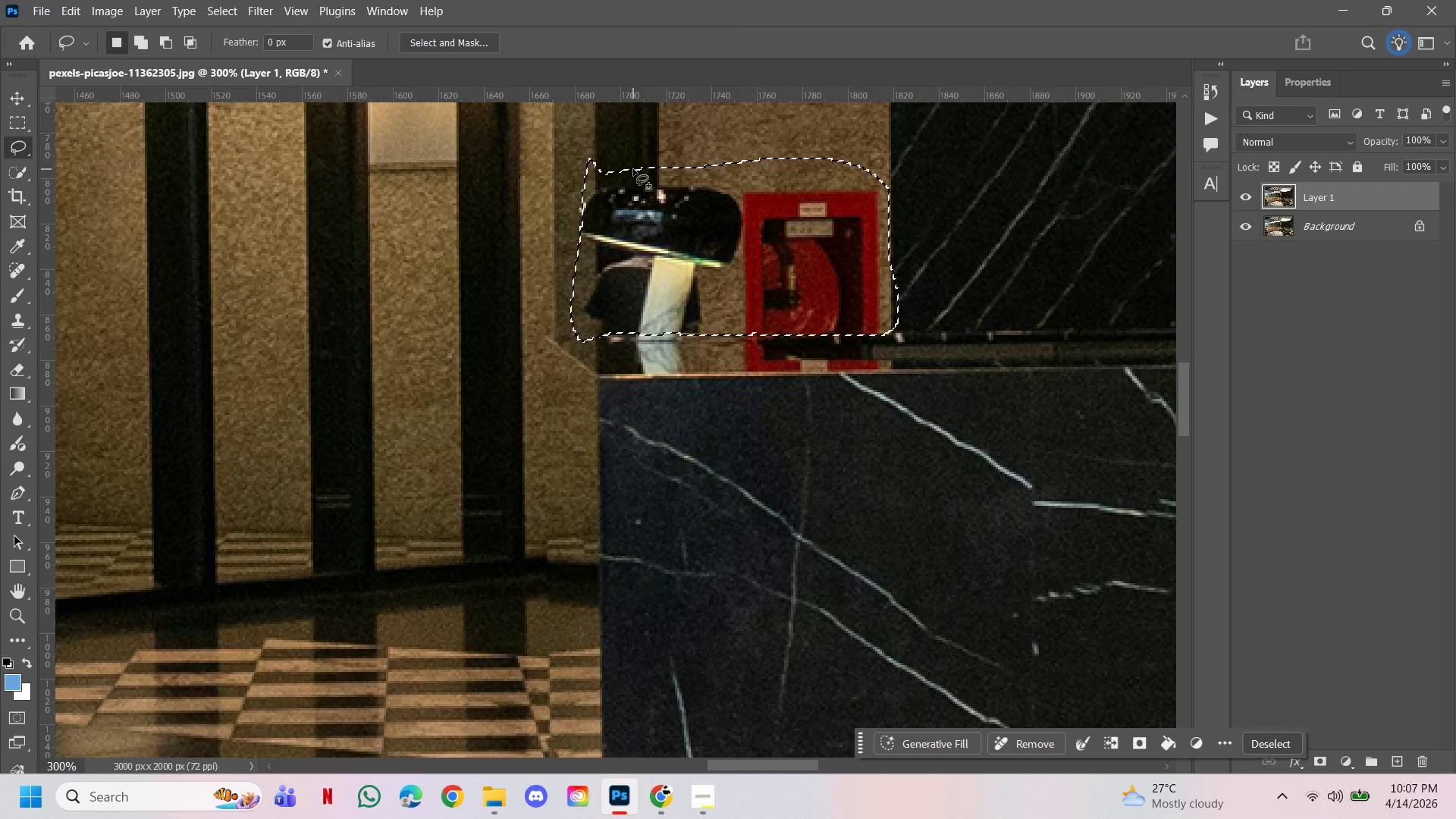 
hold_key(key=ShiftLeft, duration=3.66)
left_click_drag(start_coordinate=[632, 168], to_coordinate=[639, 278])
 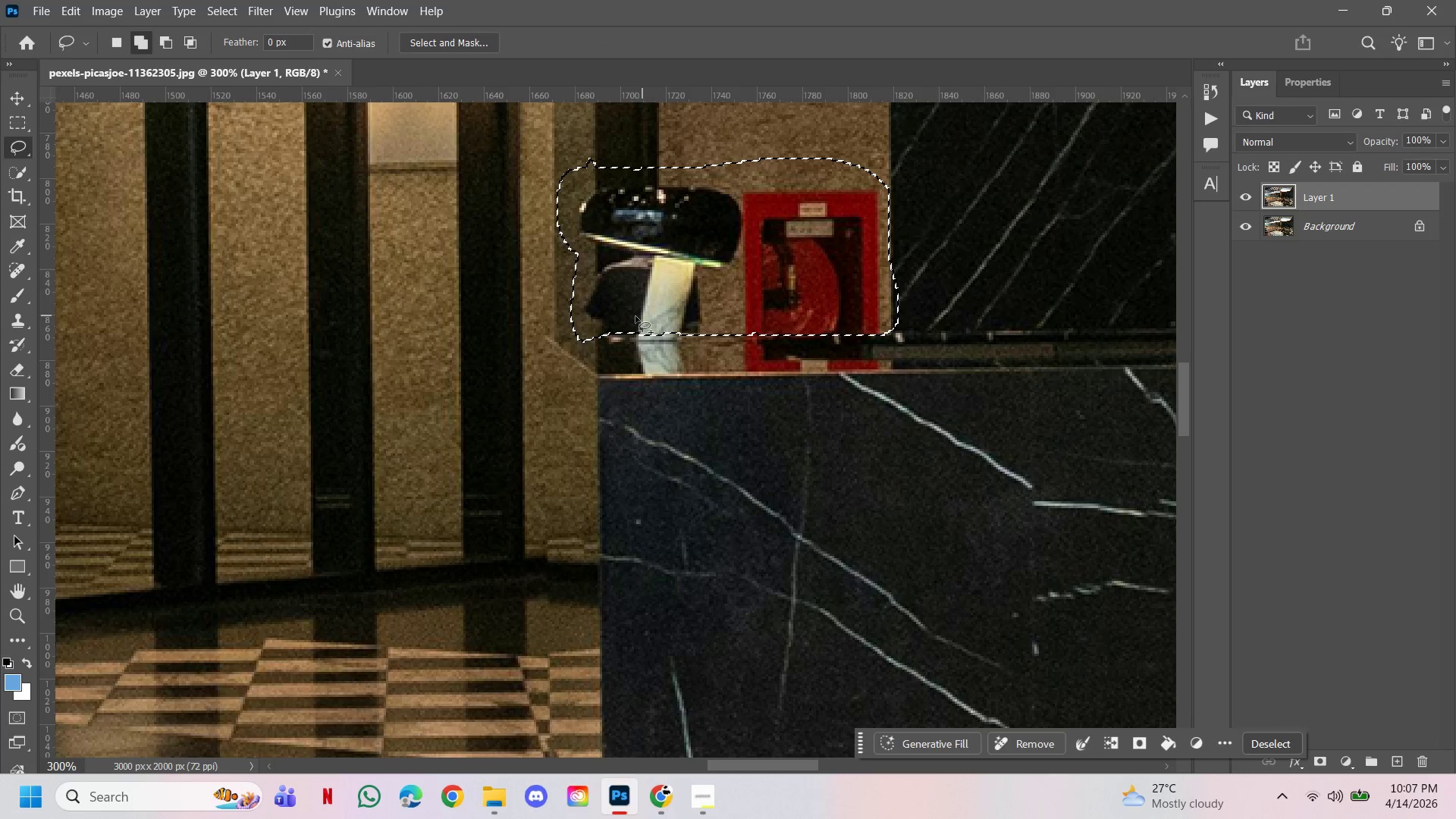 
left_click_drag(start_coordinate=[632, 316], to_coordinate=[883, 321])
 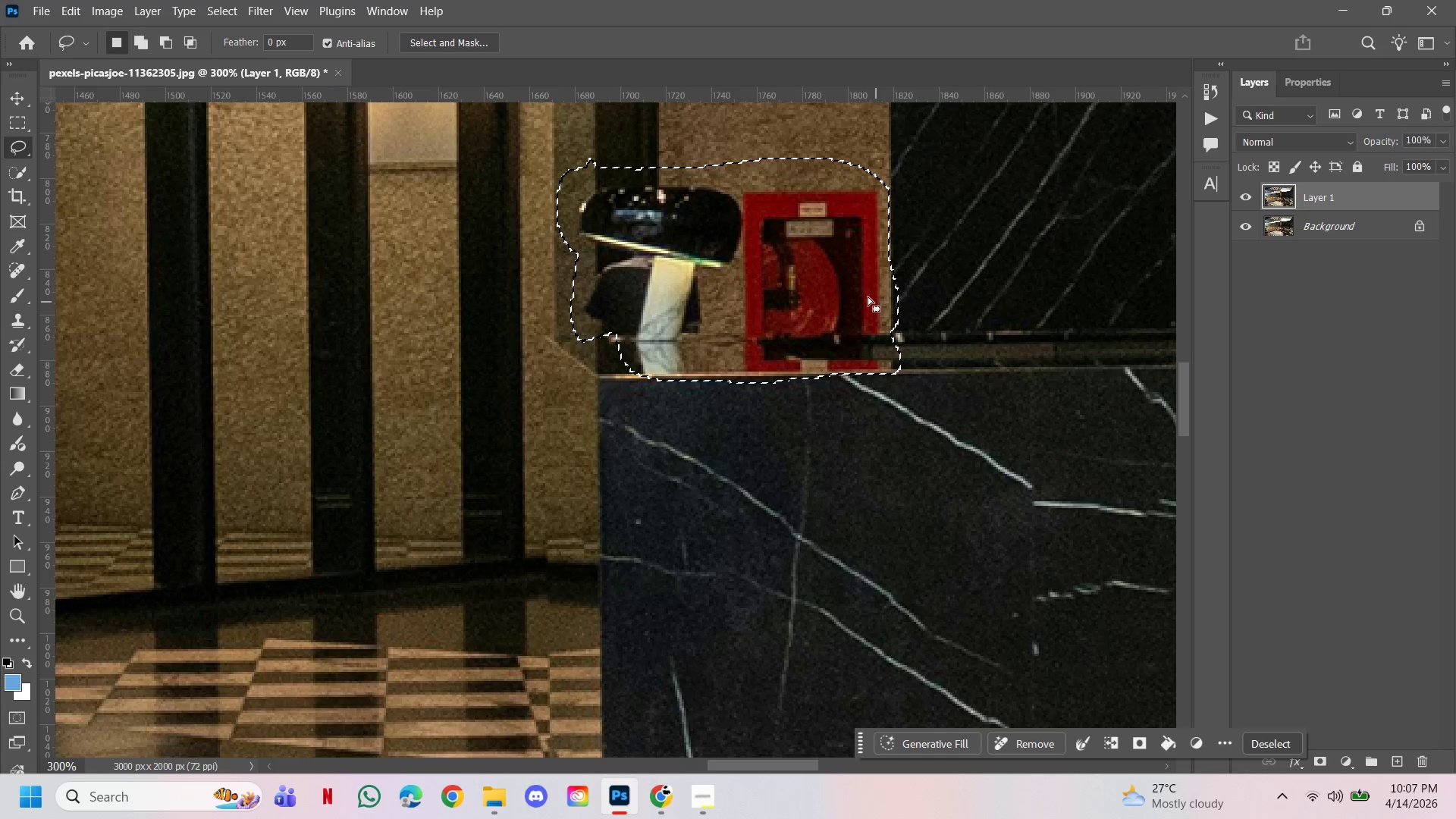 
hold_key(key=ControlLeft, duration=1.66)
 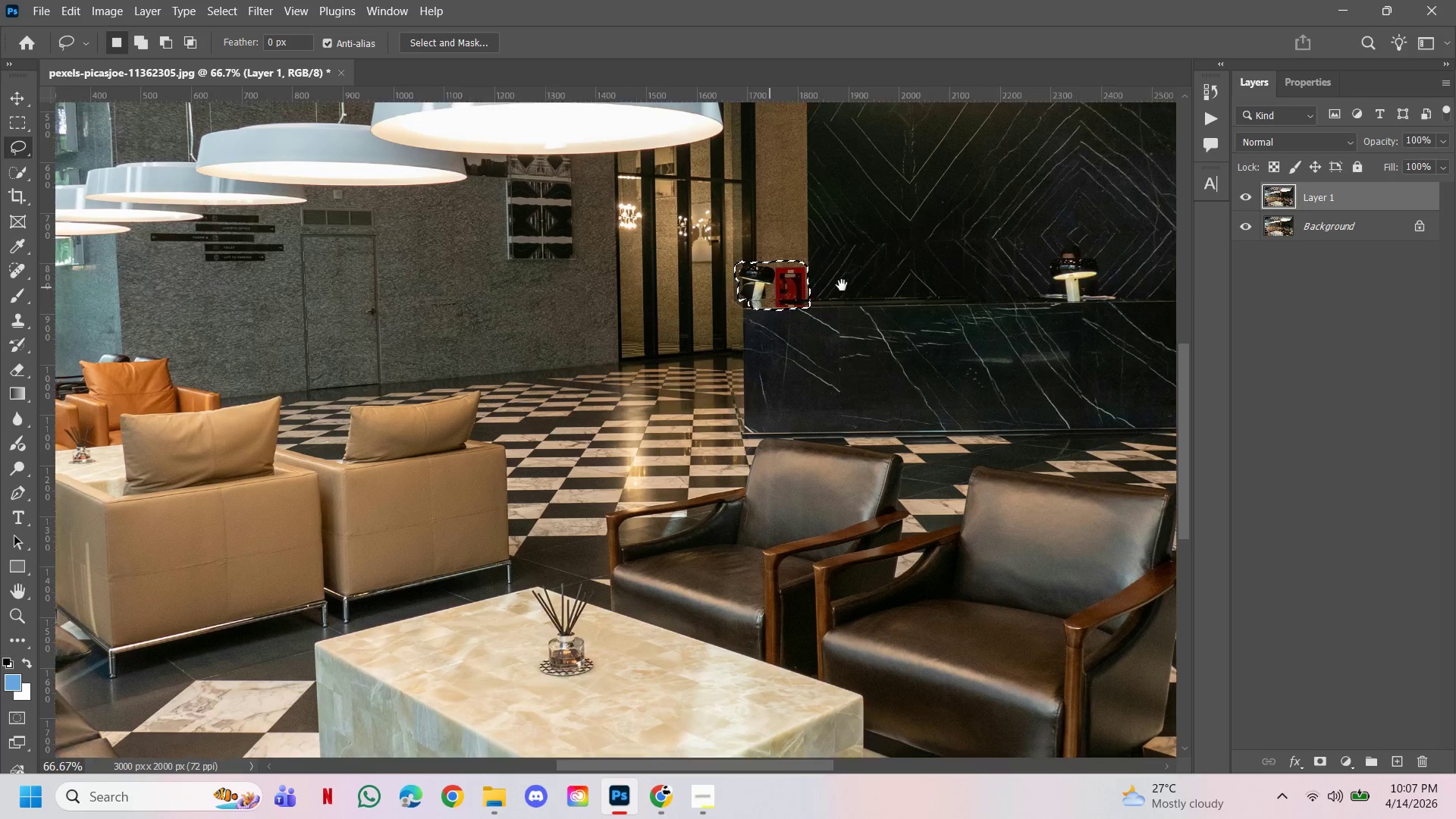 
hold_key(key=AltLeft, duration=1.52)
 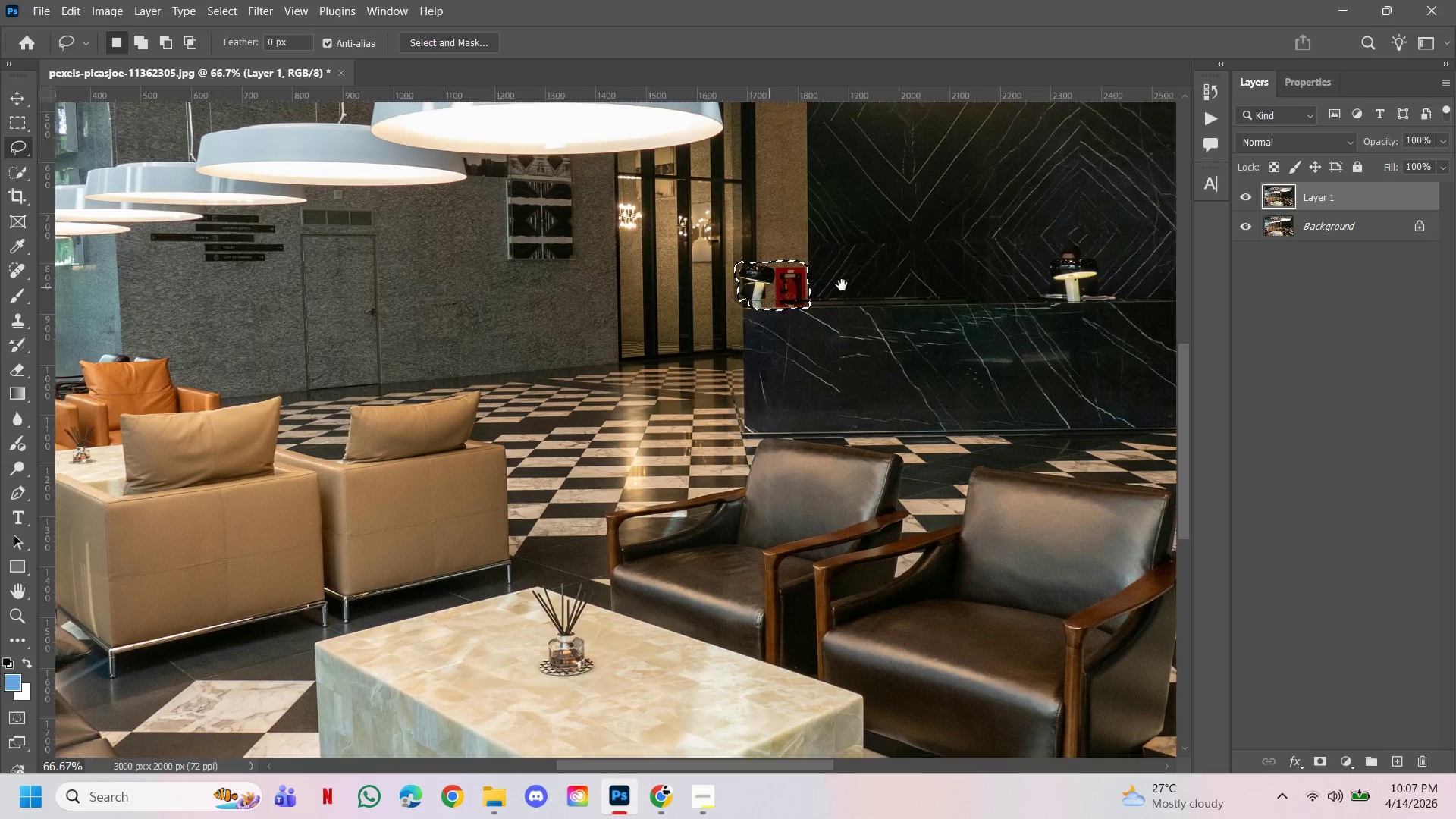 
hold_key(key=Space, duration=1.5)
 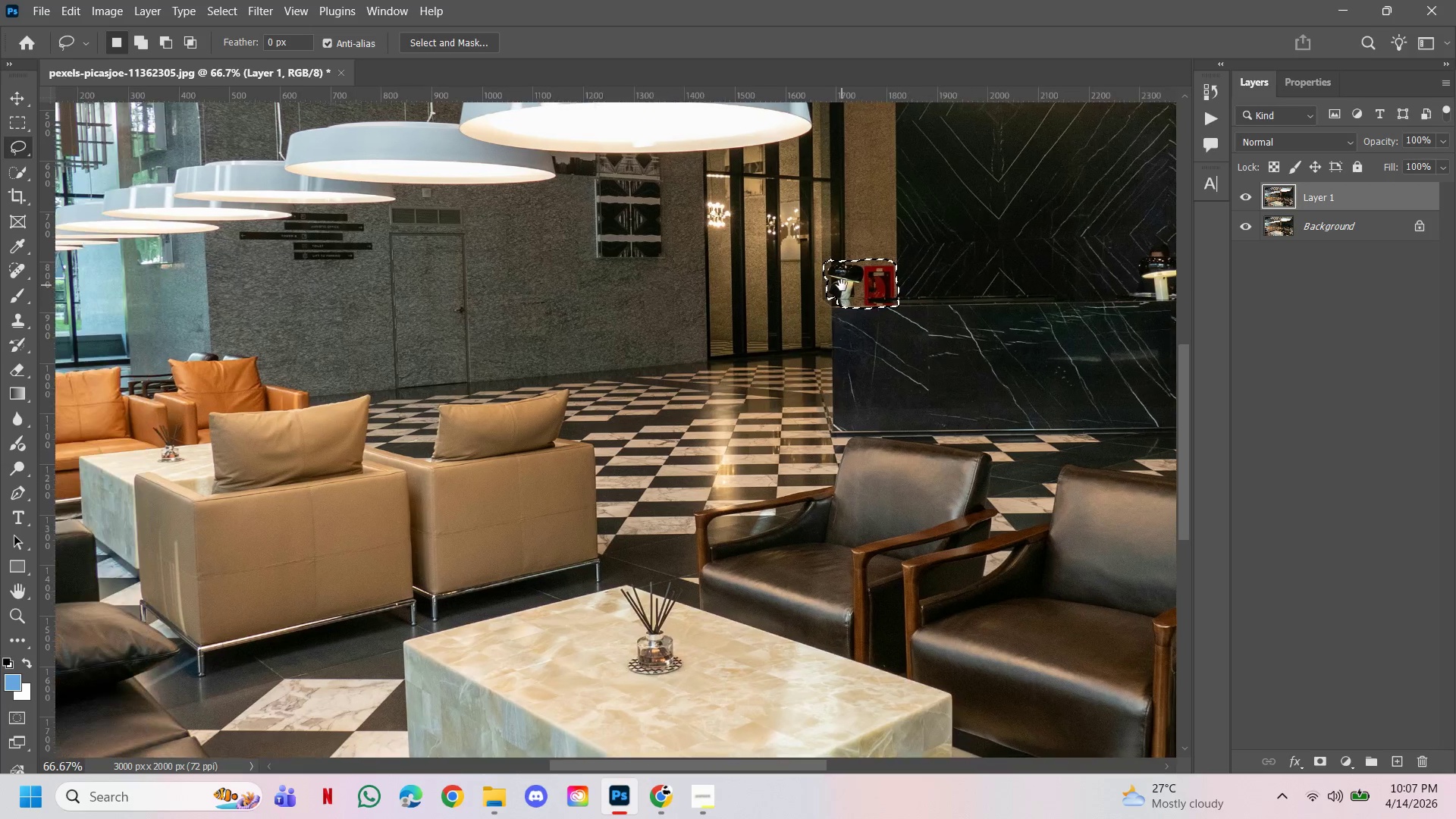 
double_click([733, 277])
 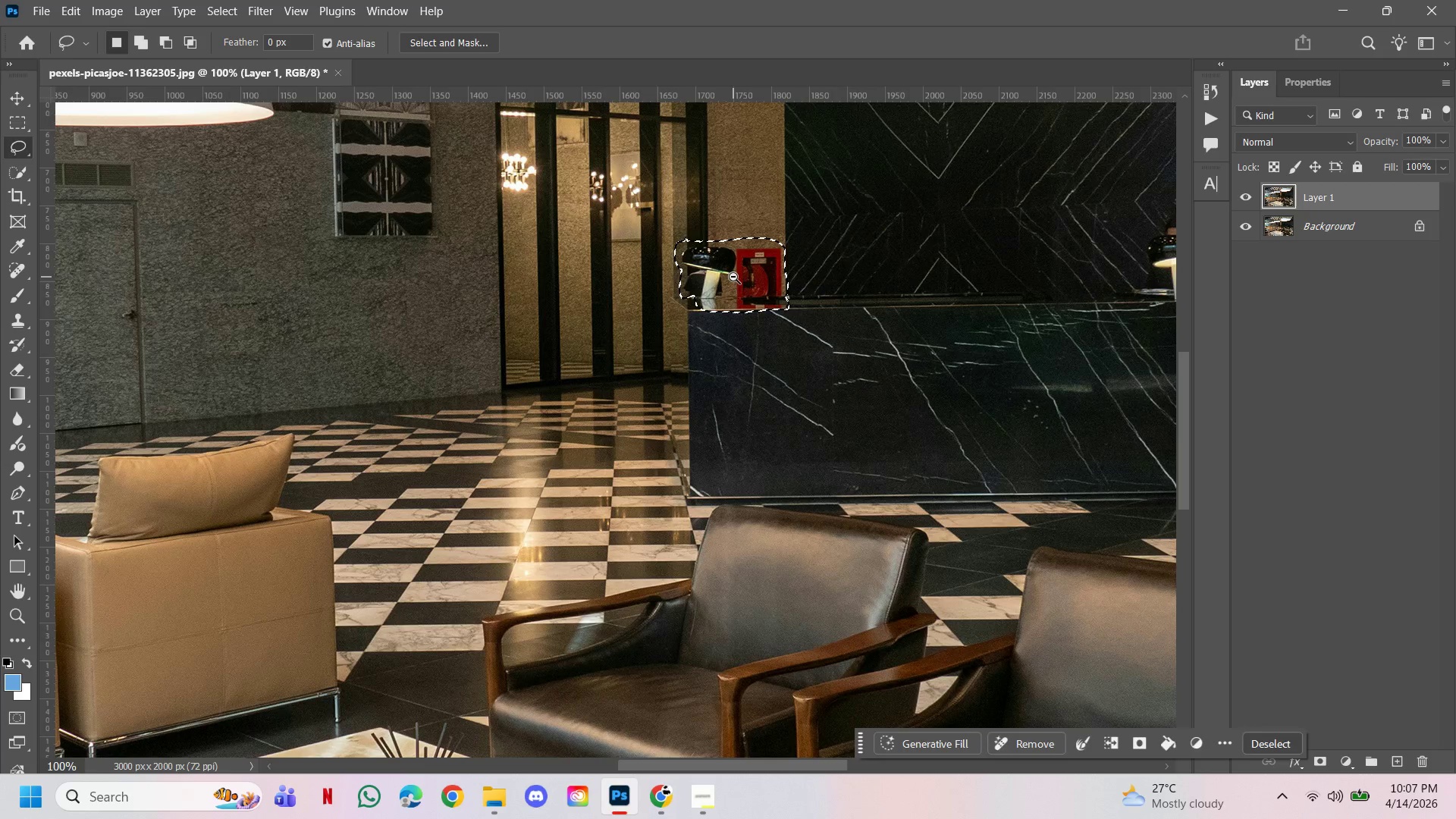 
left_click([733, 277])
 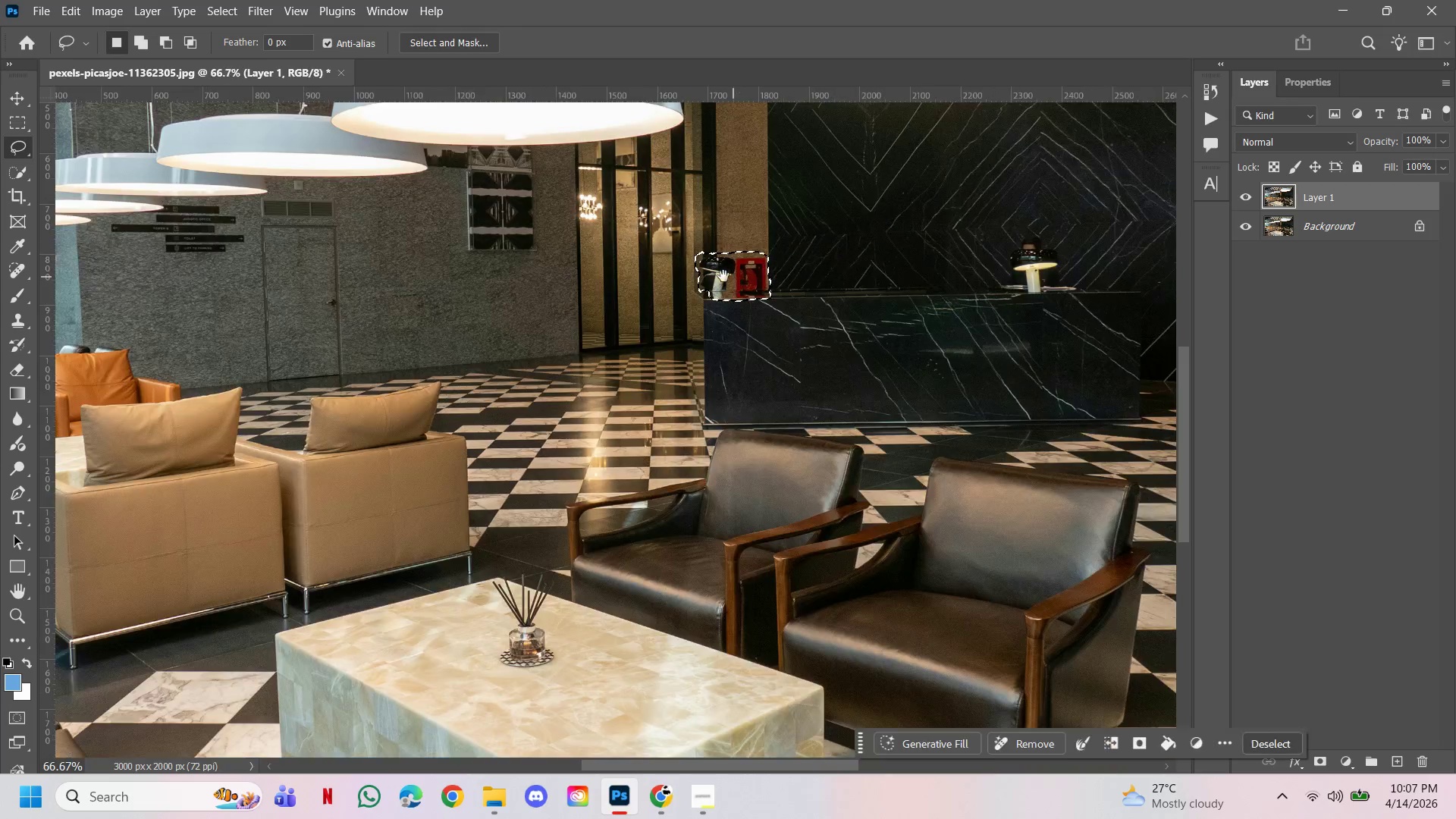 
hold_key(key=Space, duration=1.5)
 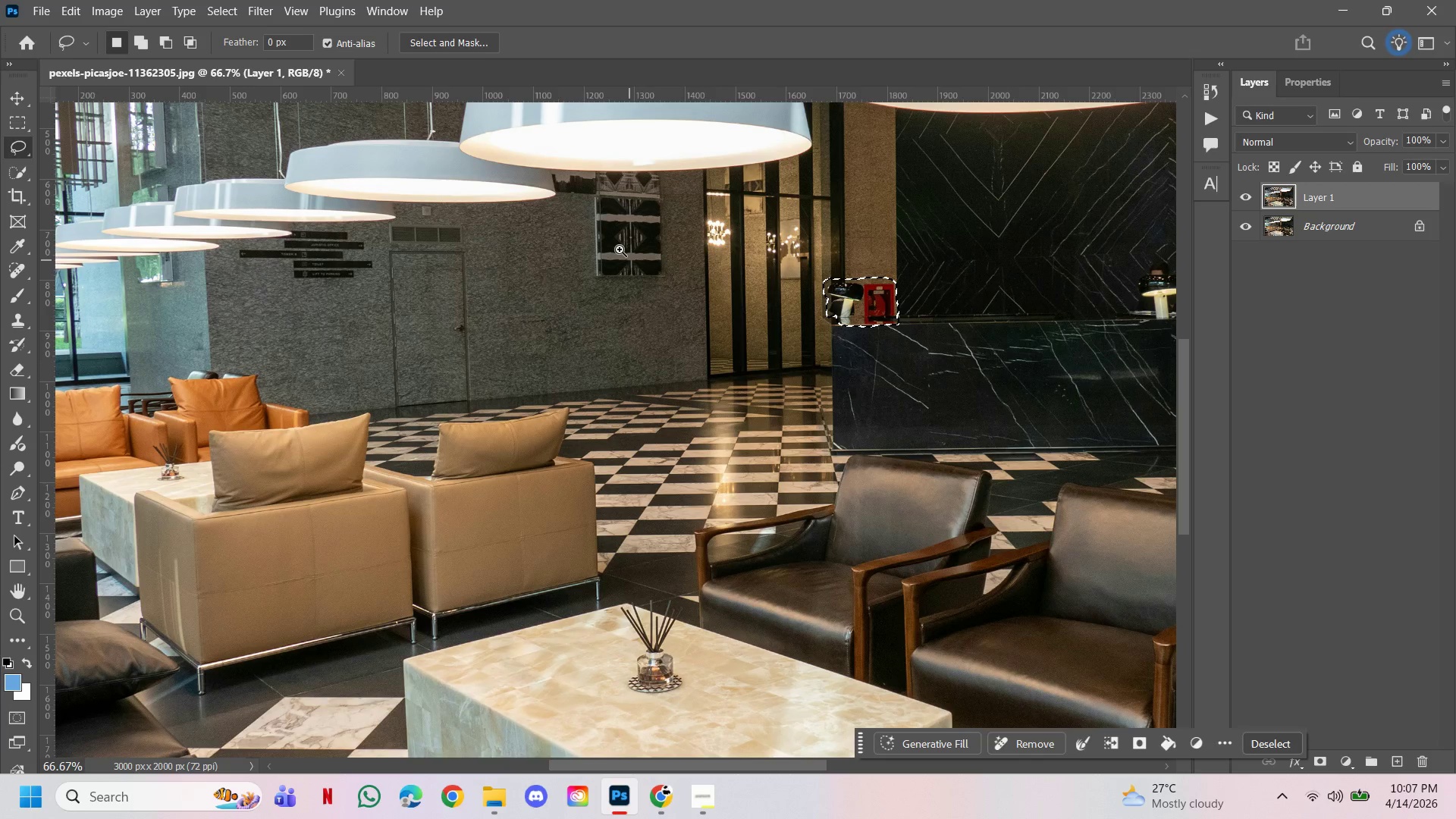 
left_click_drag(start_coordinate=[714, 278], to_coordinate=[842, 285])
 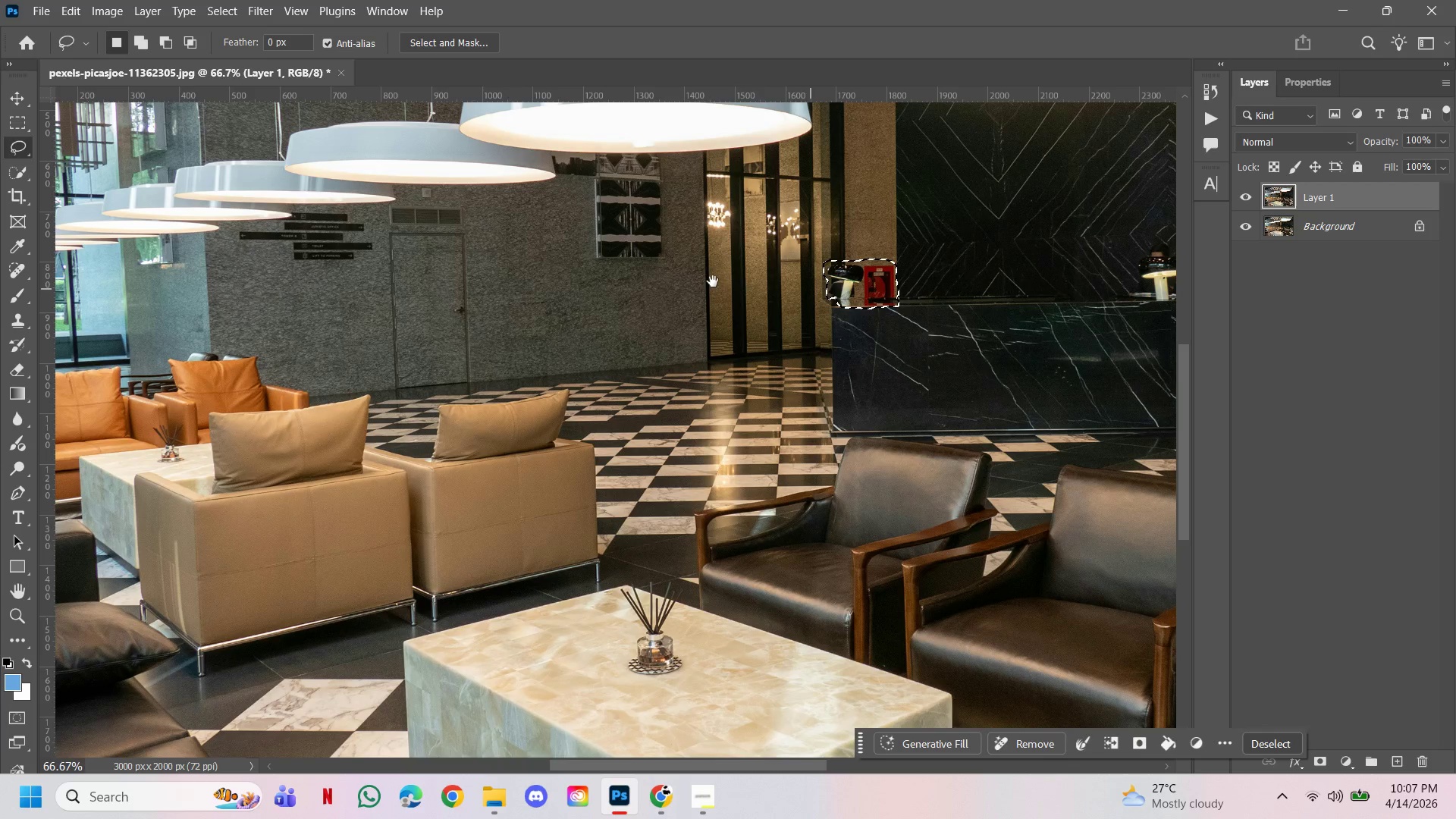 
left_click_drag(start_coordinate=[652, 269], to_coordinate=[653, 284])
 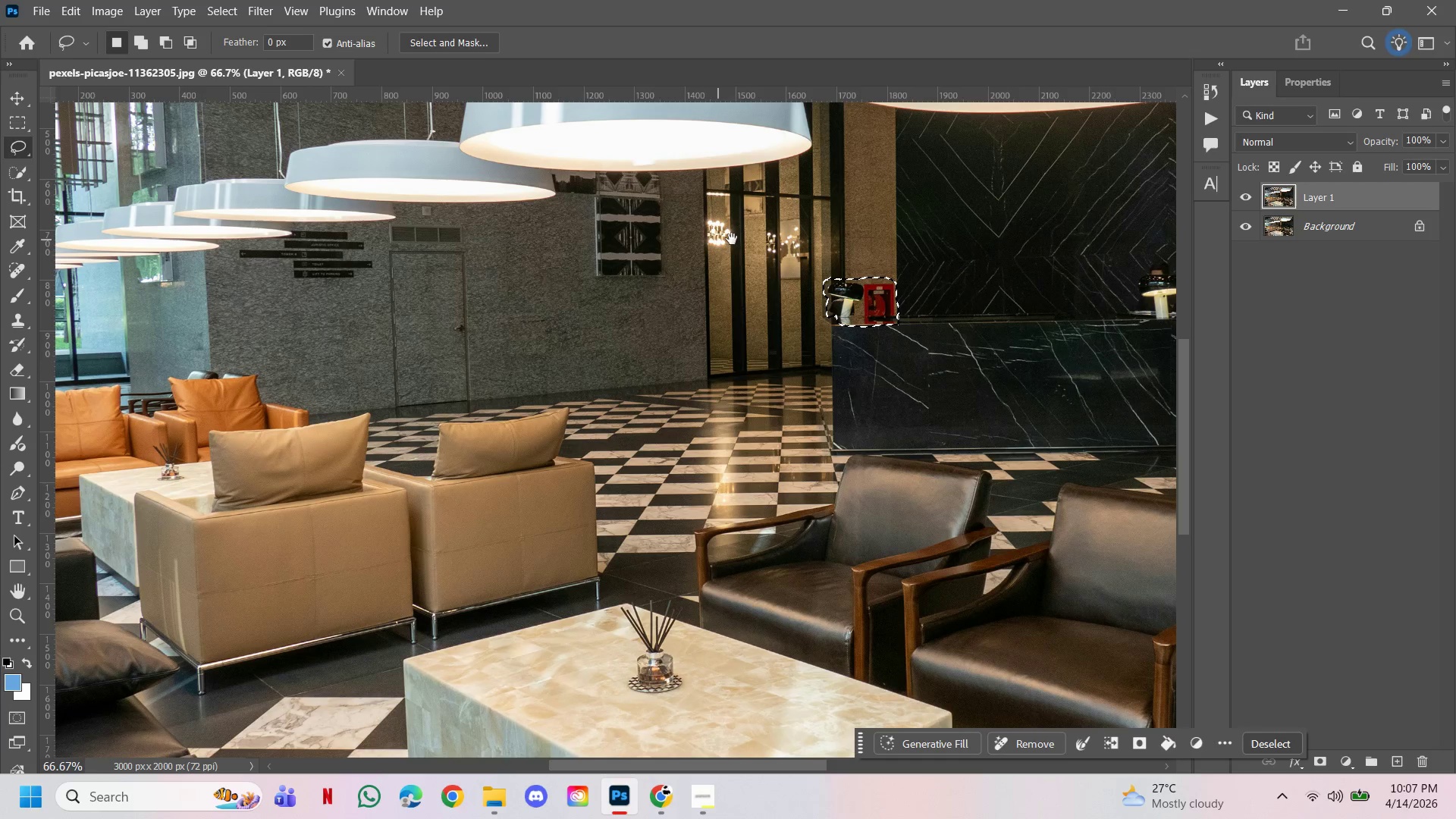 
hold_key(key=Space, duration=1.33)
 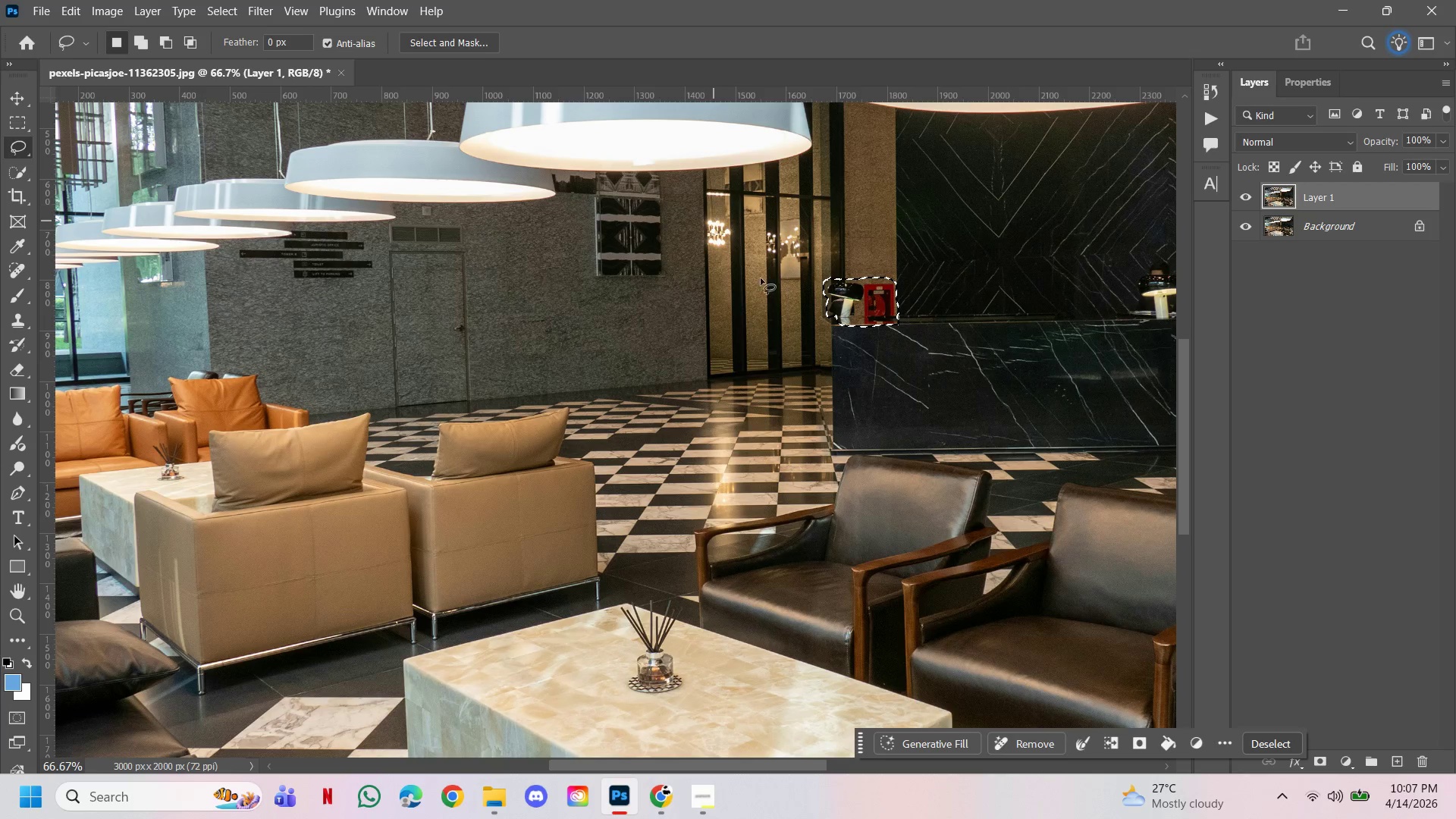 
hold_key(key=ControlLeft, duration=0.69)
 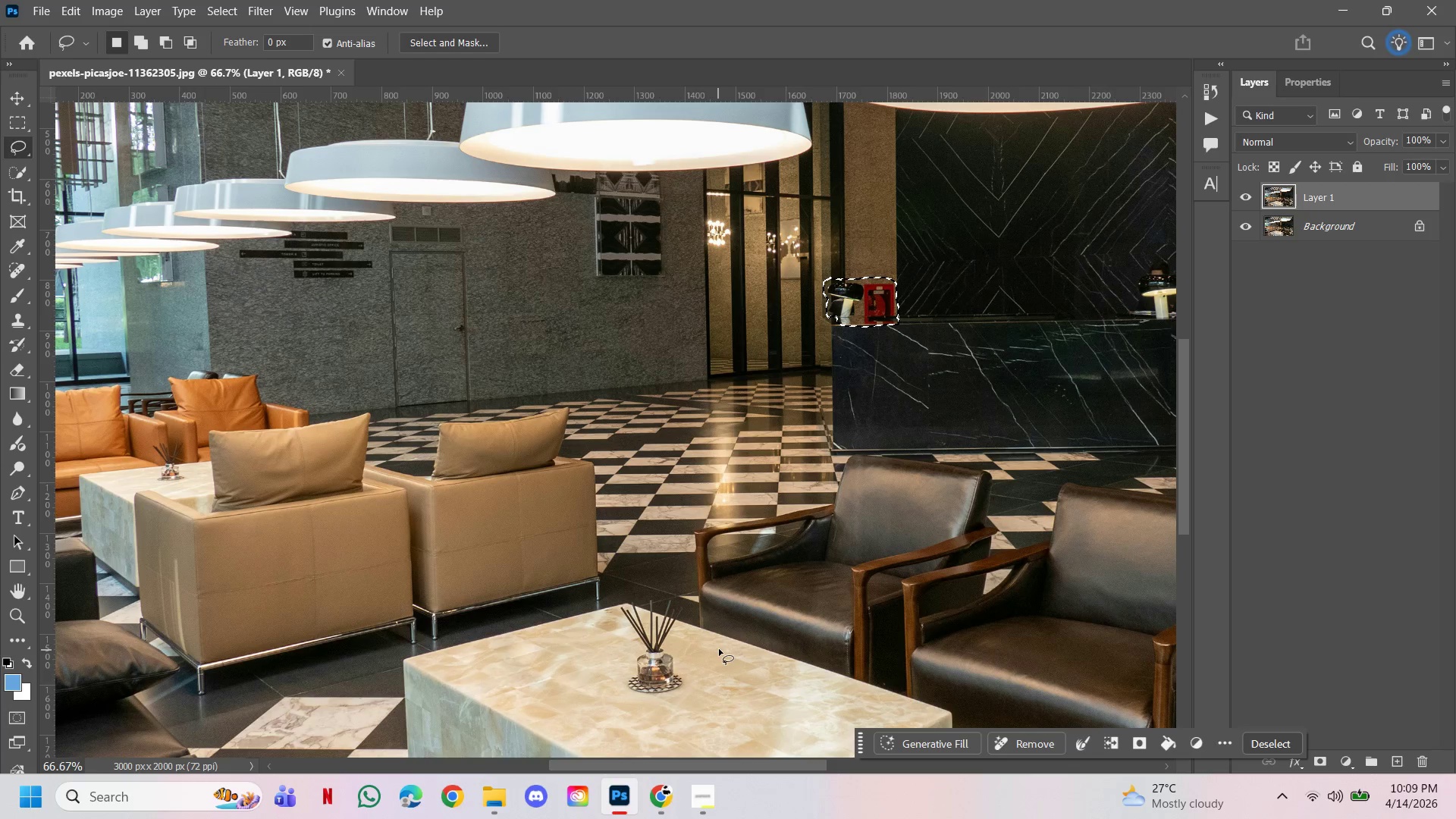 
wait(85.97)
 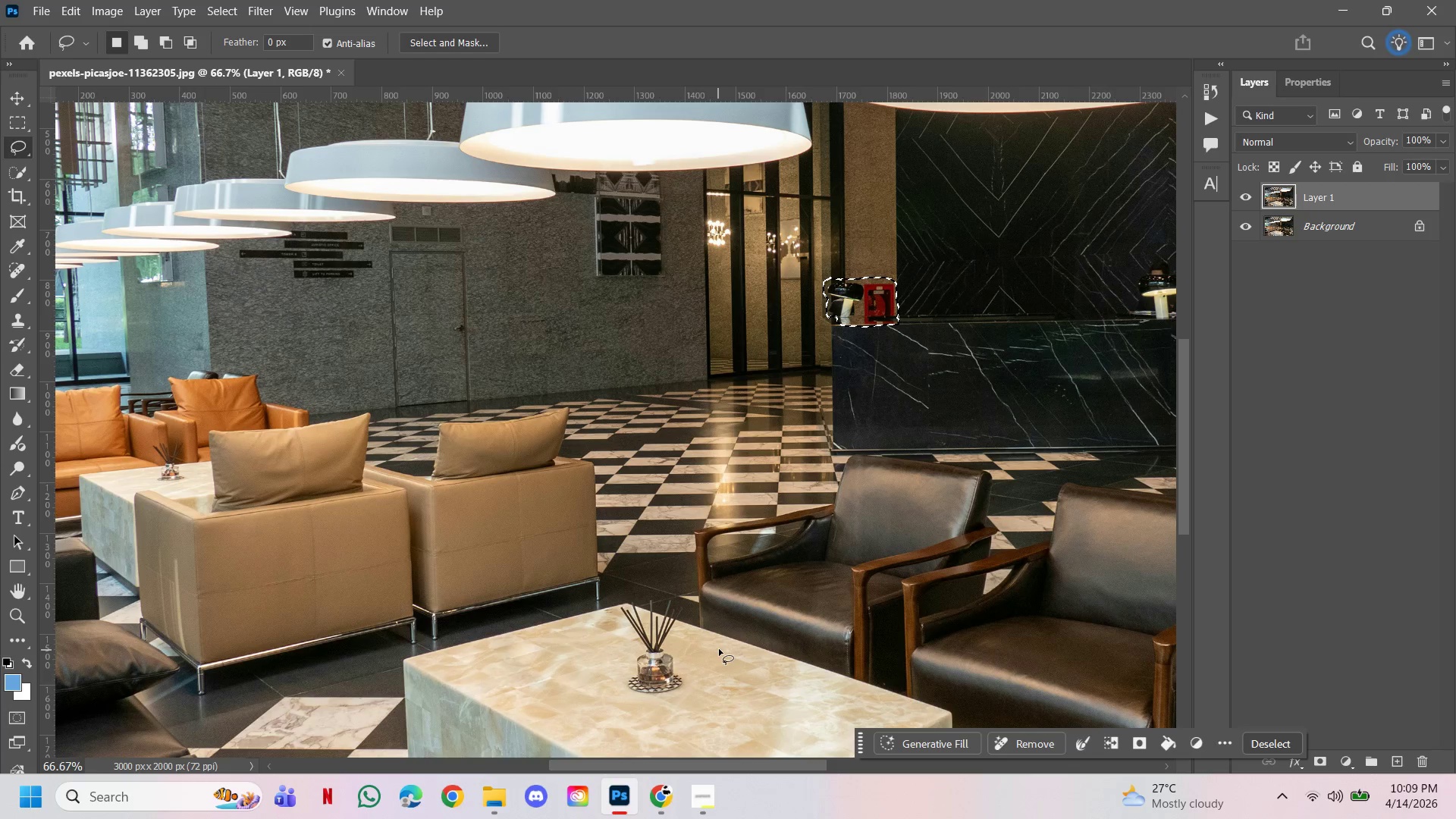 
hold_key(key=ControlLeft, duration=1.72)
 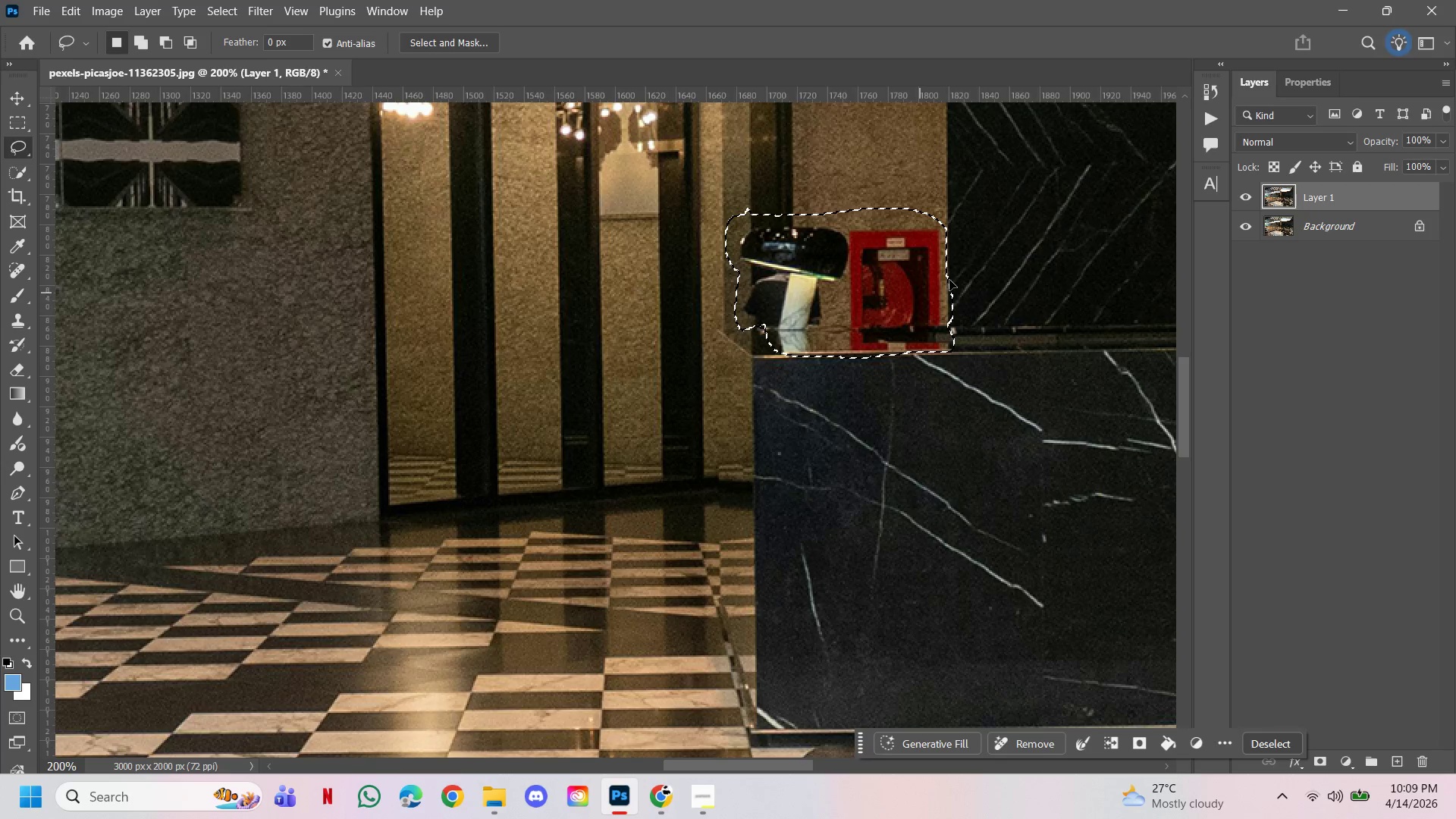 
hold_key(key=Space, duration=0.88)
 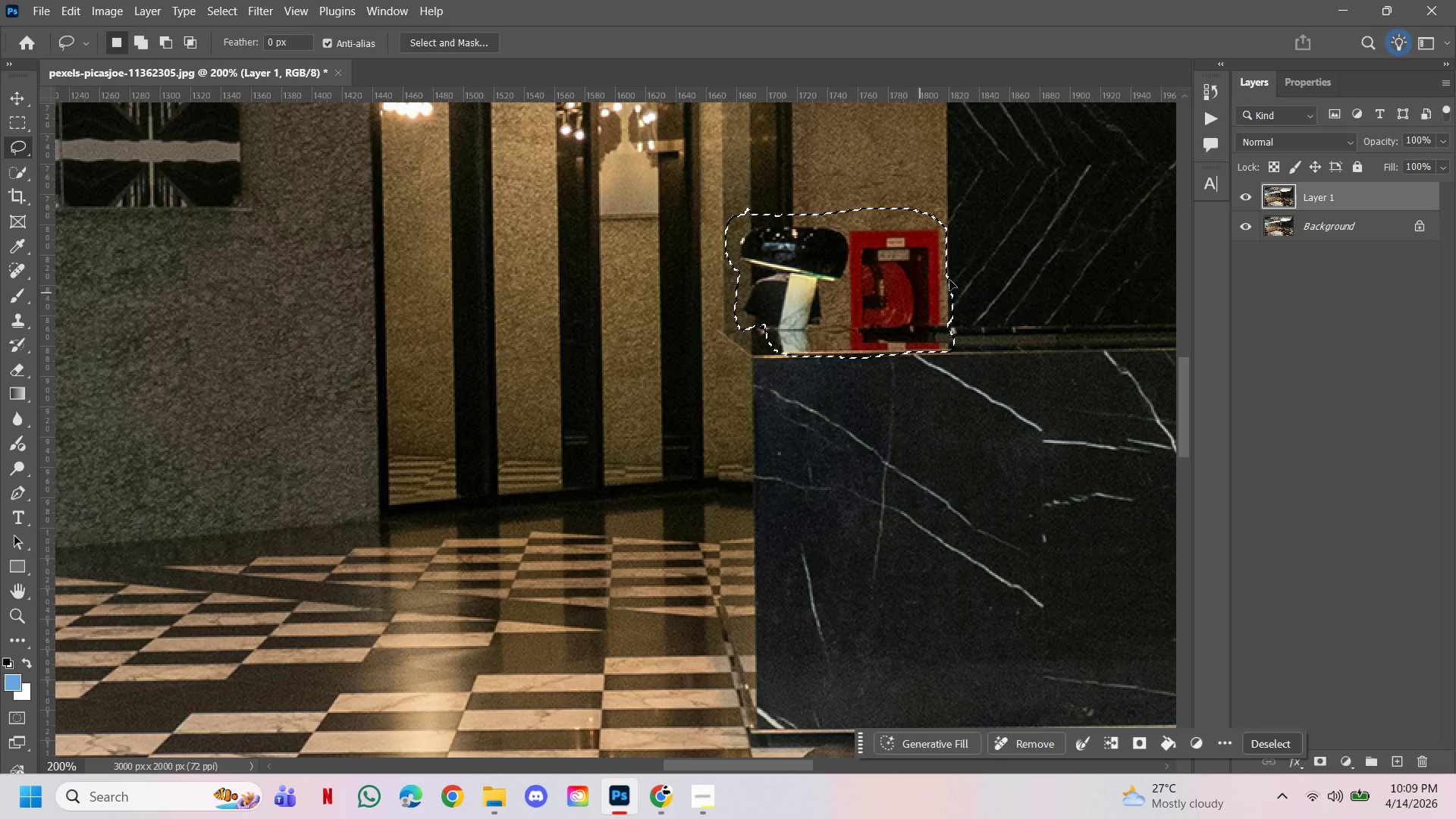 
key(Control+D)
 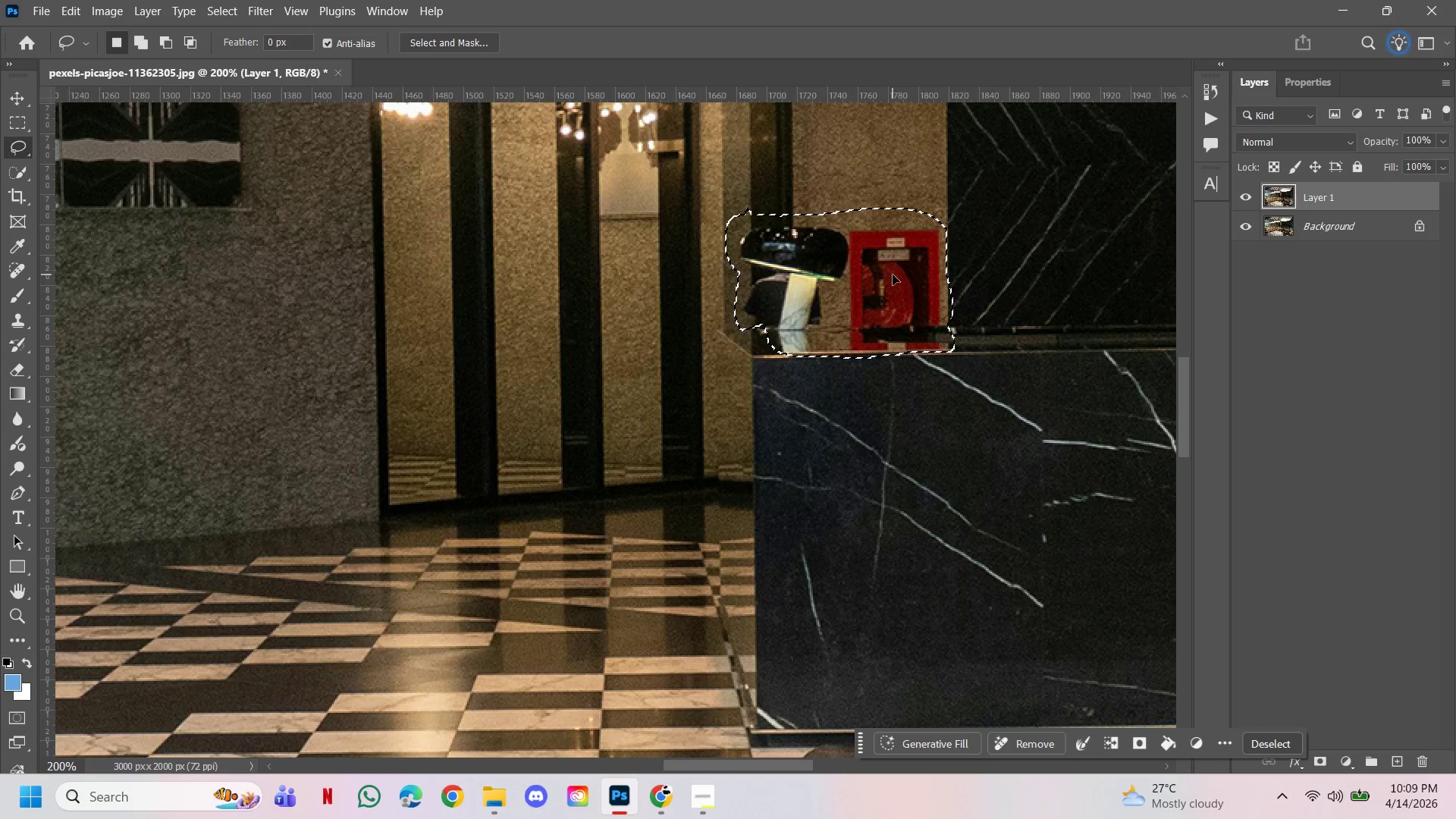 
left_click([884, 306])
 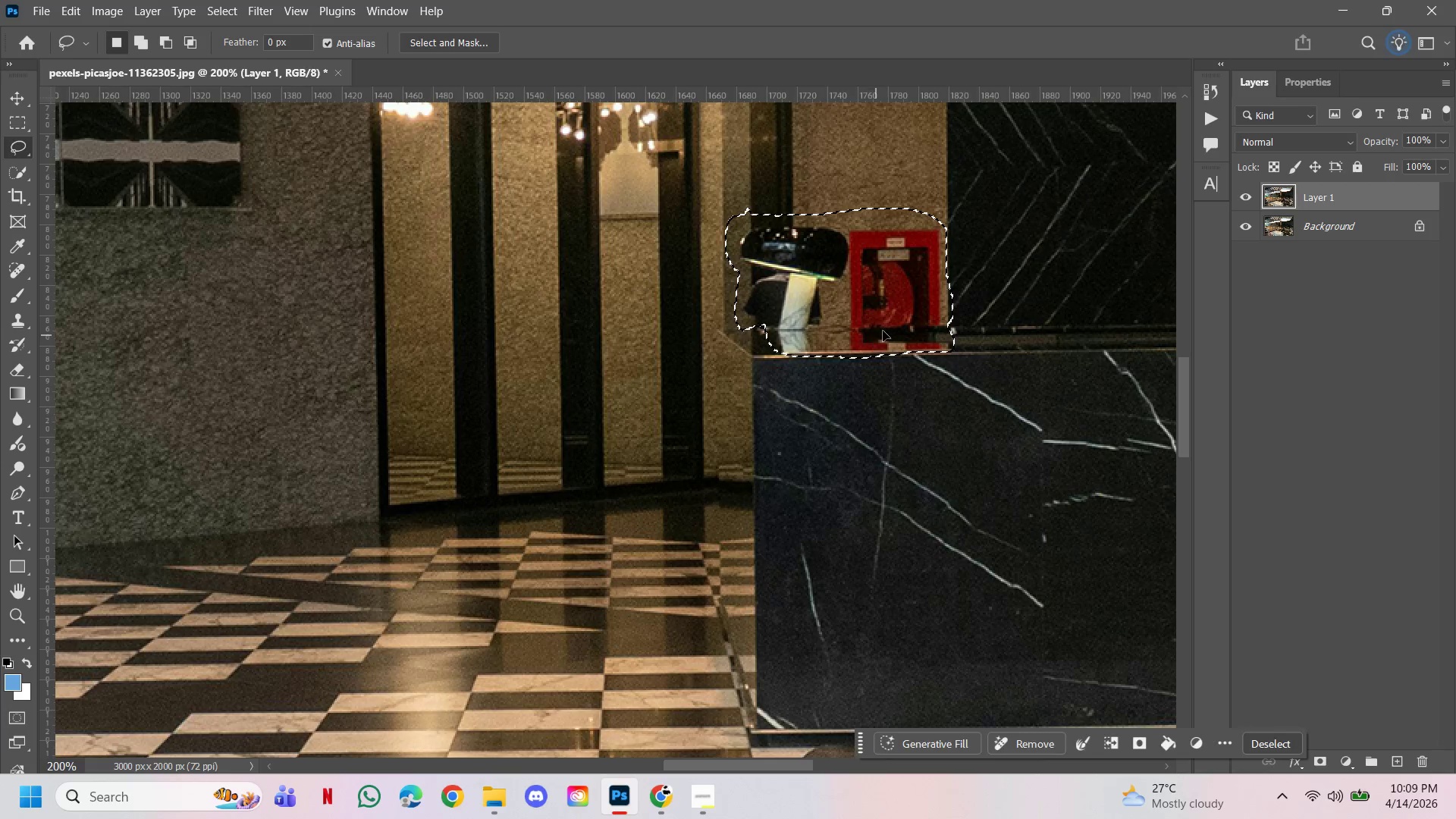 
double_click([981, 444])
 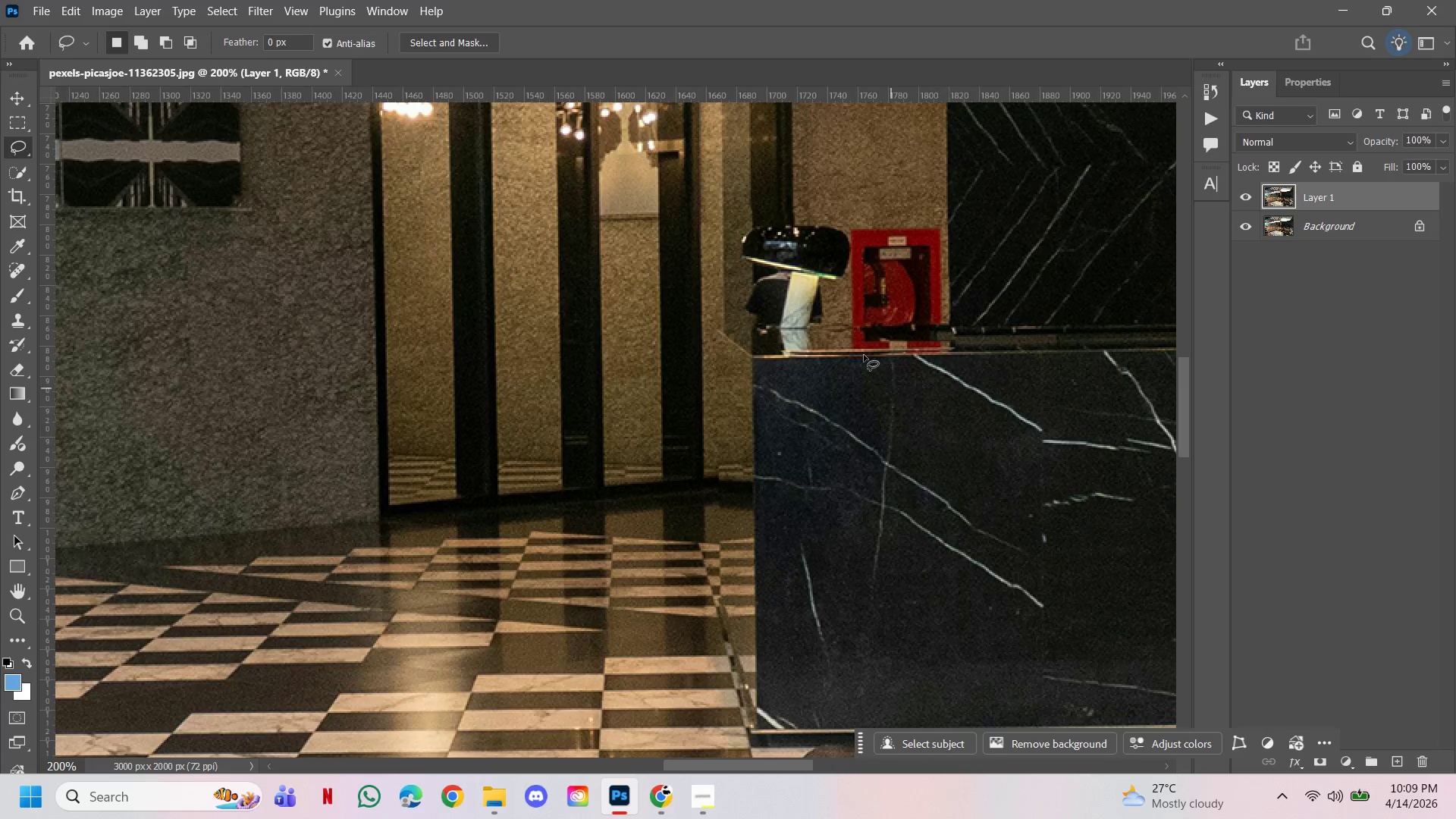 
left_click_drag(start_coordinate=[849, 324], to_coordinate=[866, 289])
 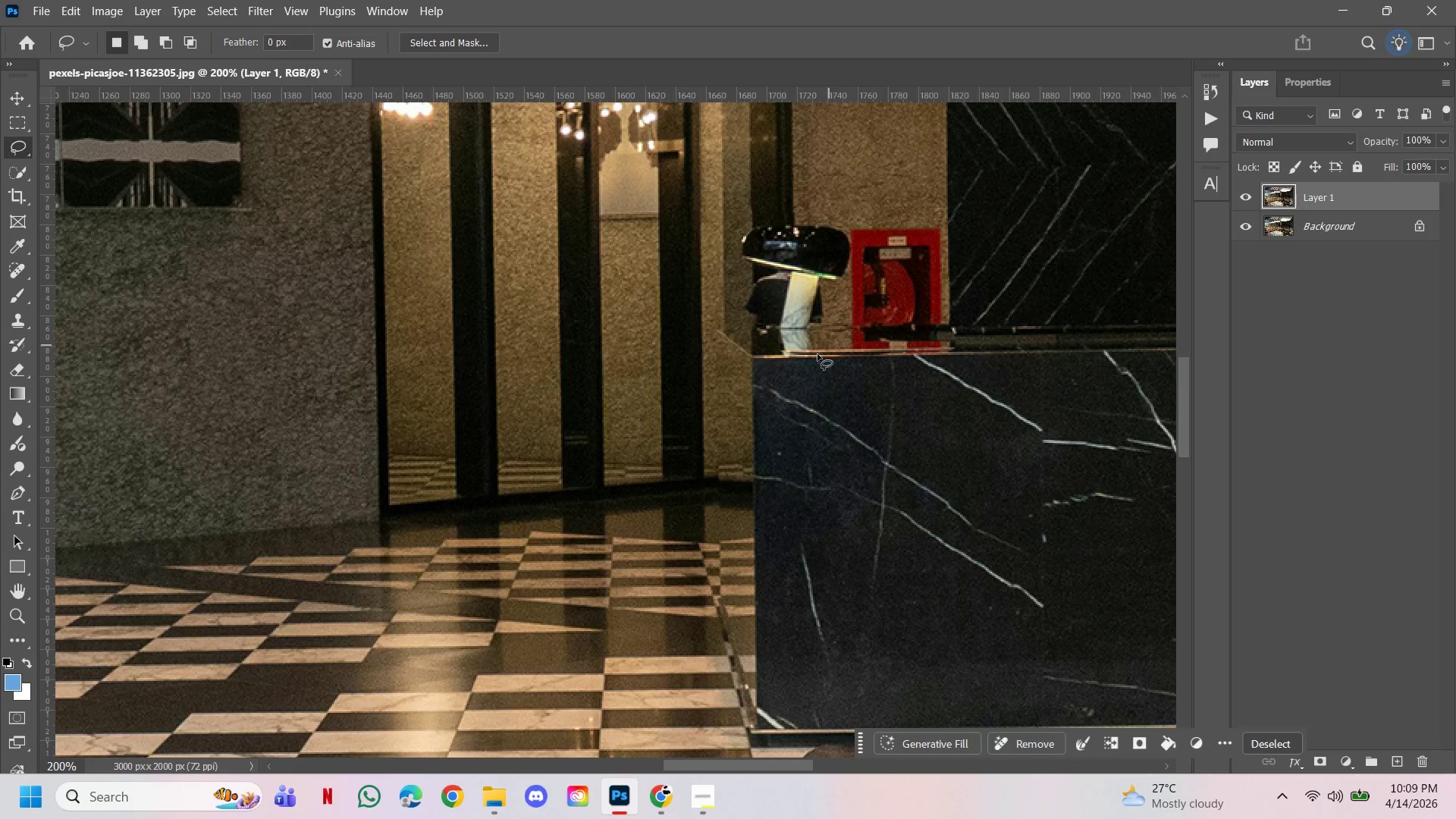 
left_click_drag(start_coordinate=[838, 337], to_coordinate=[849, 348])
 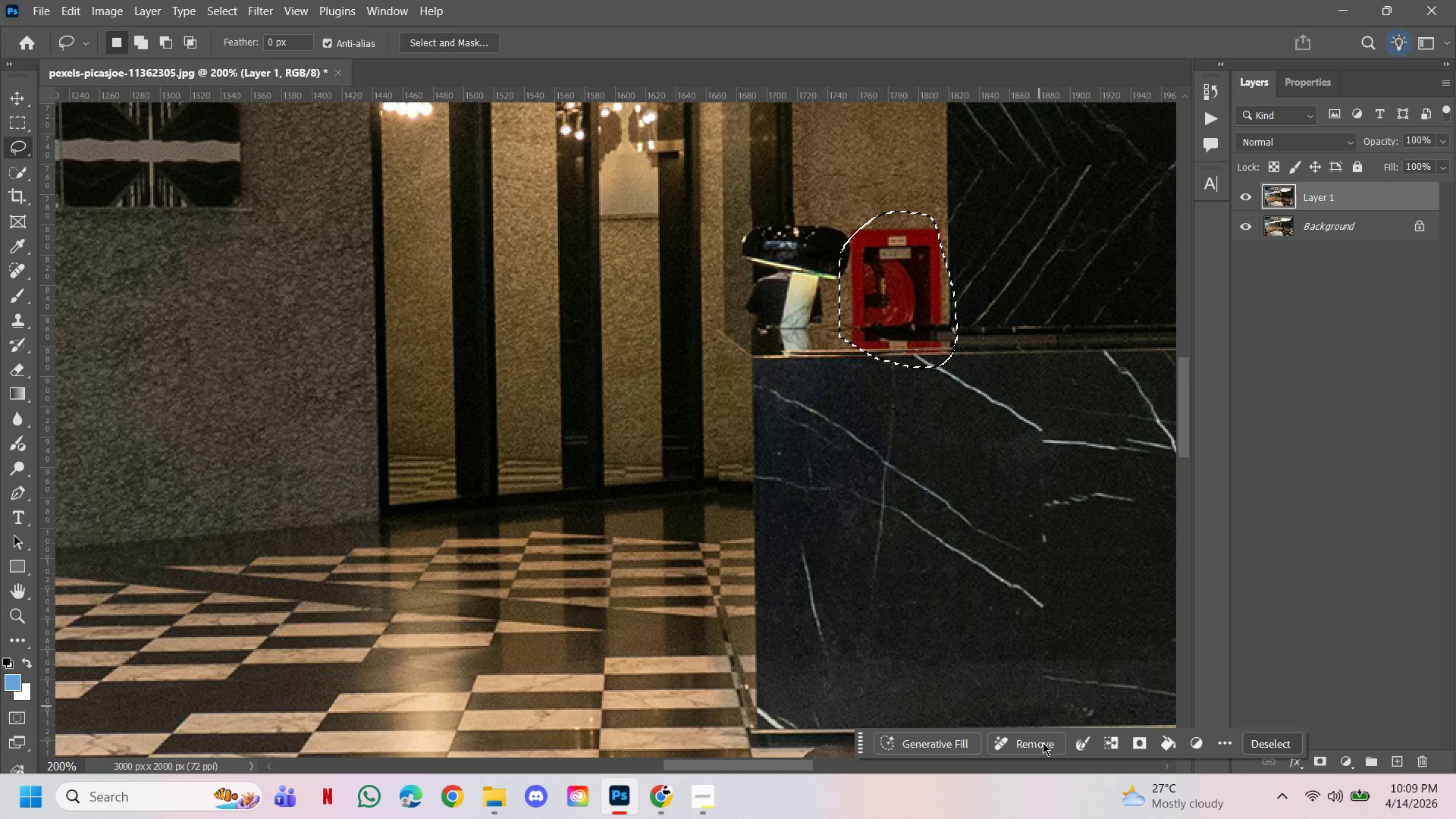 
left_click([1041, 754])
 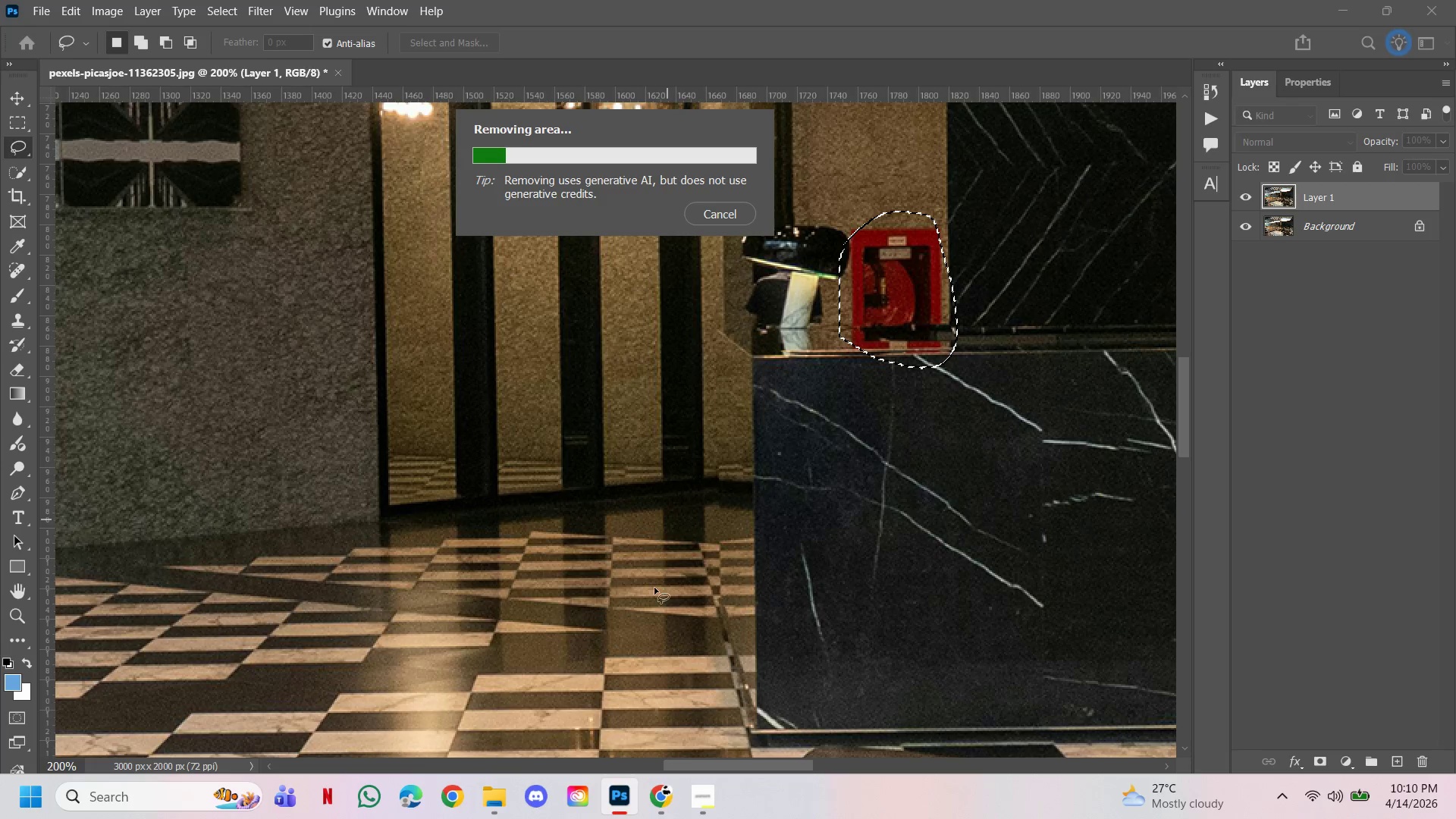 
wait(71.09)
 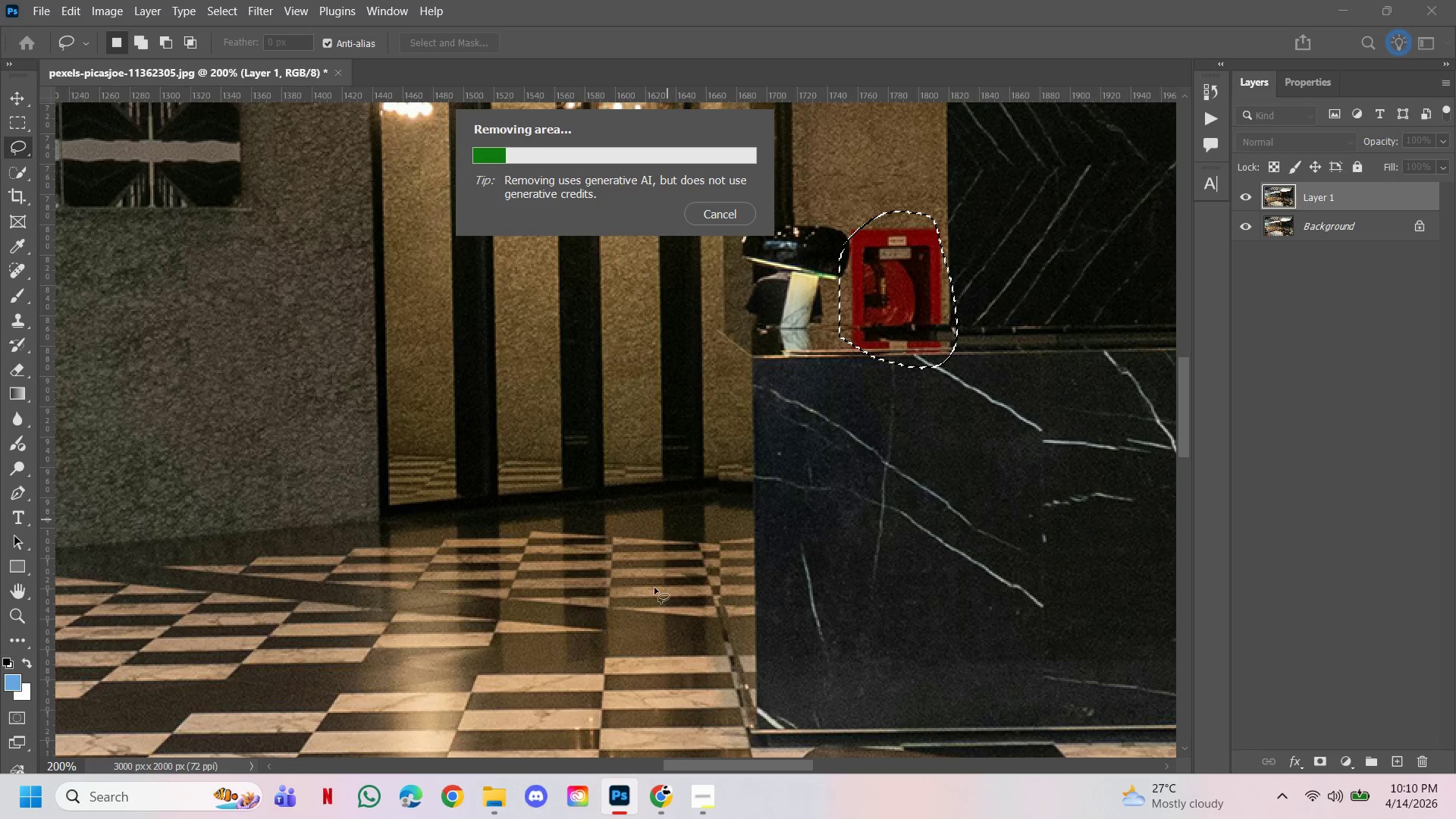 
left_click([689, 310])
 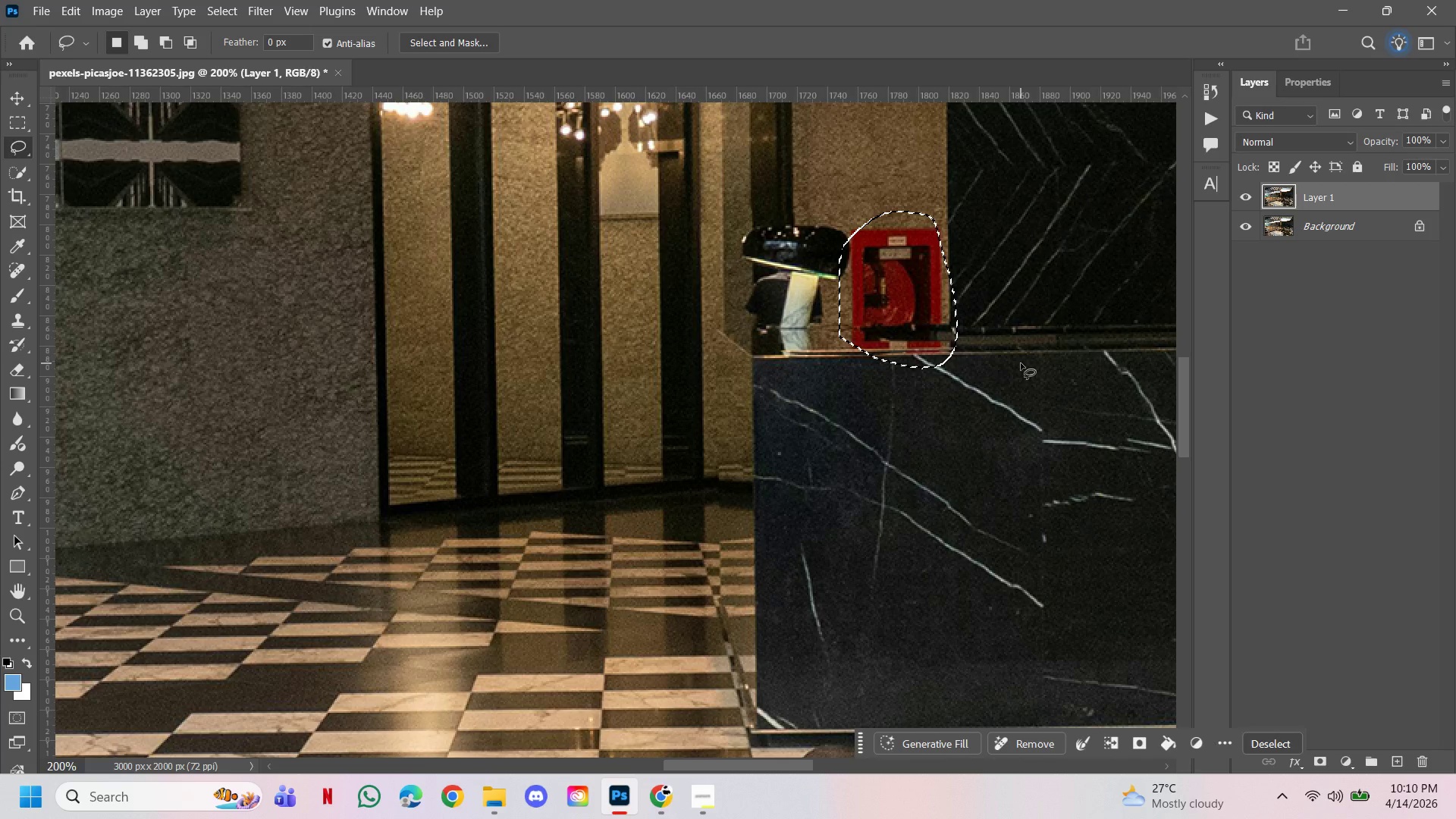 
key(Control+D)
 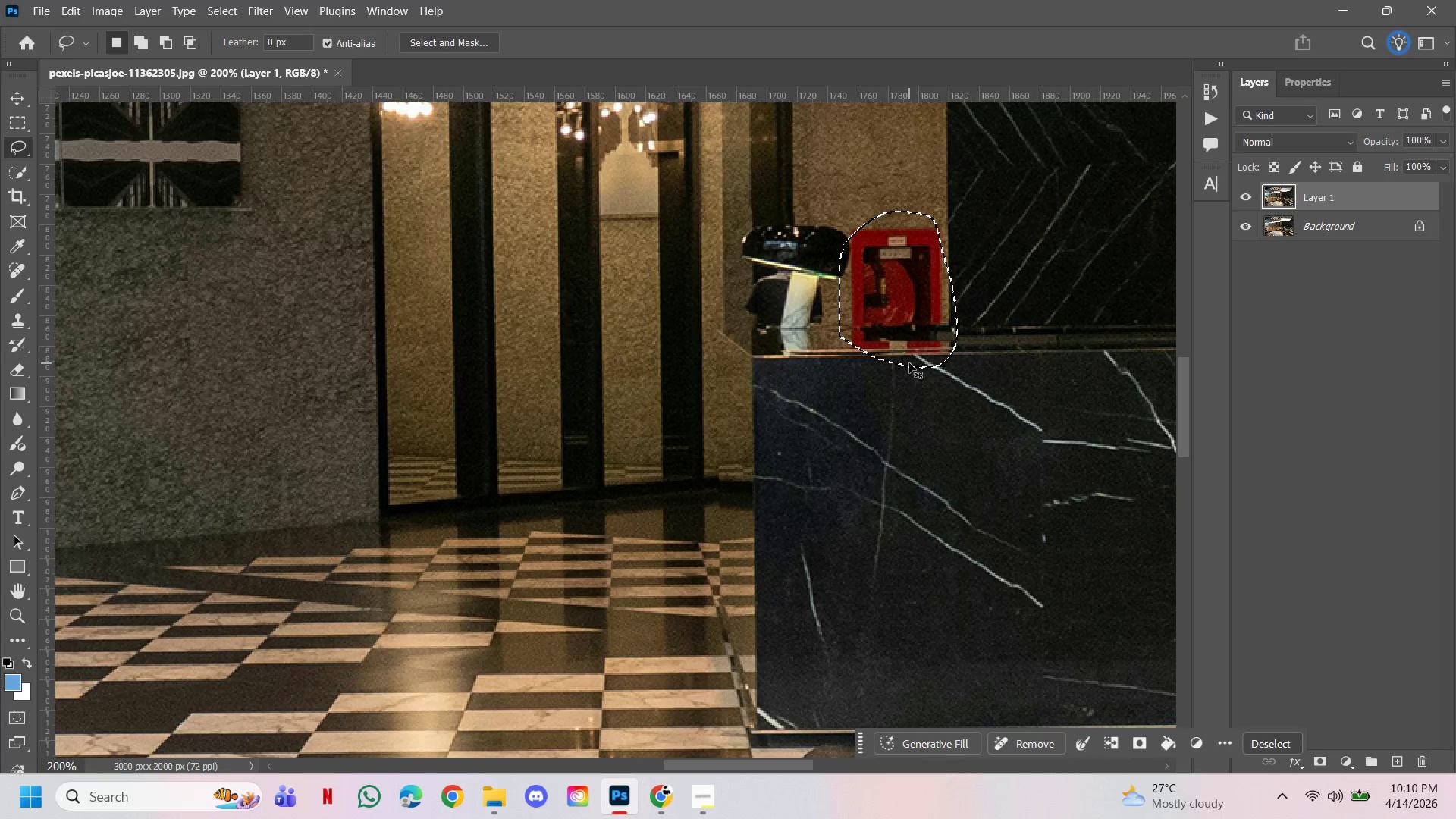 
left_click([932, 362])
 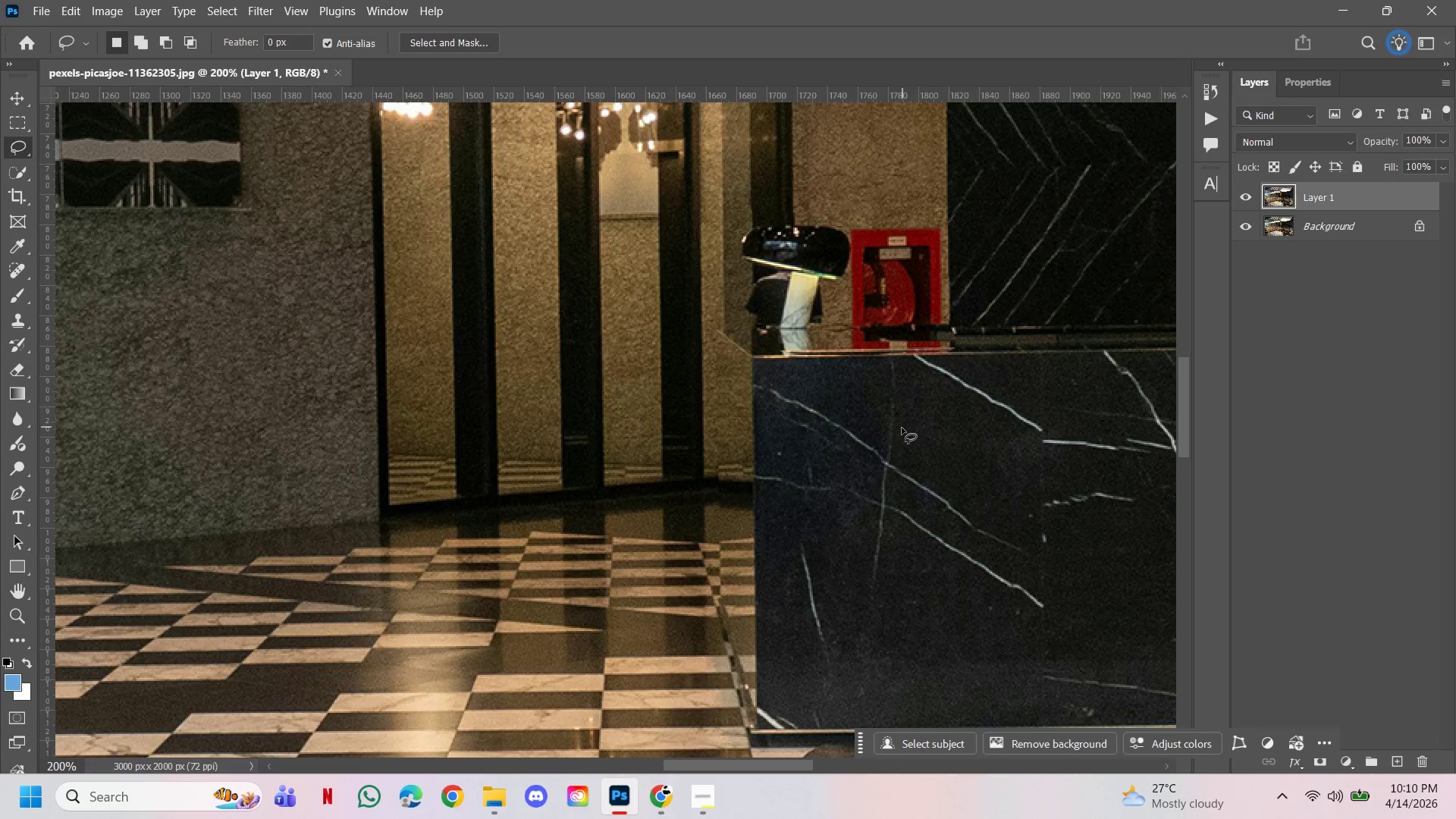 
hold_key(key=ControlLeft, duration=0.45)
 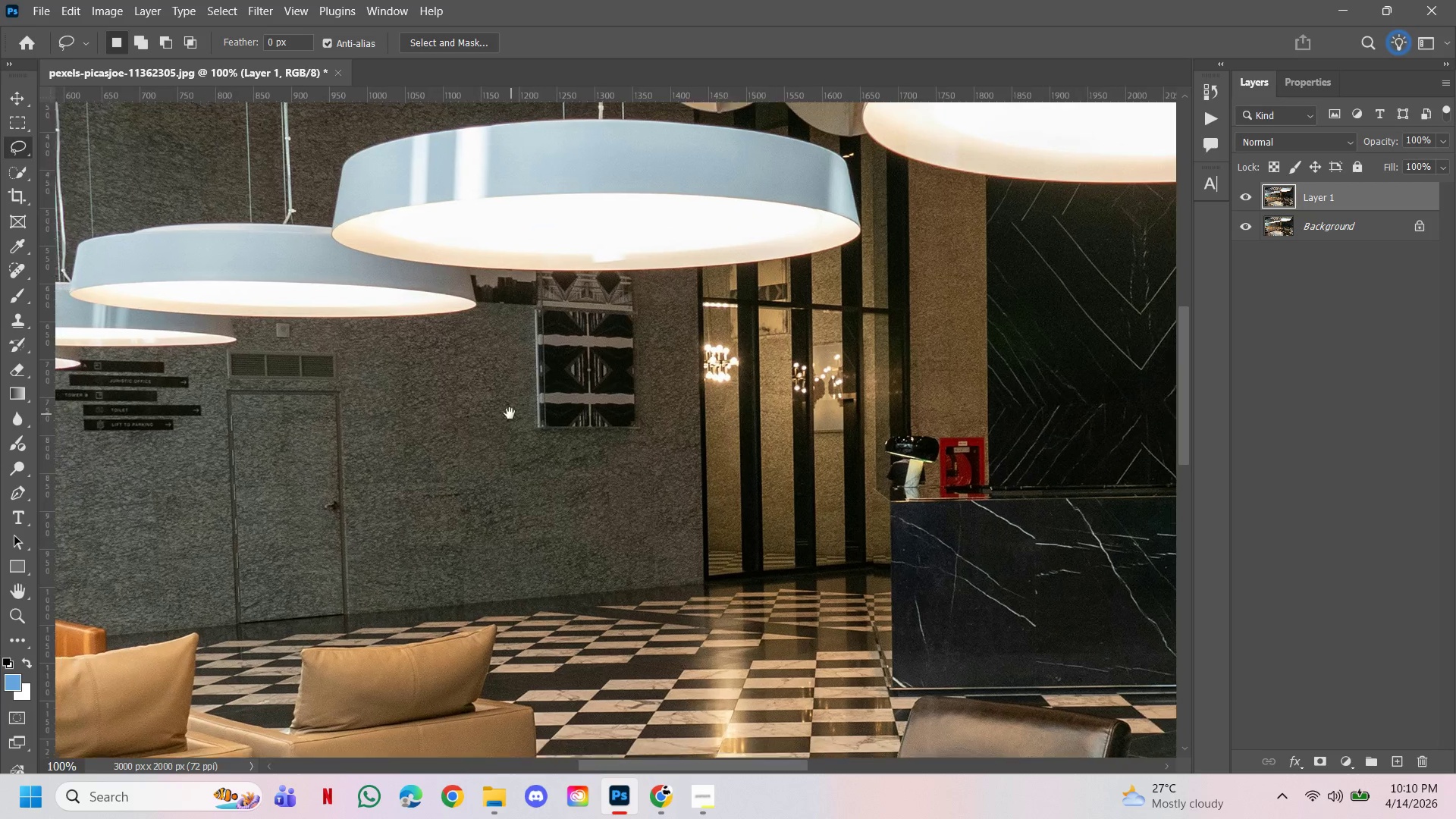 
hold_key(key=AltLeft, duration=0.36)
 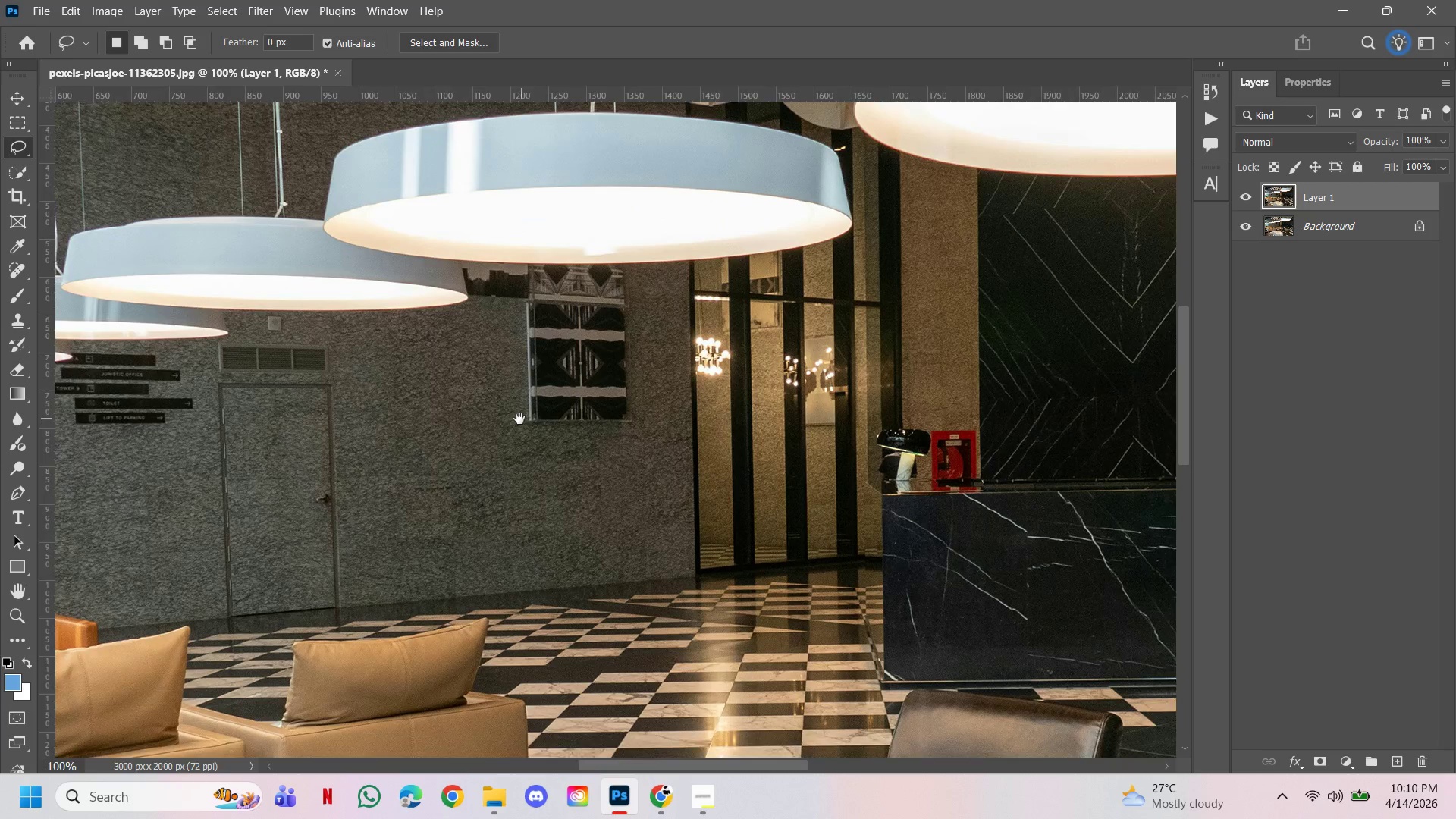 
hold_key(key=Space, duration=1.66)
 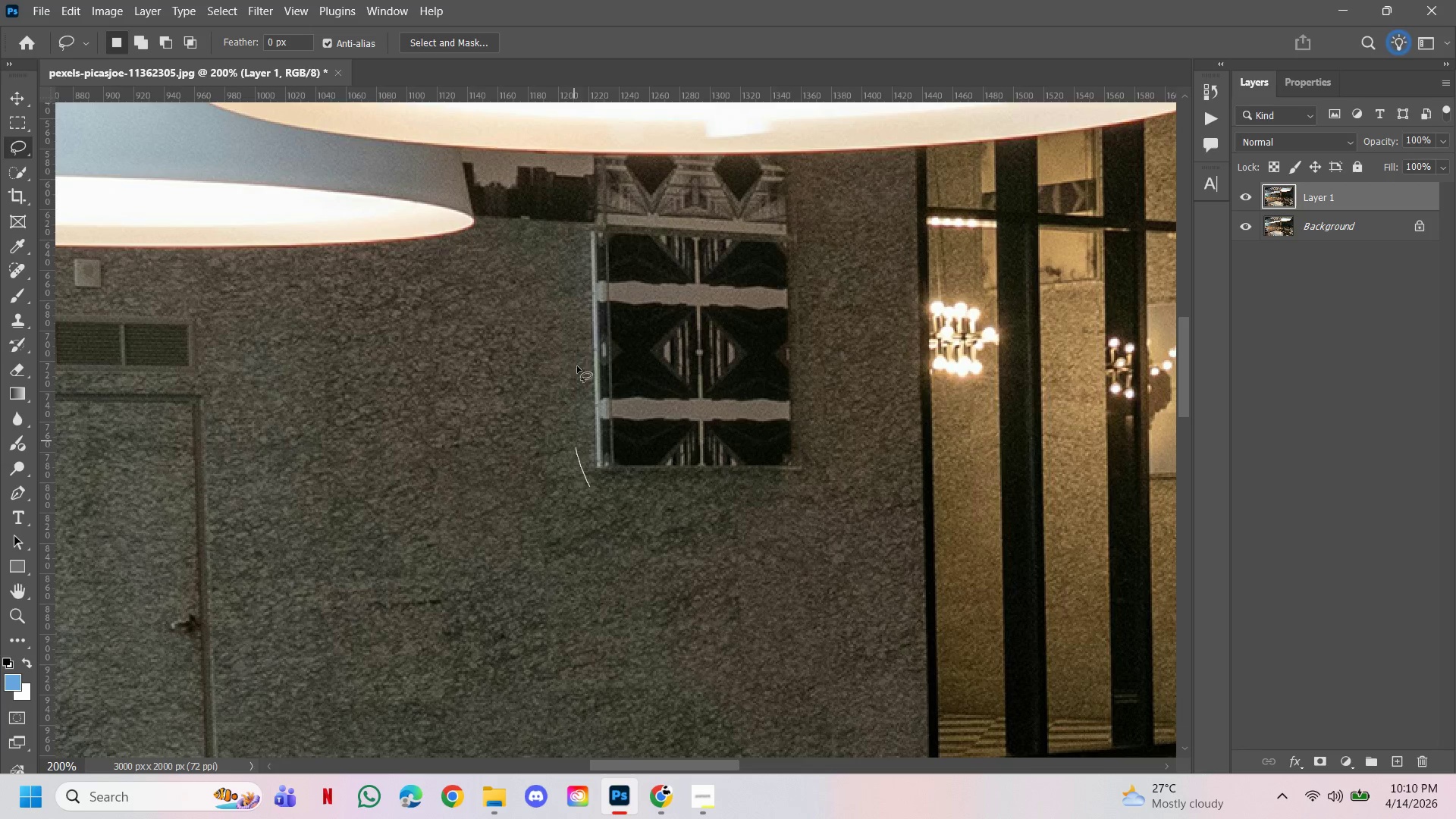 
left_click_drag(start_coordinate=[720, 428], to_coordinate=[713, 428])
 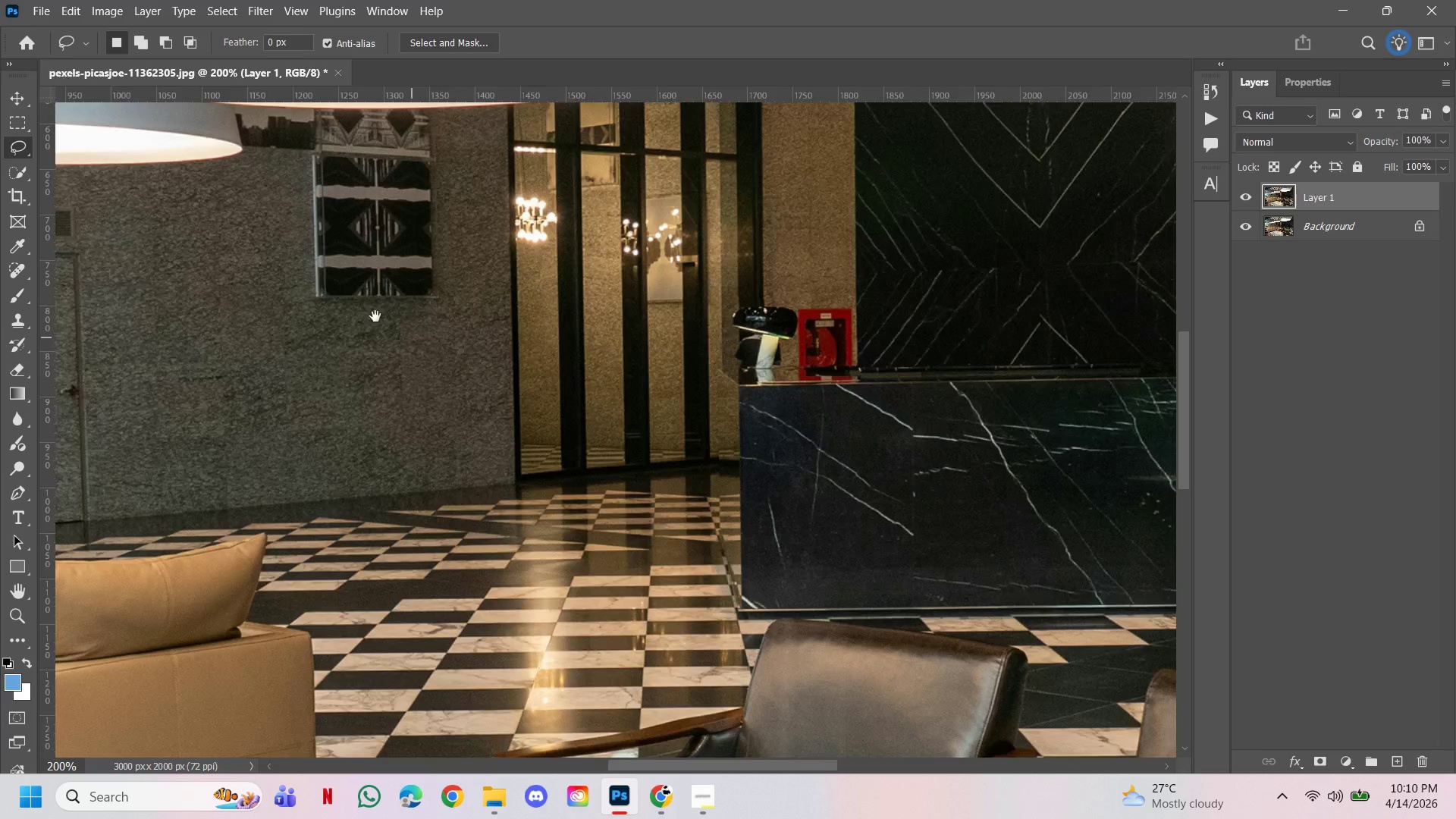 
left_click_drag(start_coordinate=[375, 316], to_coordinate=[522, 419])
 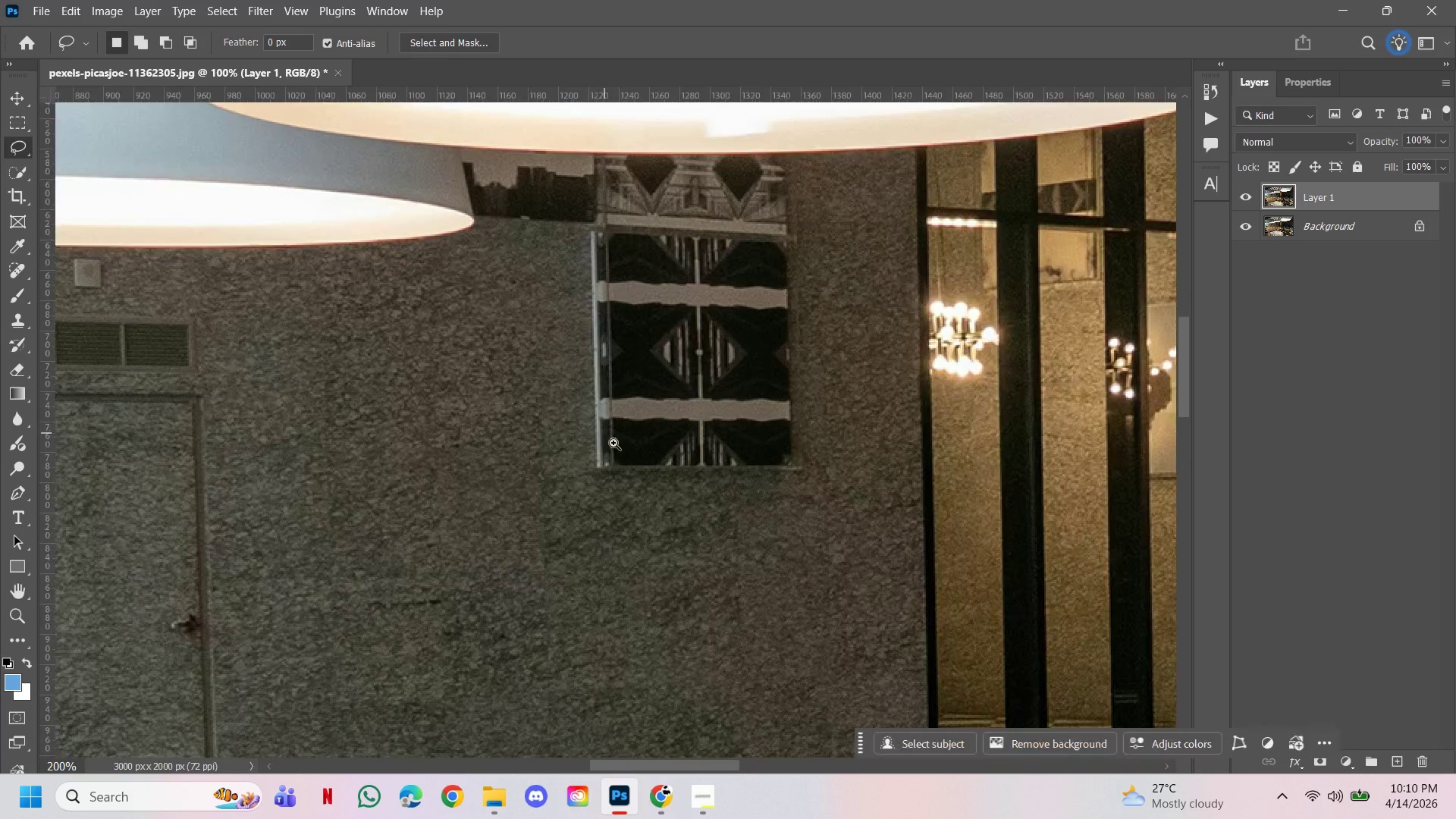 
hold_key(key=ControlLeft, duration=0.83)
 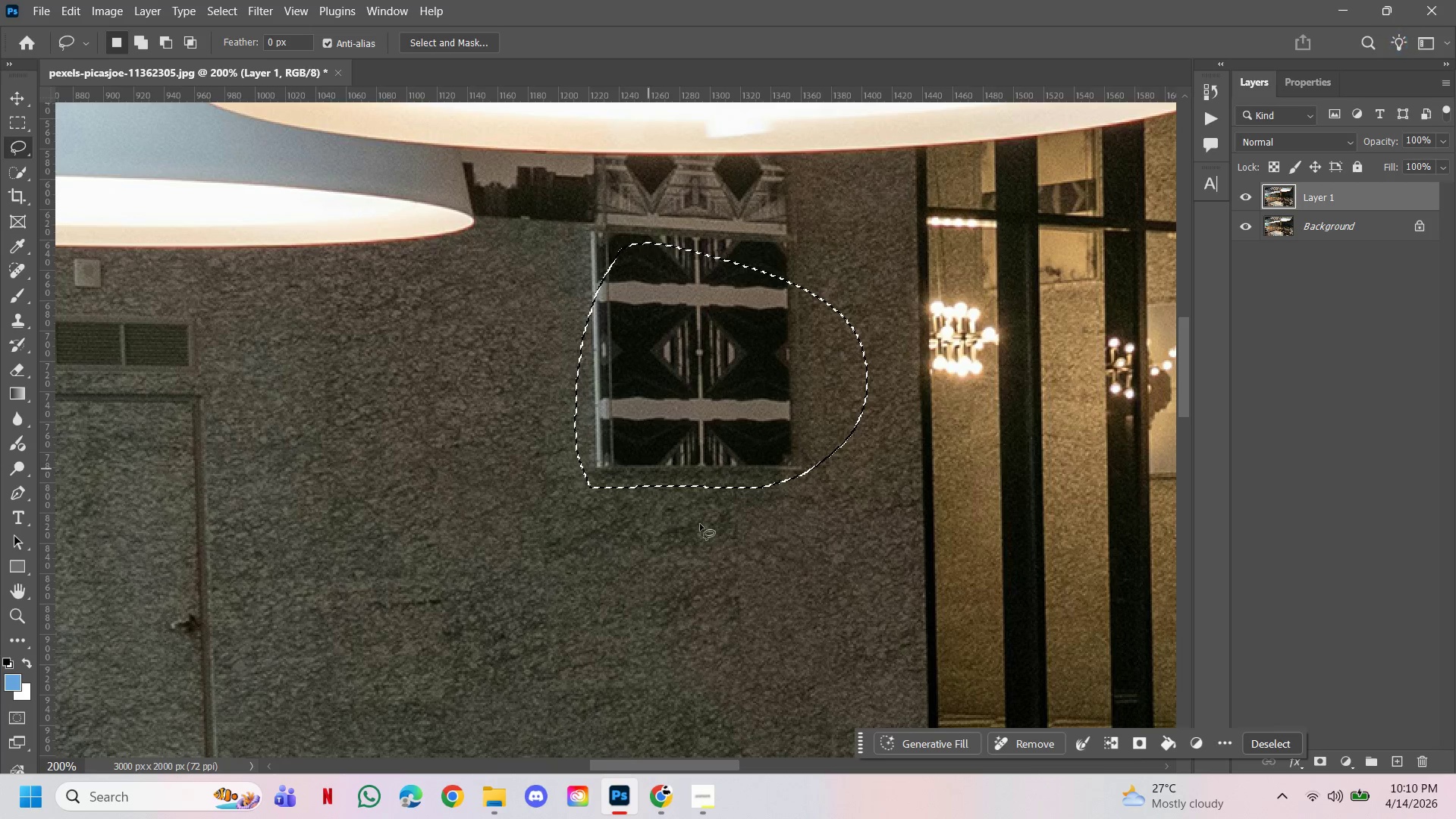 
left_click([1021, 744])
 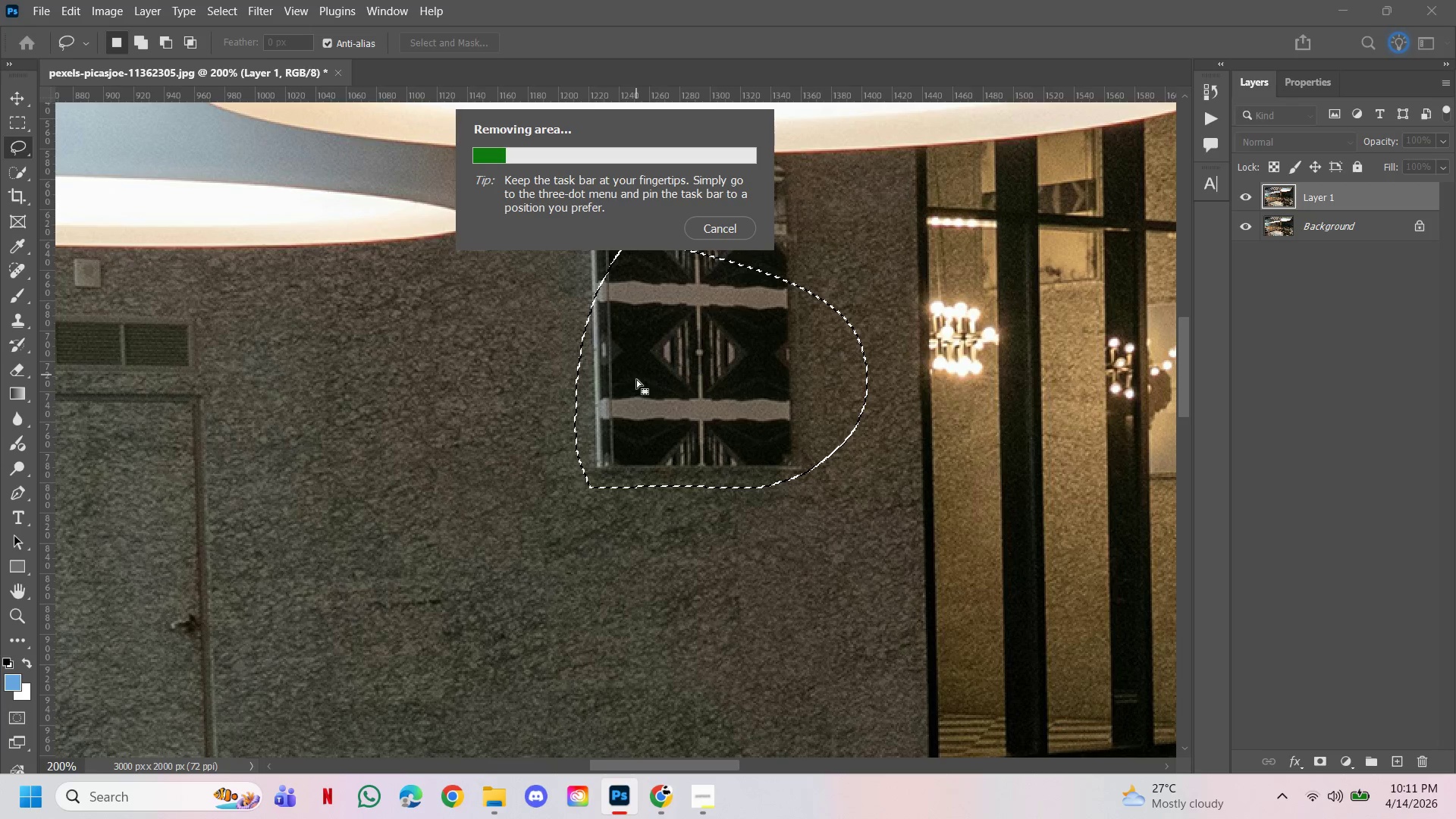 
wait(77.39)
 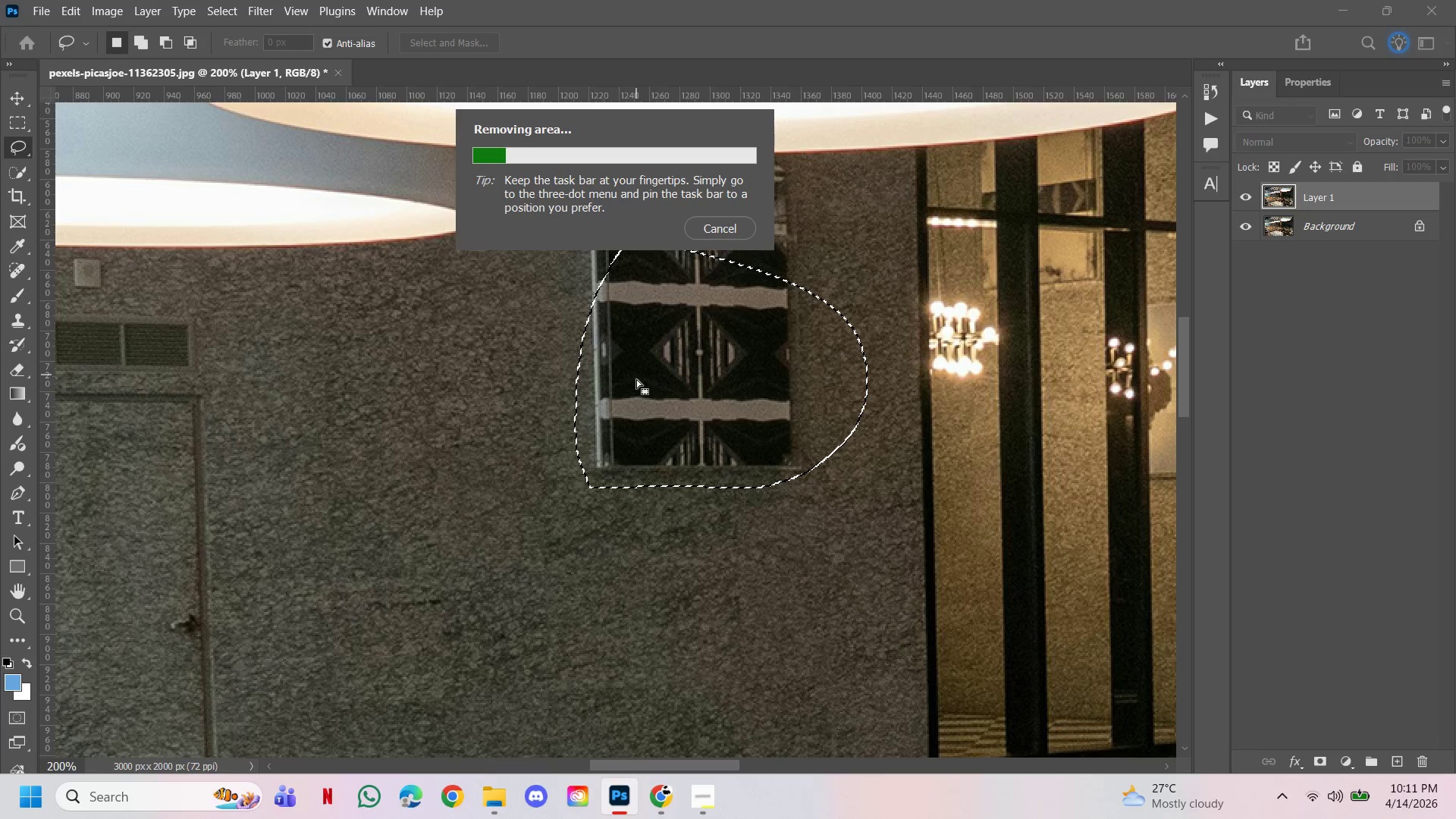 
left_click([759, 113])
 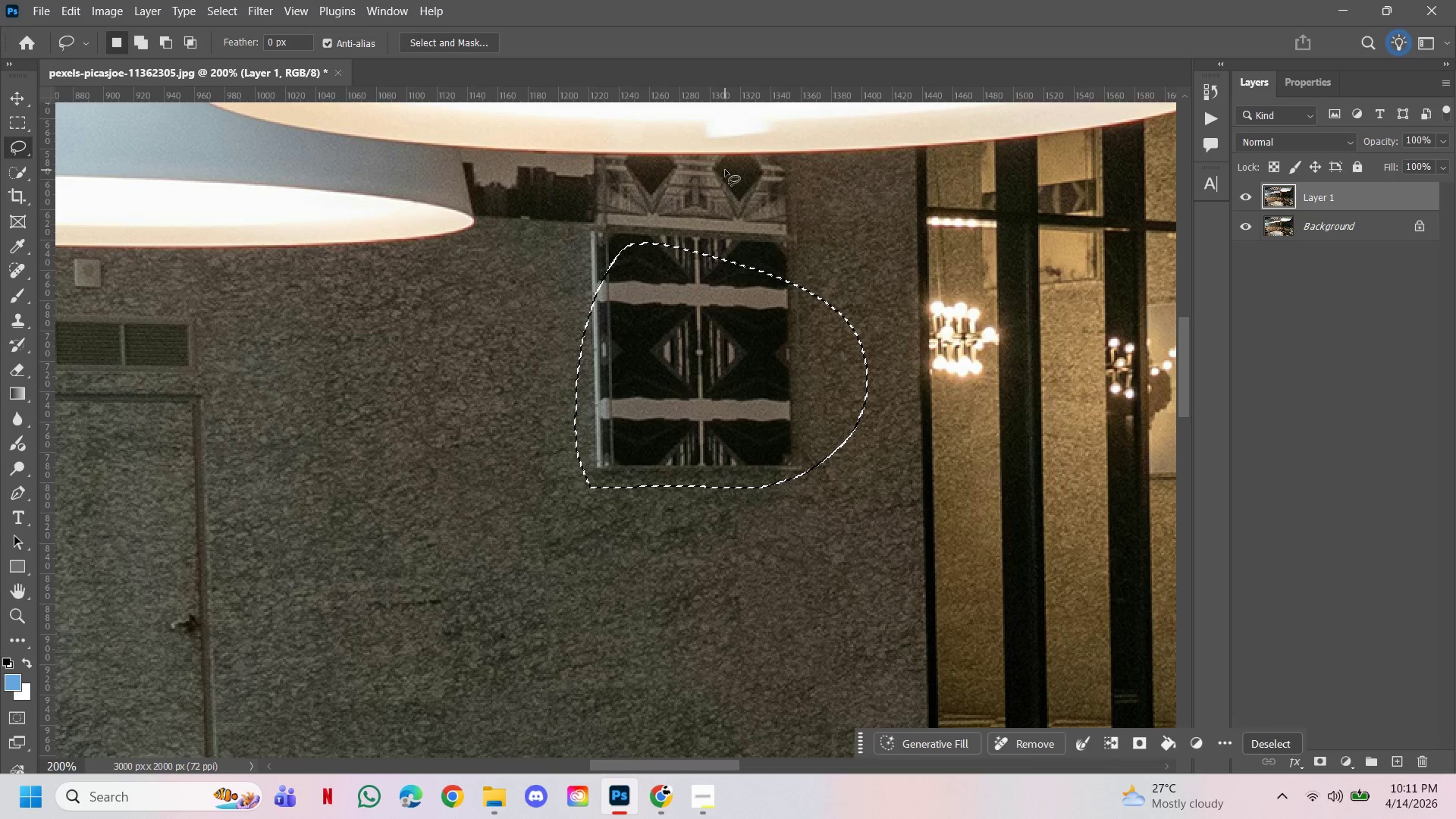 
key(Control+D)
 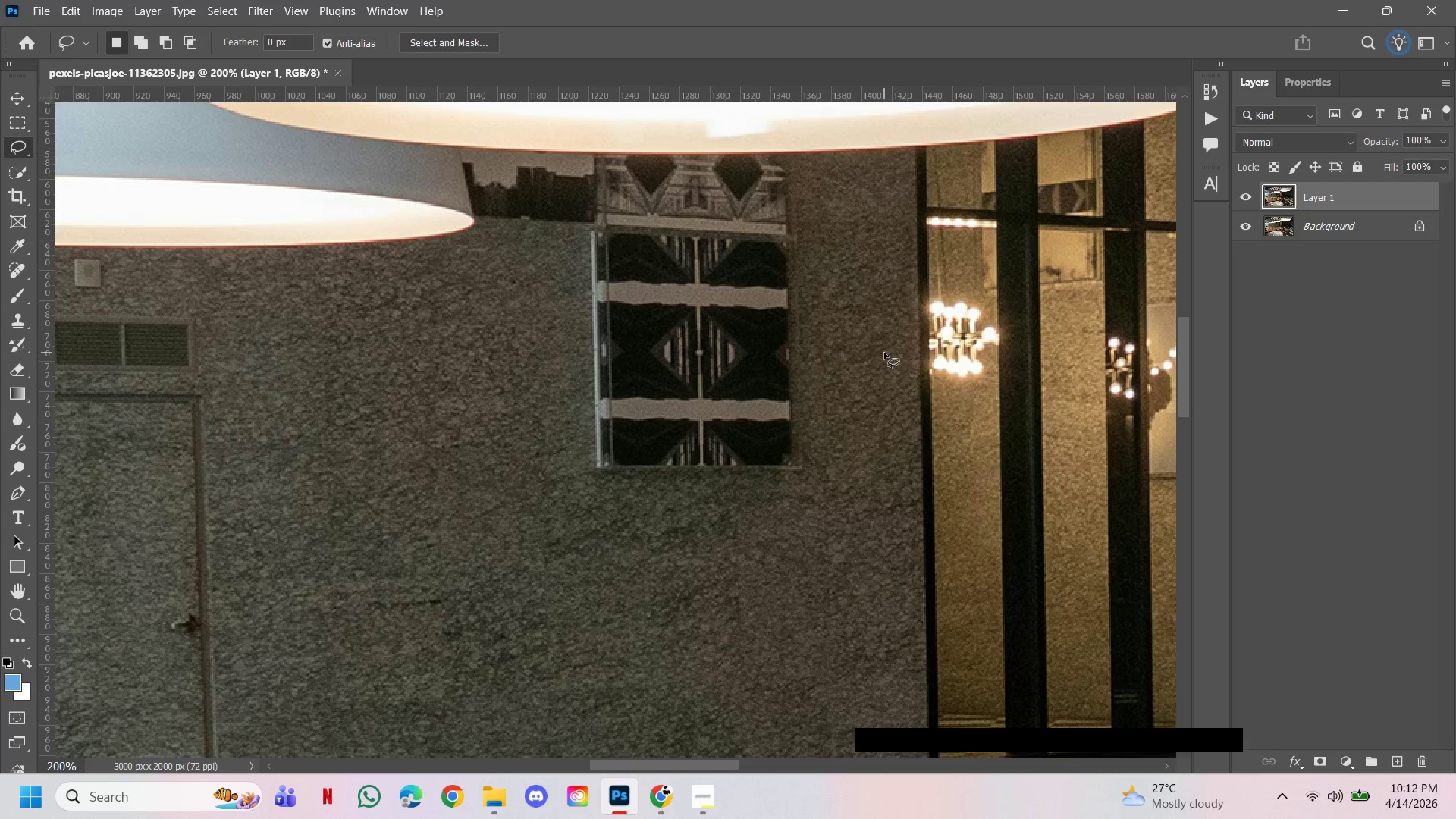 
left_click_drag(start_coordinate=[708, 357], to_coordinate=[730, 371])
 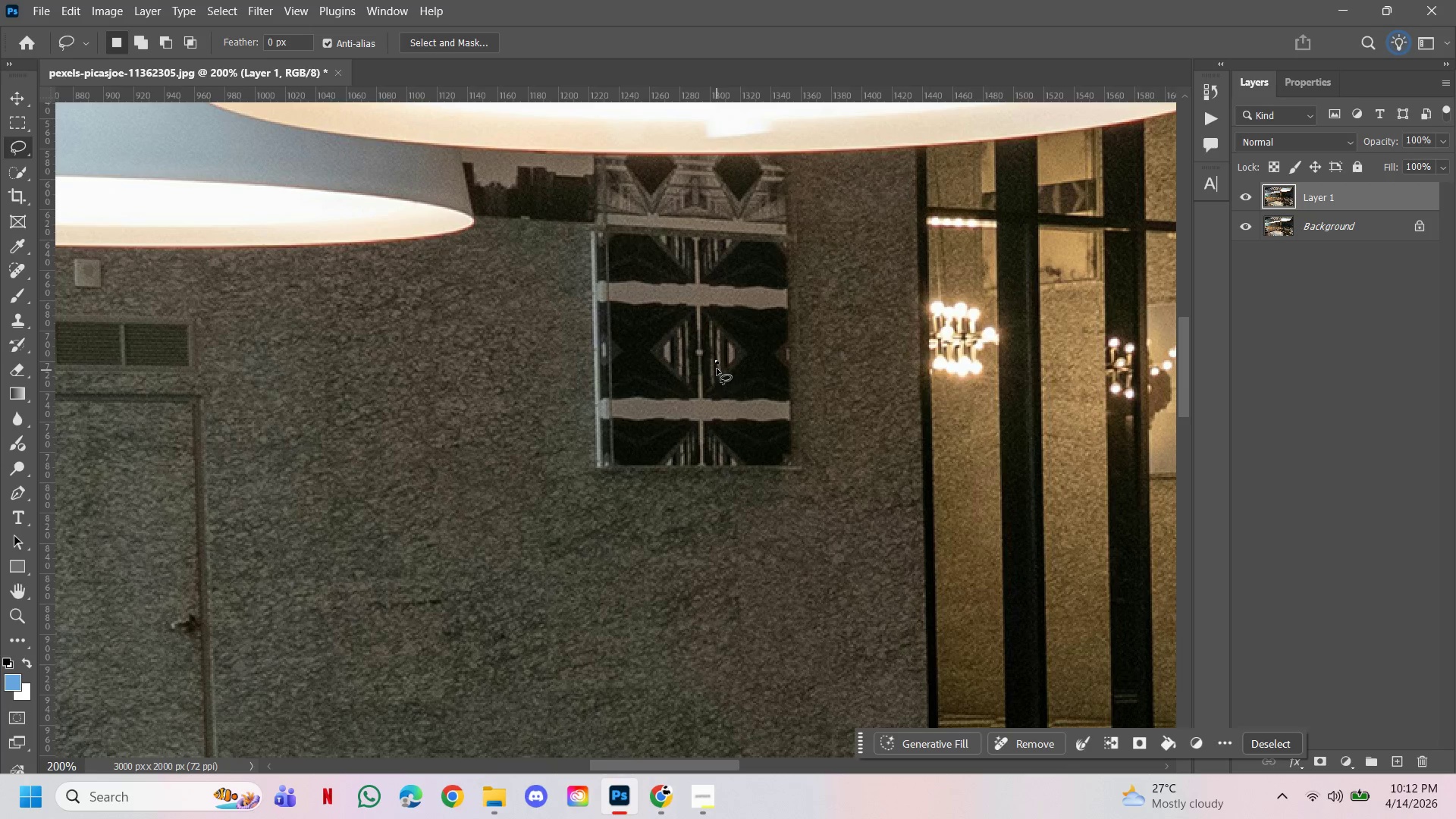 
hold_key(key=ControlLeft, duration=1.3)
 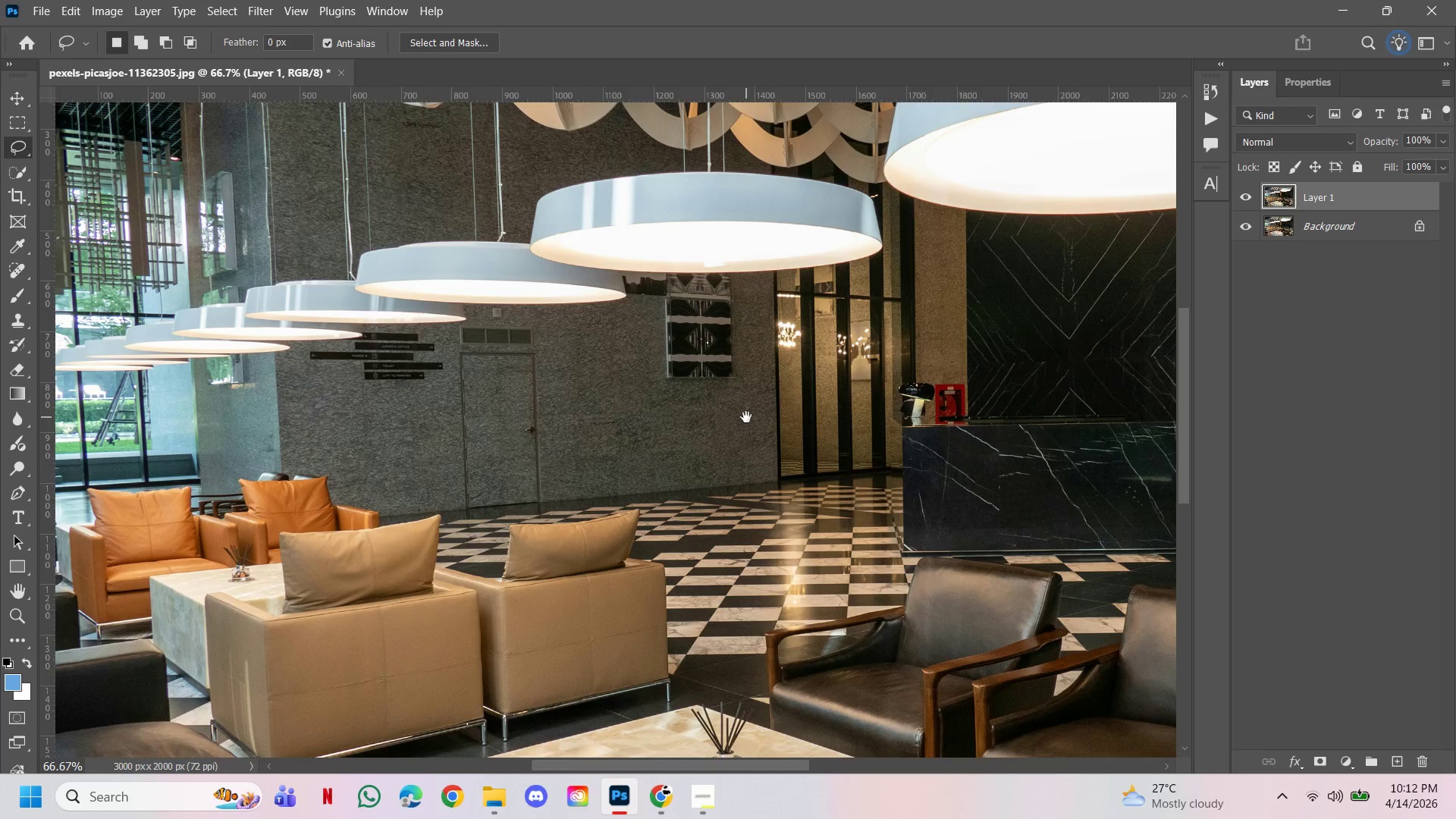 
hold_key(key=AltLeft, duration=1.11)
 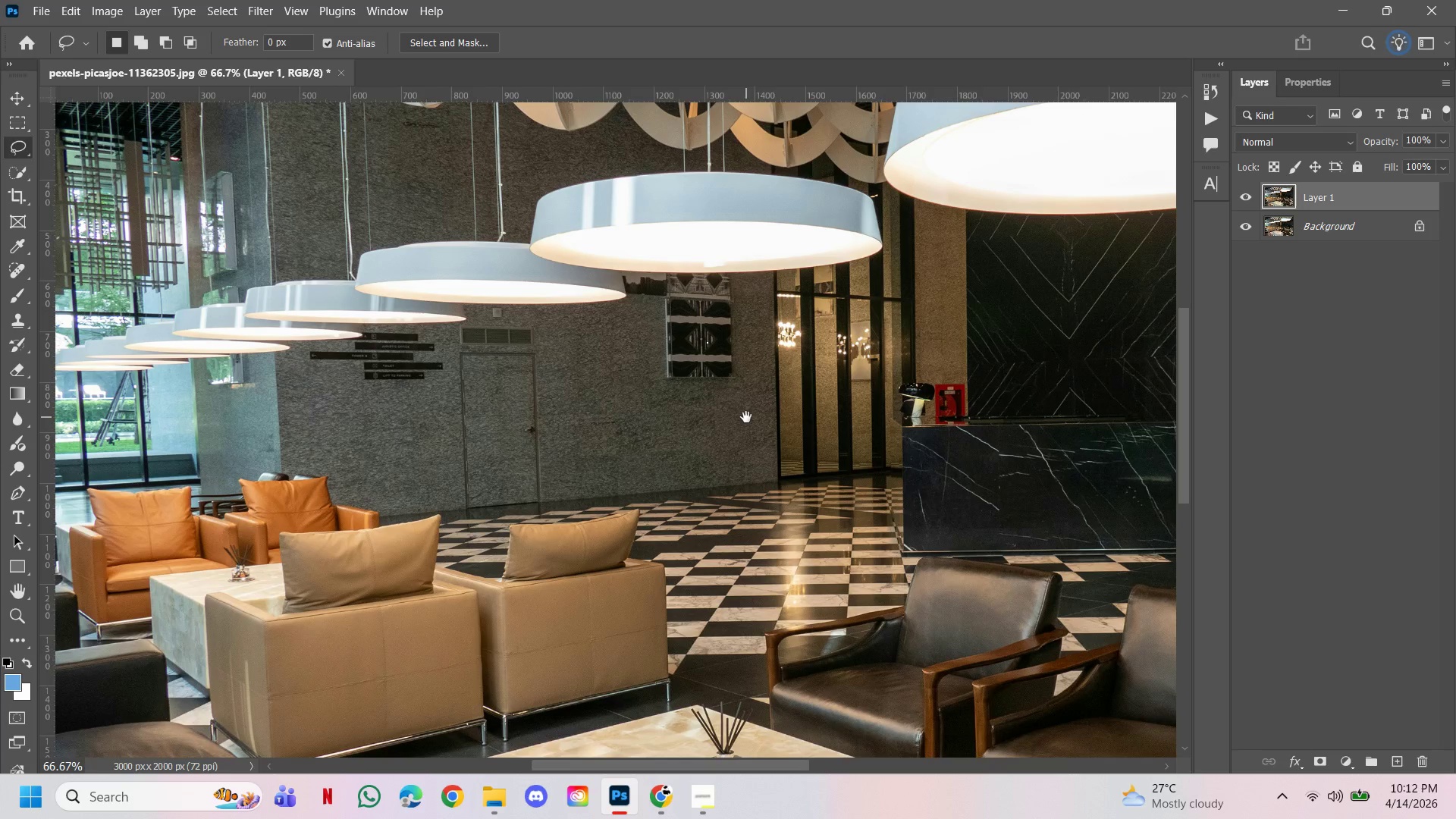 
hold_key(key=Space, duration=1.52)
 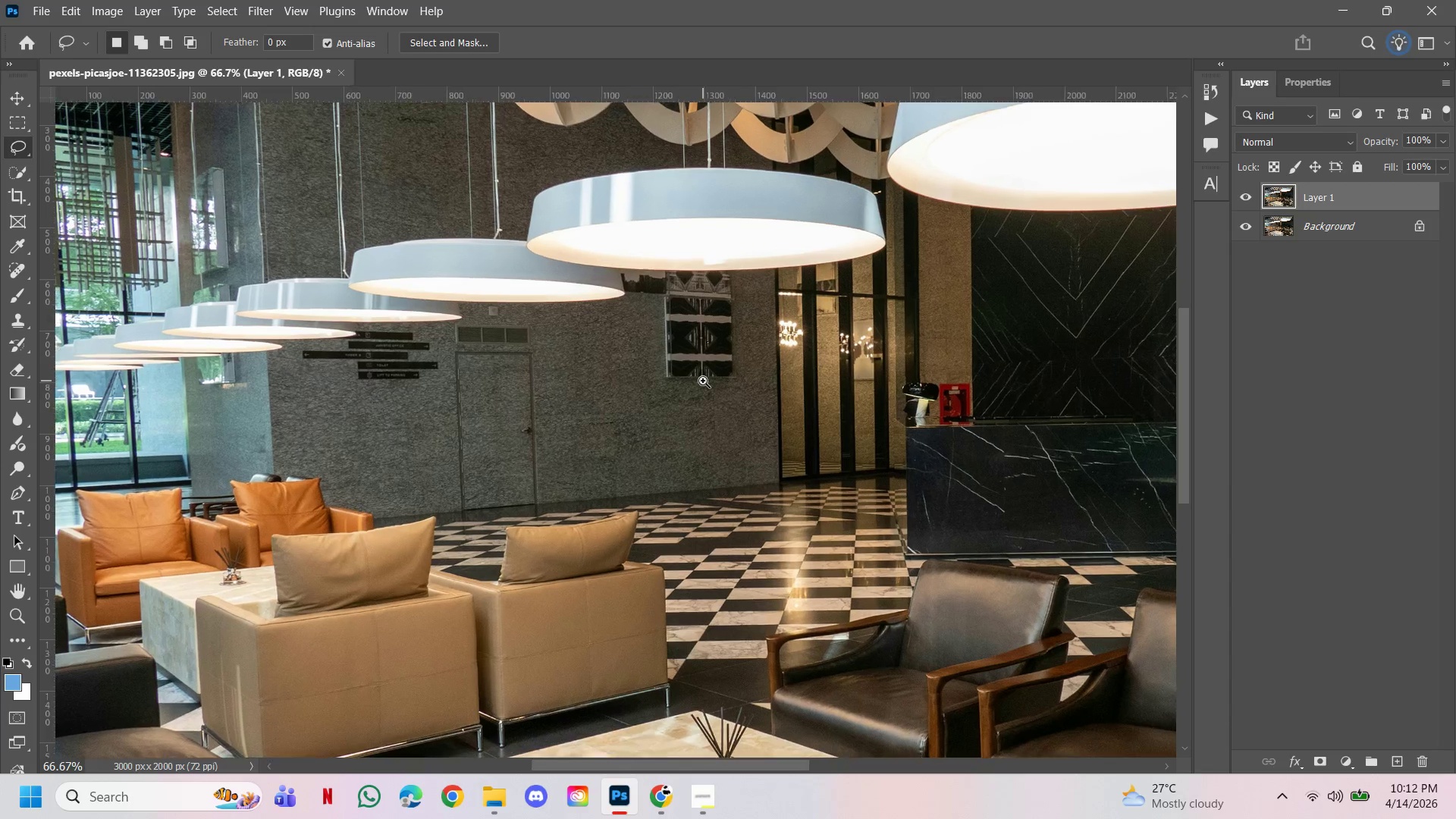 
left_click([813, 385])
 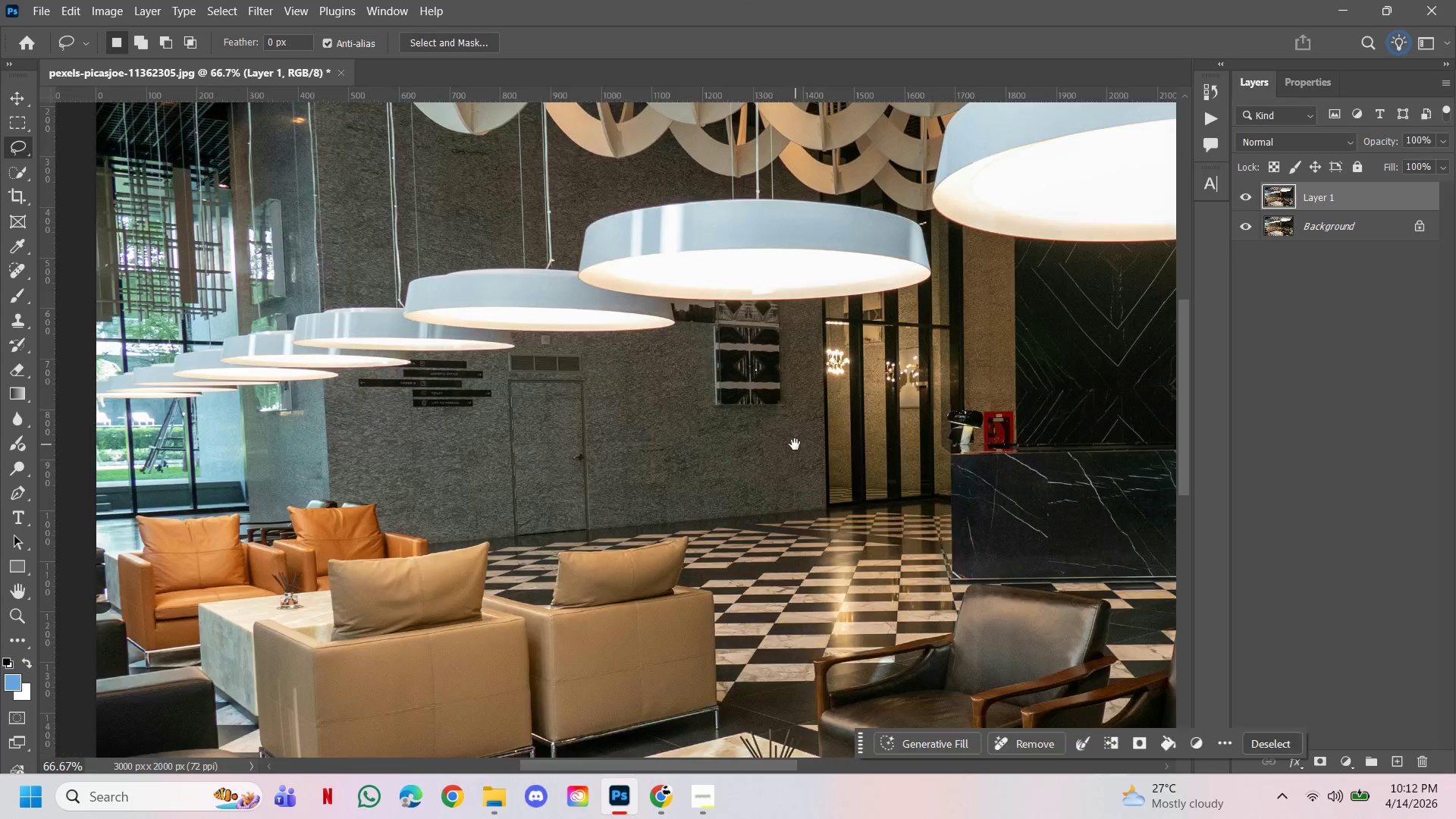 
left_click_drag(start_coordinate=[795, 444], to_coordinate=[746, 417])
 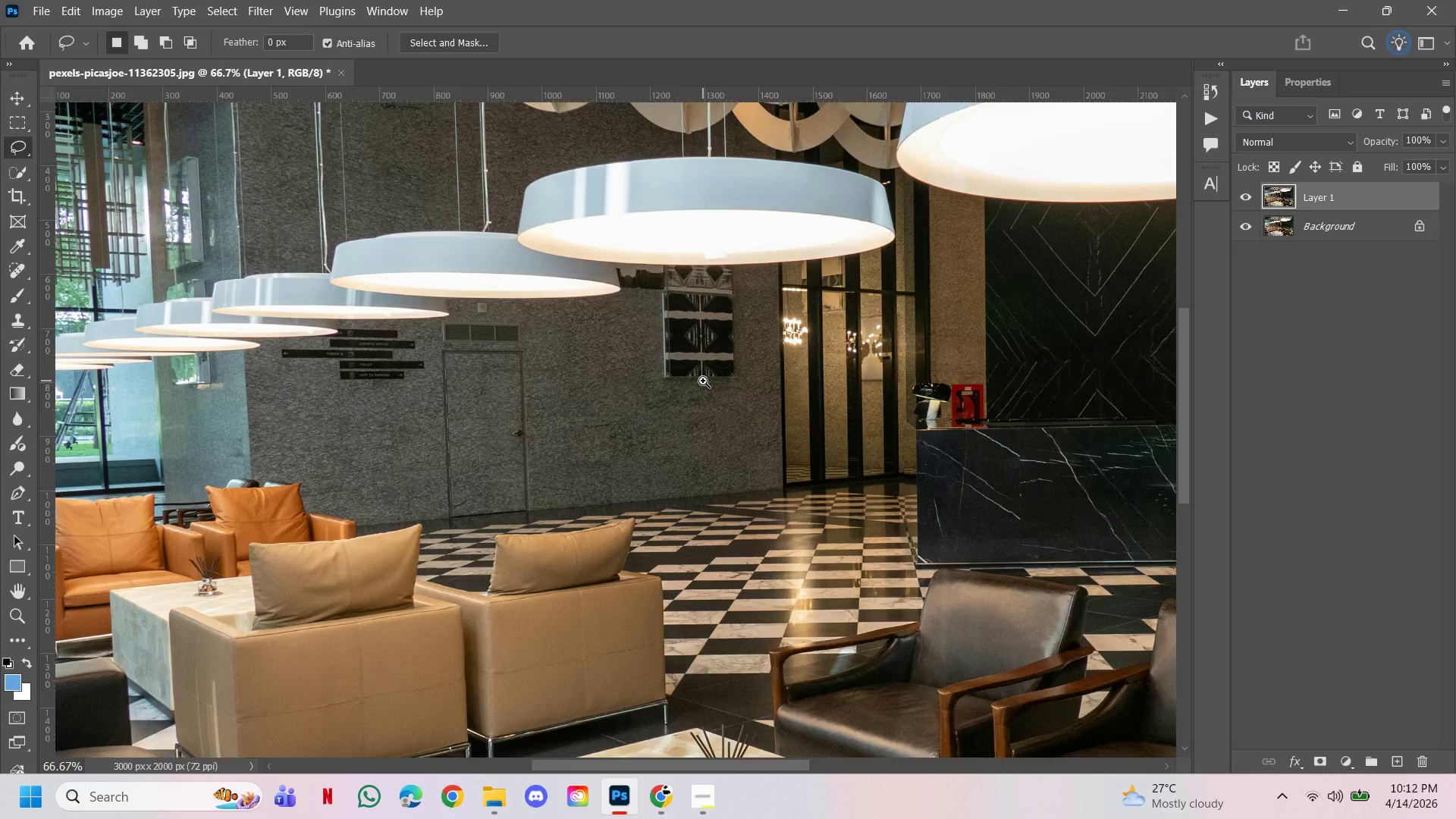 
hold_key(key=Space, duration=1.28)
 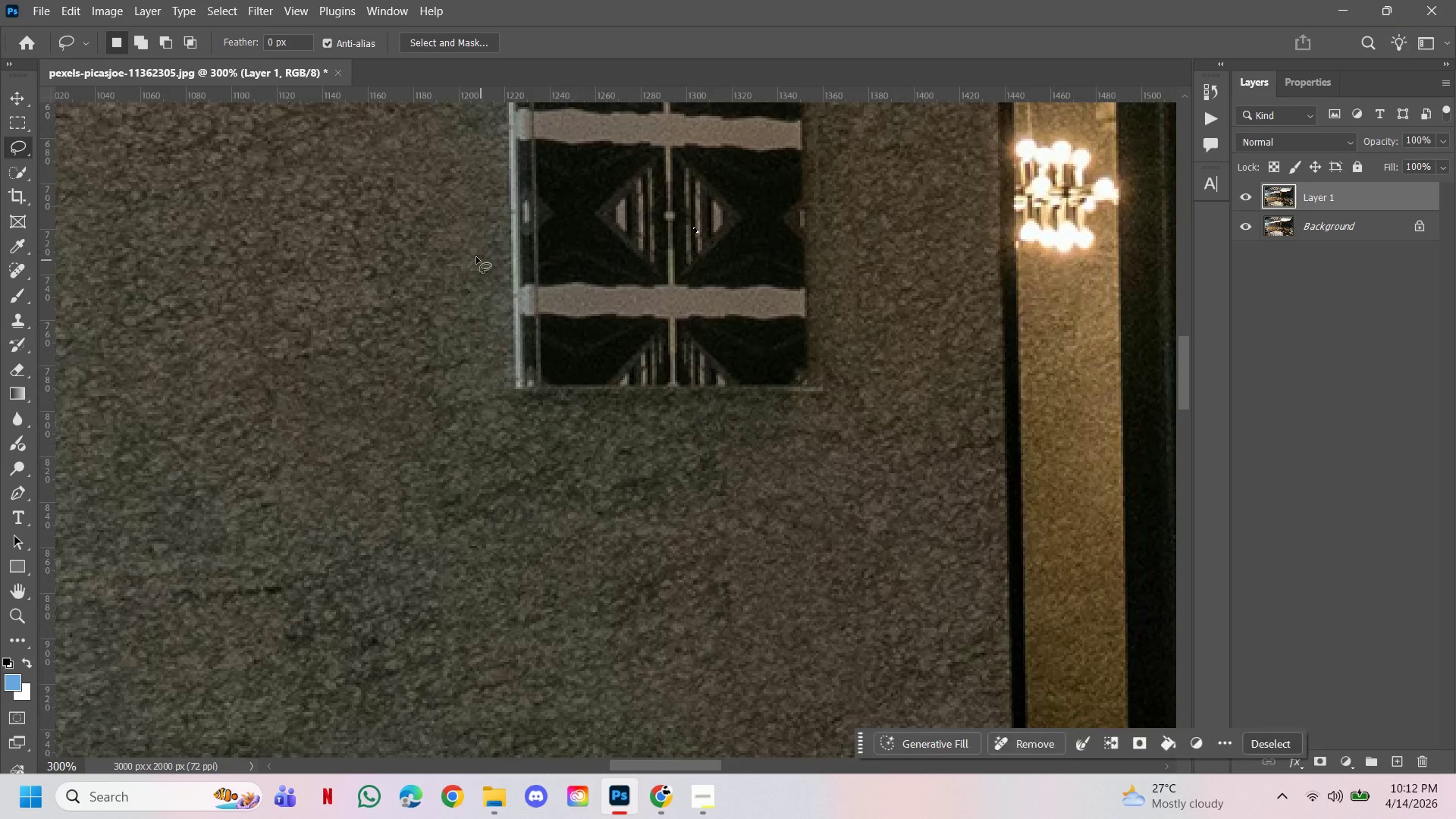 
hold_key(key=ControlLeft, duration=1.22)
left_click([703, 381])
 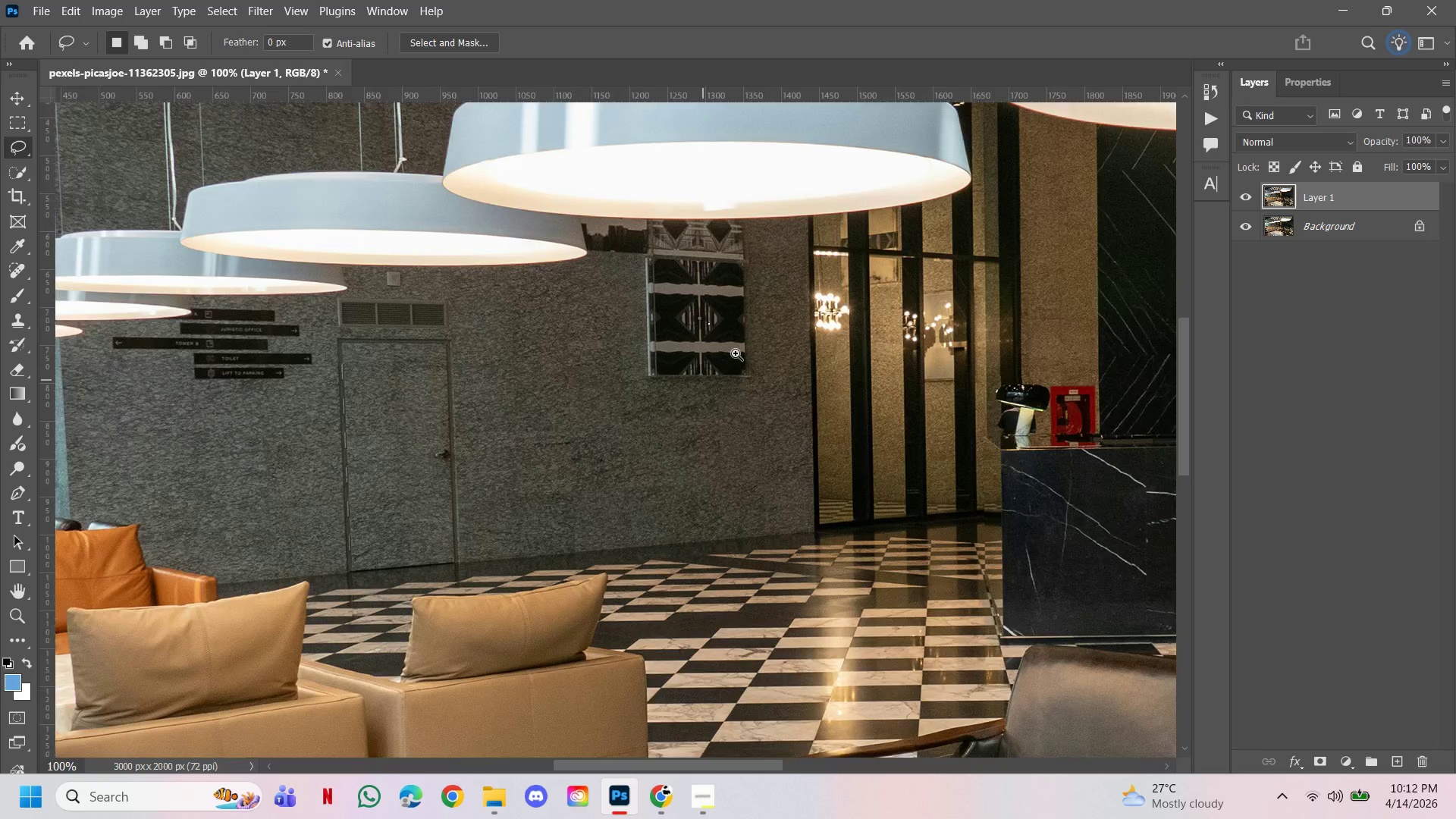 
triple_click([751, 336])
 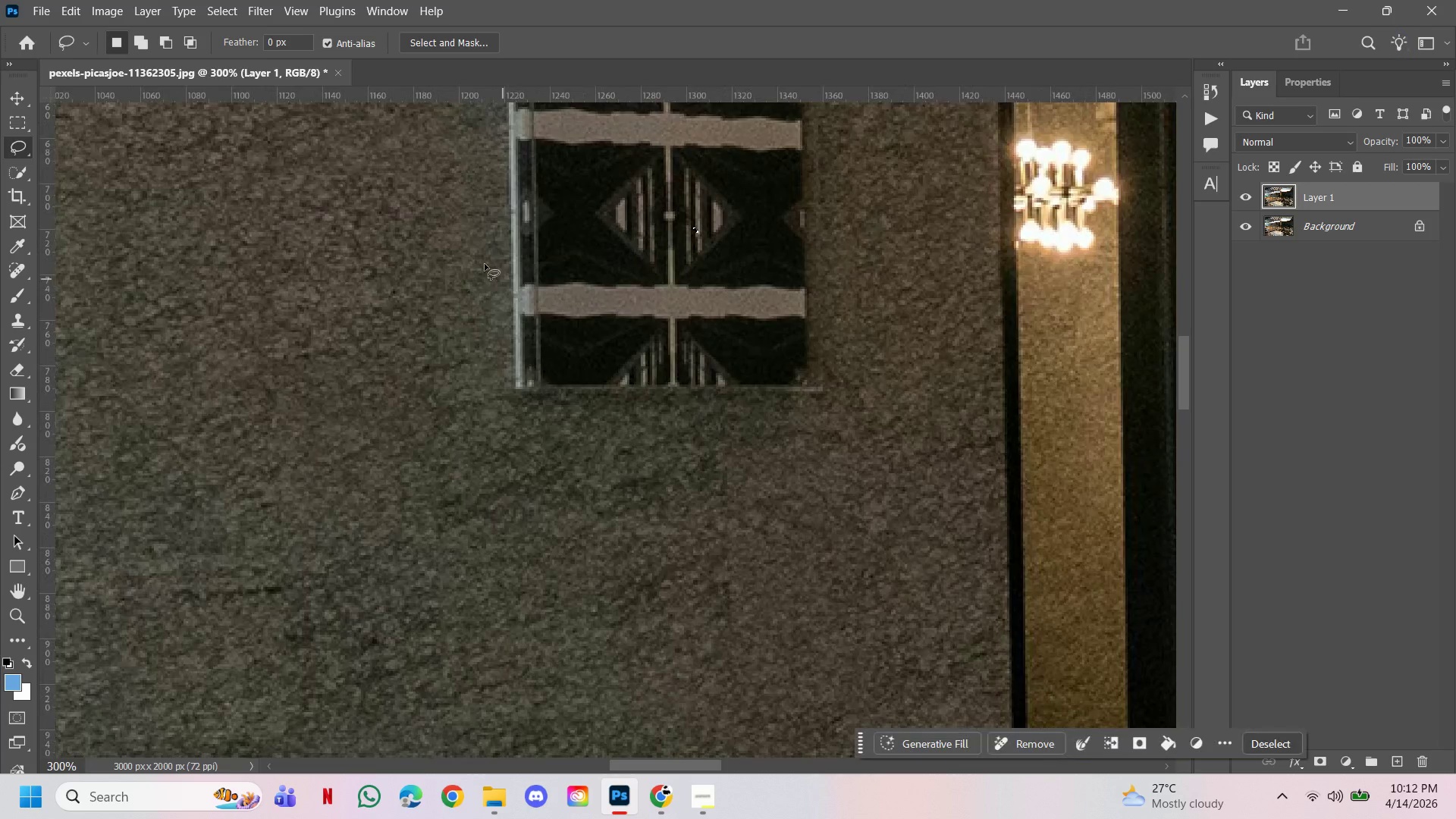 
left_click_drag(start_coordinate=[476, 257], to_coordinate=[464, 293])
 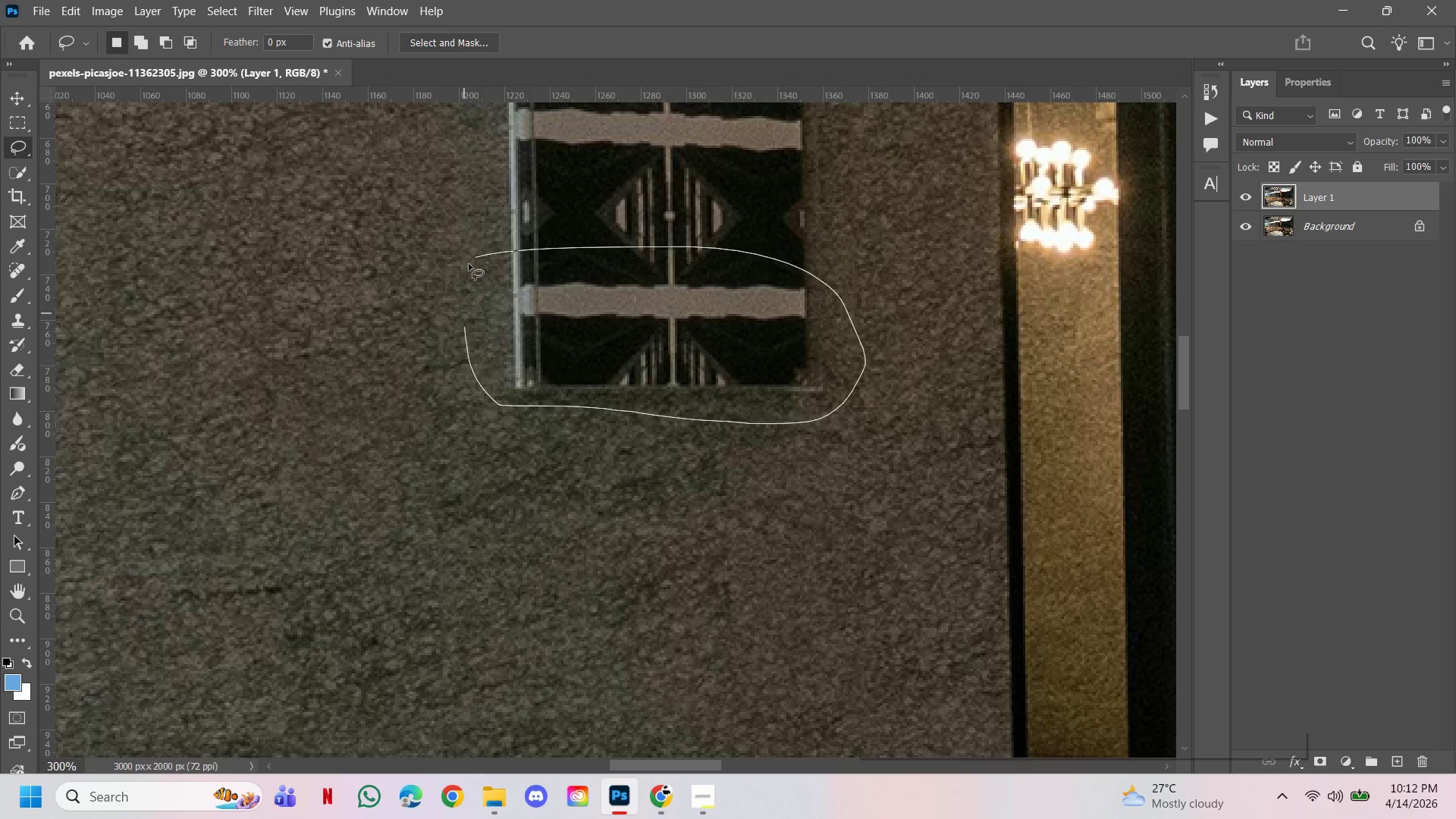 
left_click_drag(start_coordinate=[464, 279], to_coordinate=[464, 270])
 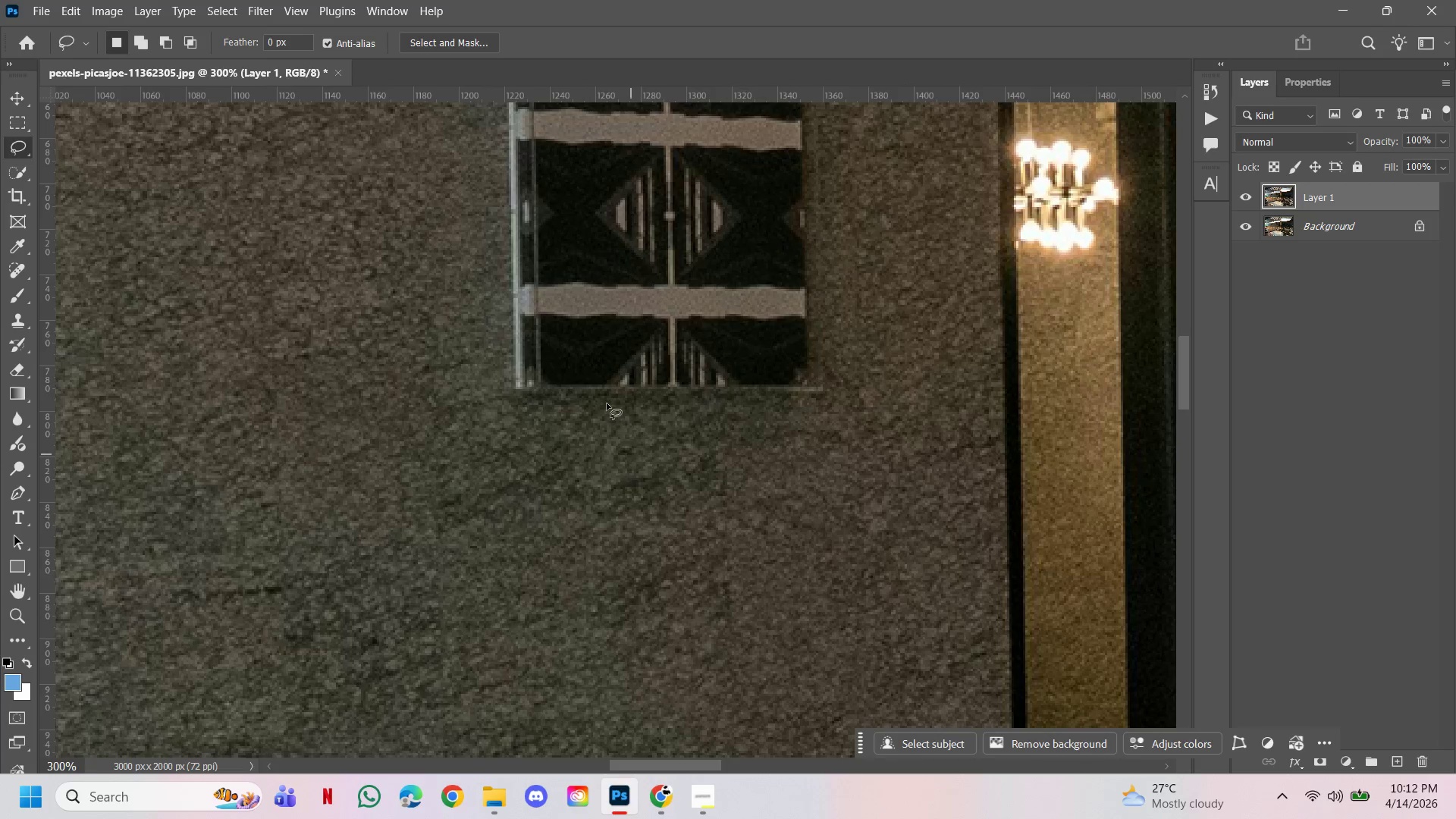 
hold_key(key=ShiftLeft, duration=0.81)
left_click_drag(start_coordinate=[491, 257], to_coordinate=[435, 293])
 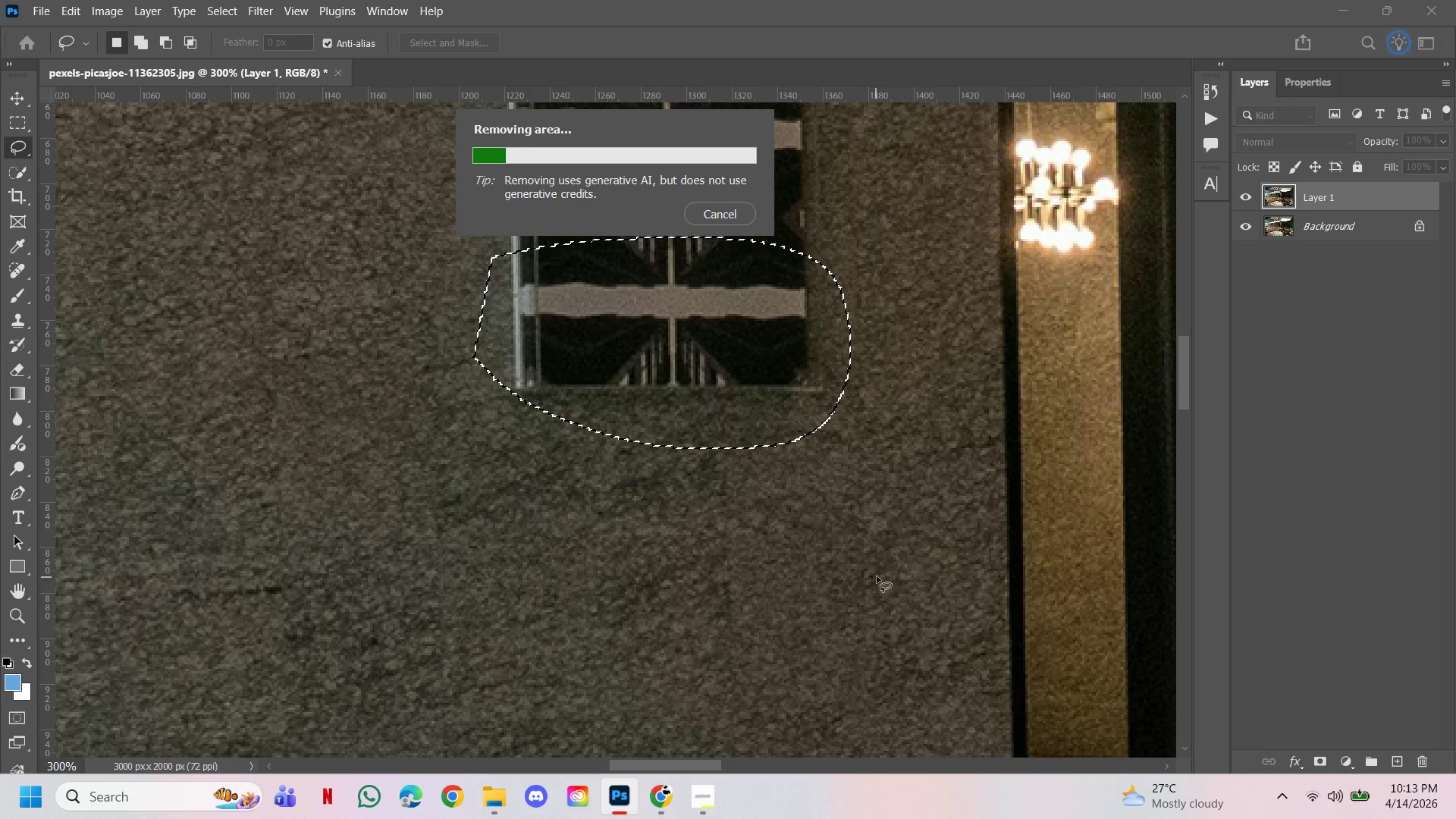 
wait(69.75)
 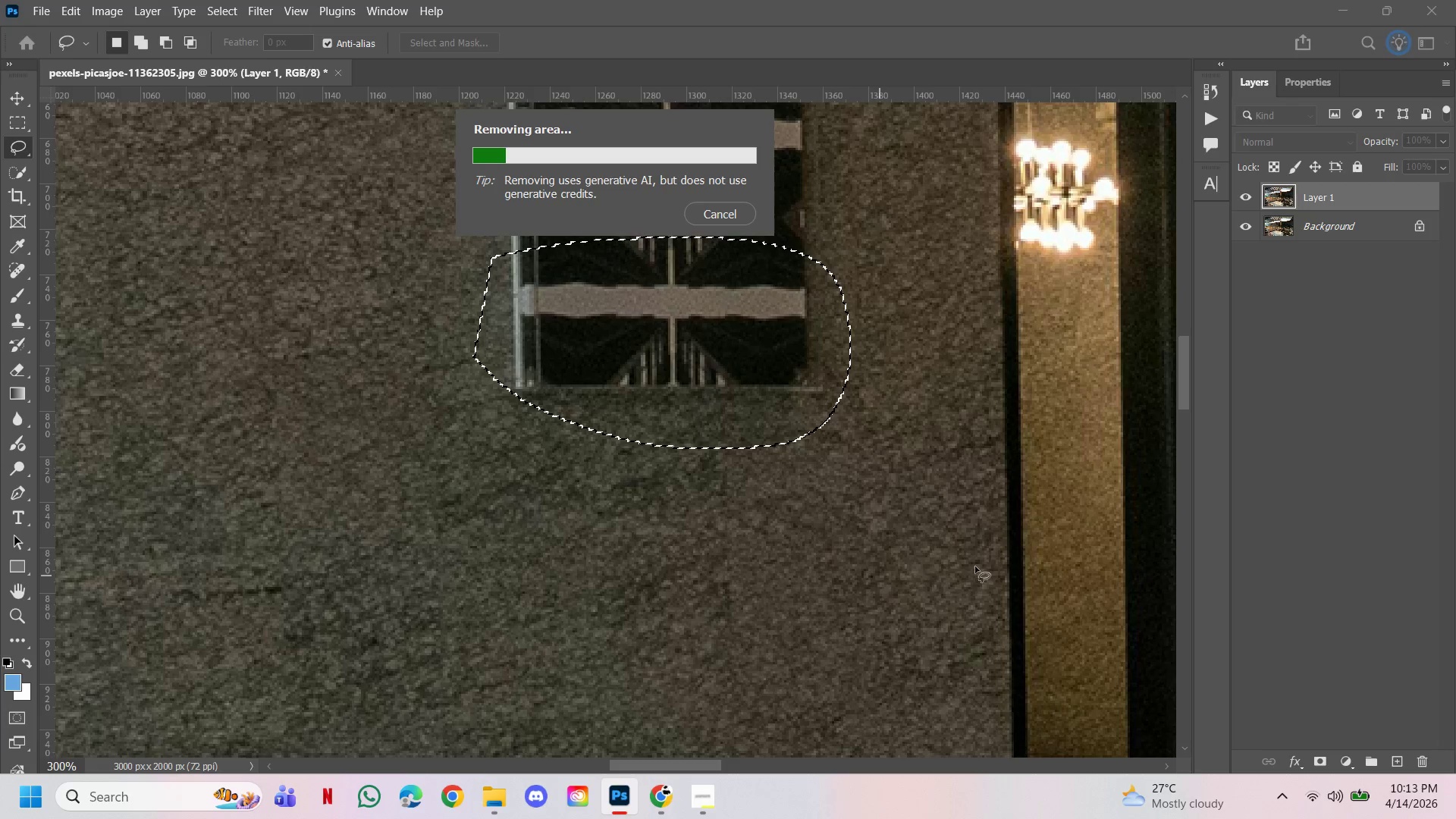 
key(Control+D)
 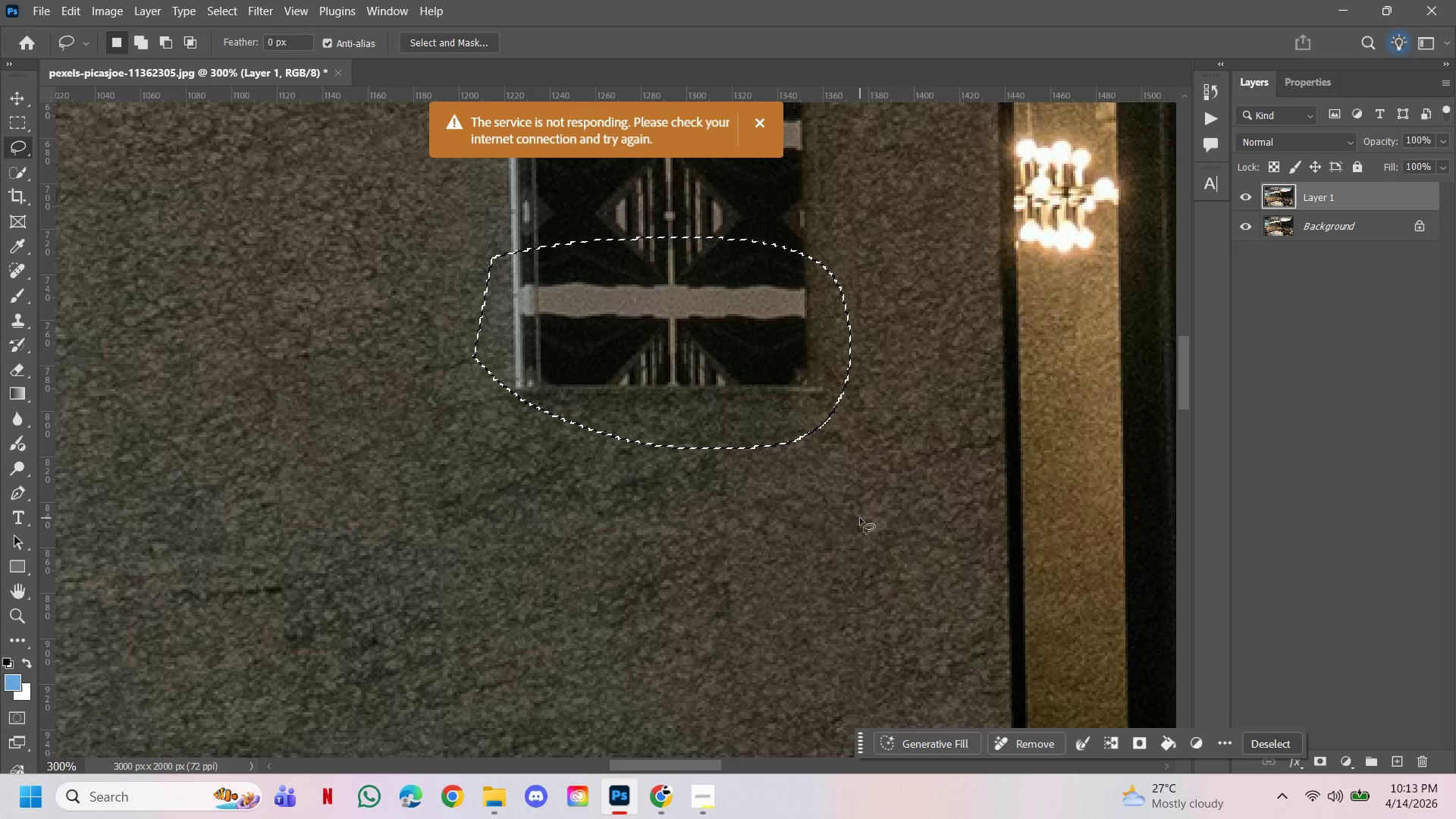 
left_click([861, 517])
 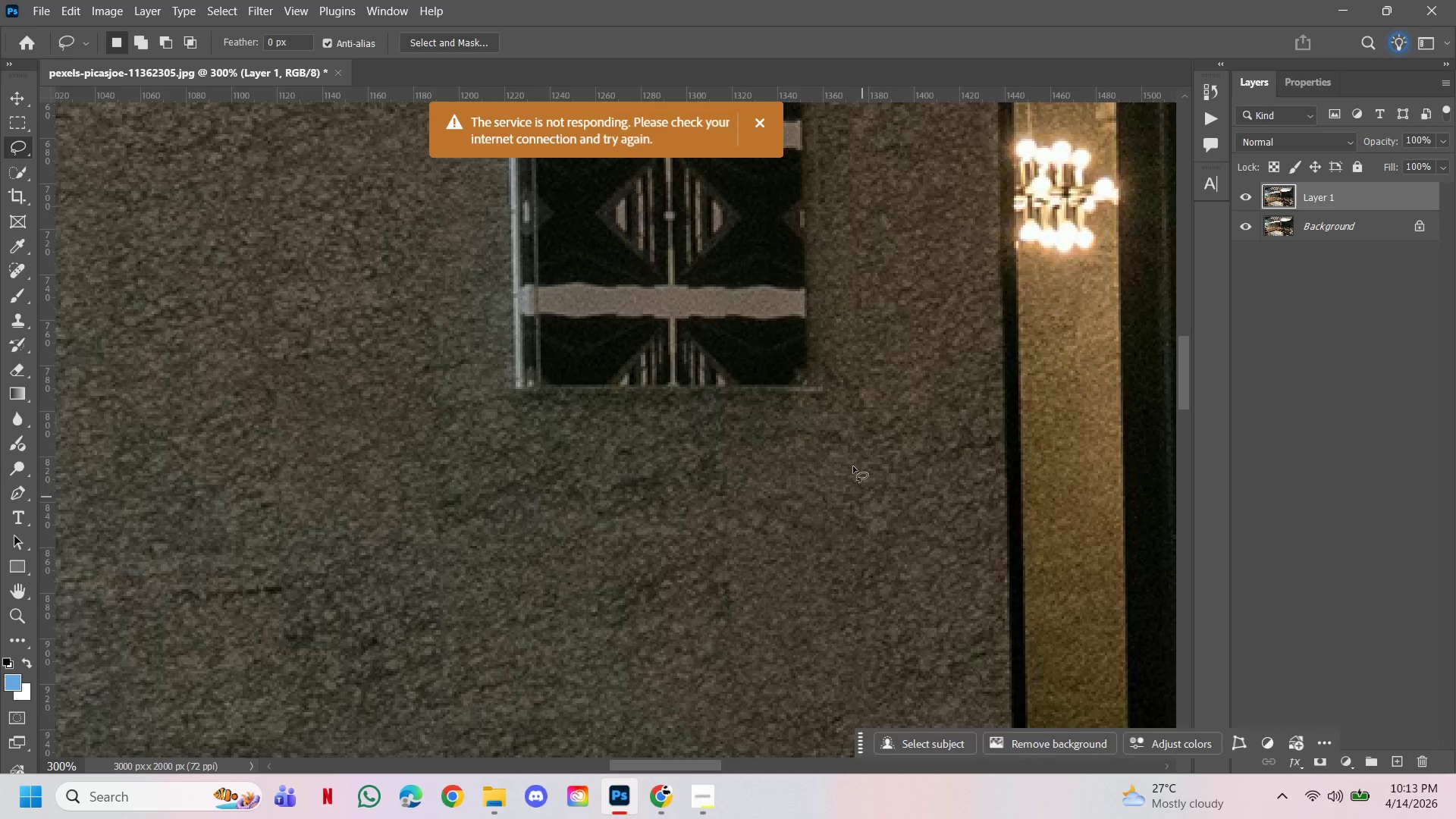 
hold_key(key=ControlLeft, duration=0.86)
 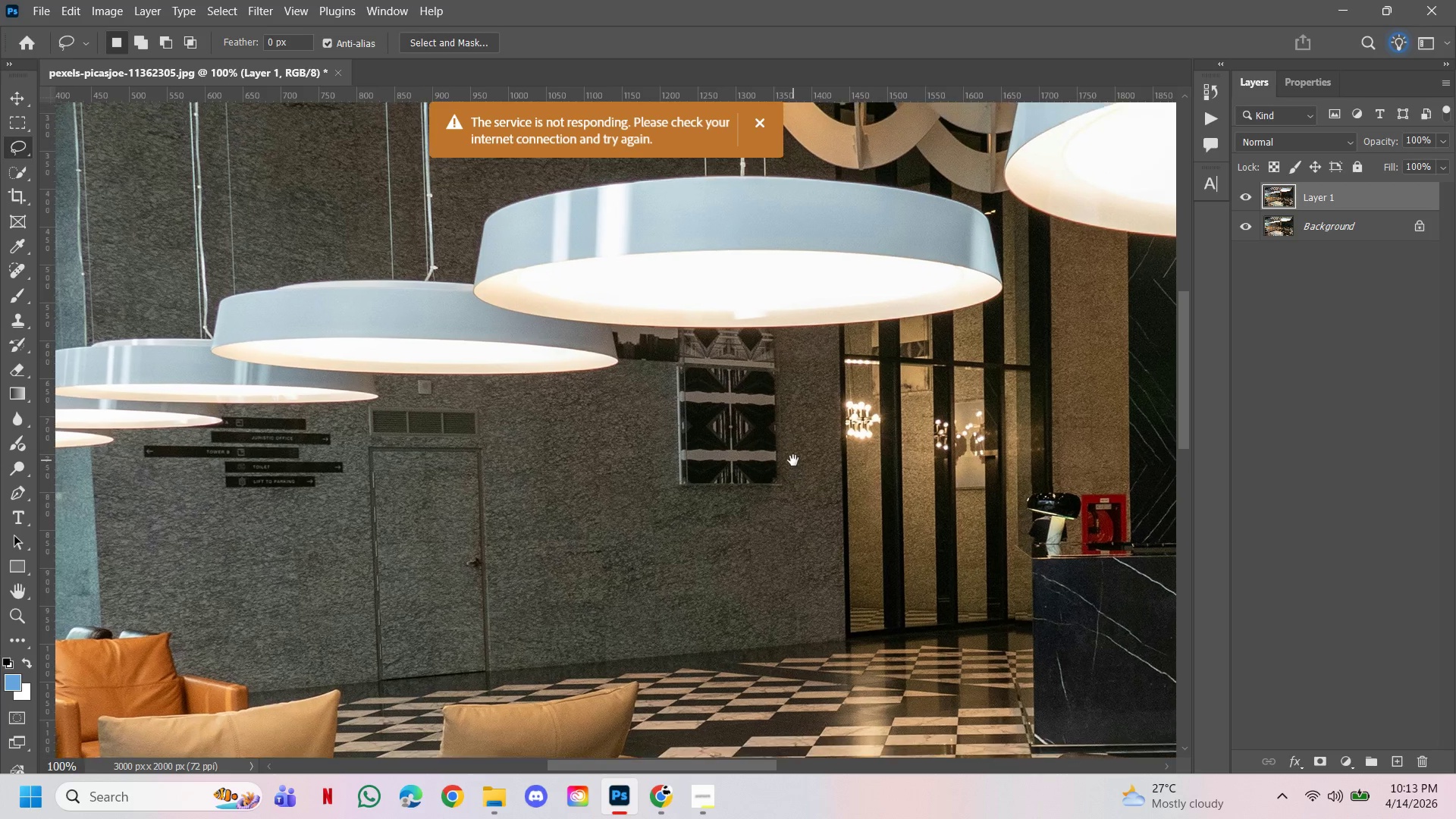 
hold_key(key=AltLeft, duration=0.8)
 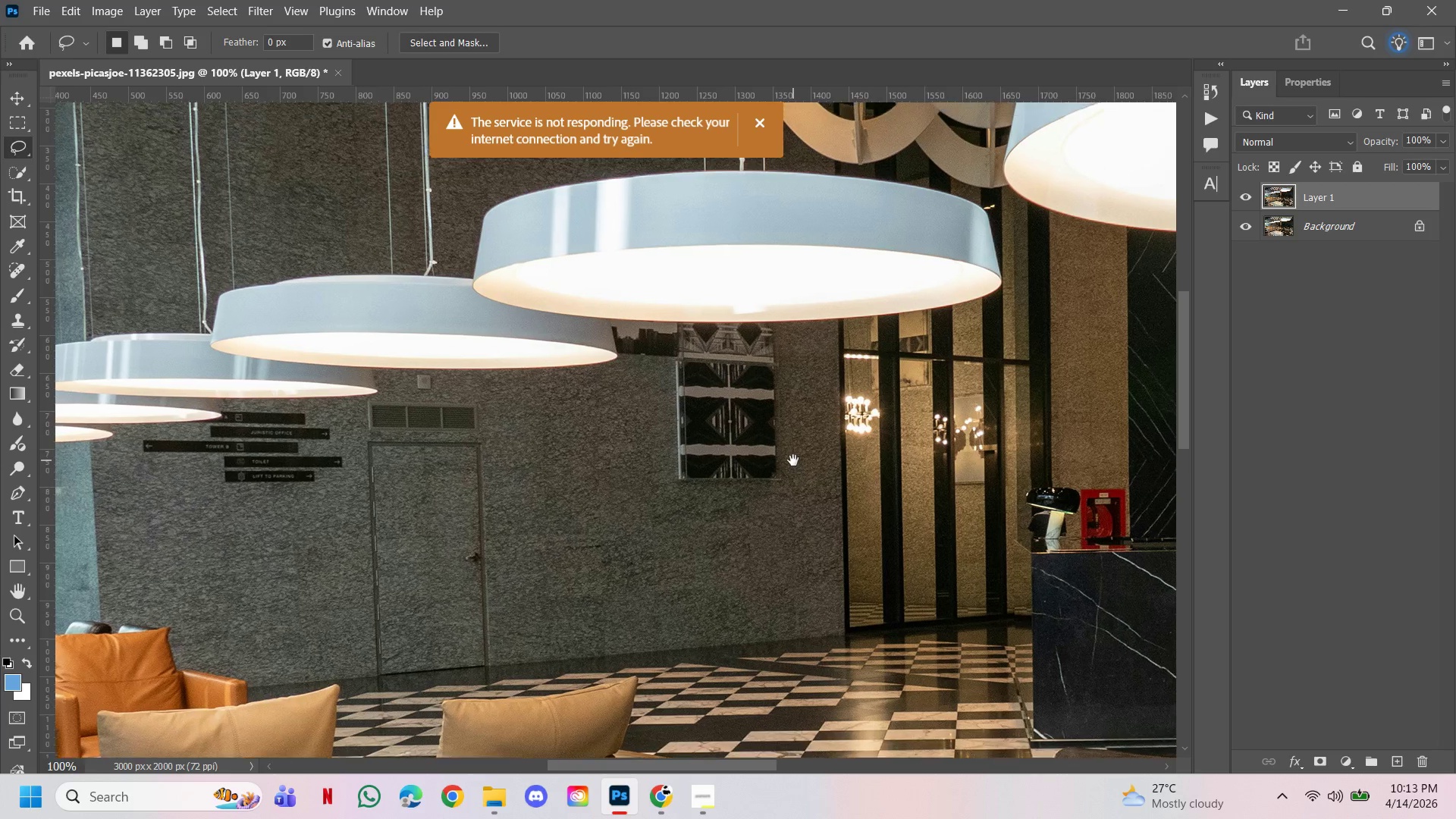 
hold_key(key=Space, duration=2.36)
 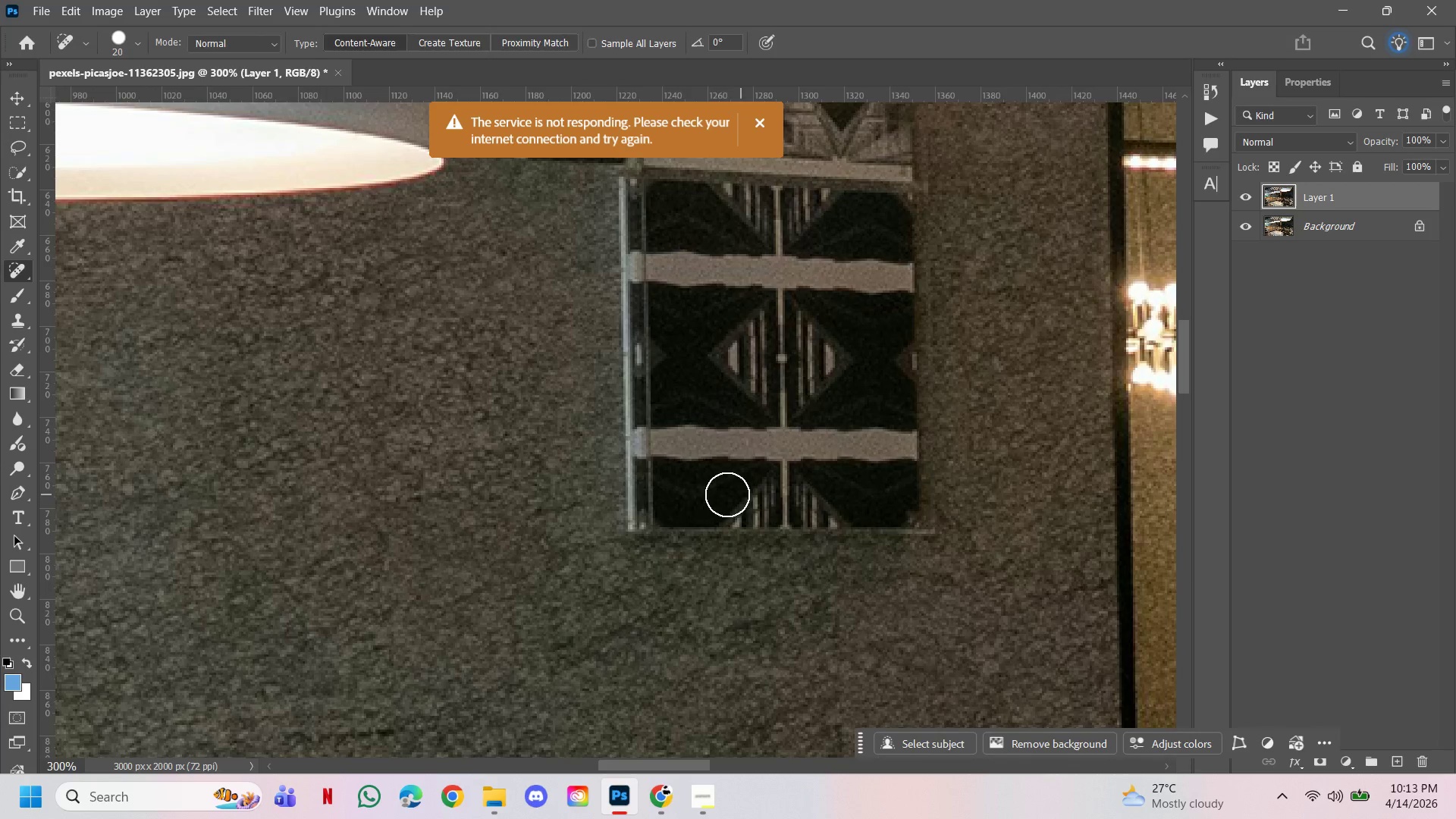 
double_click([830, 432])
 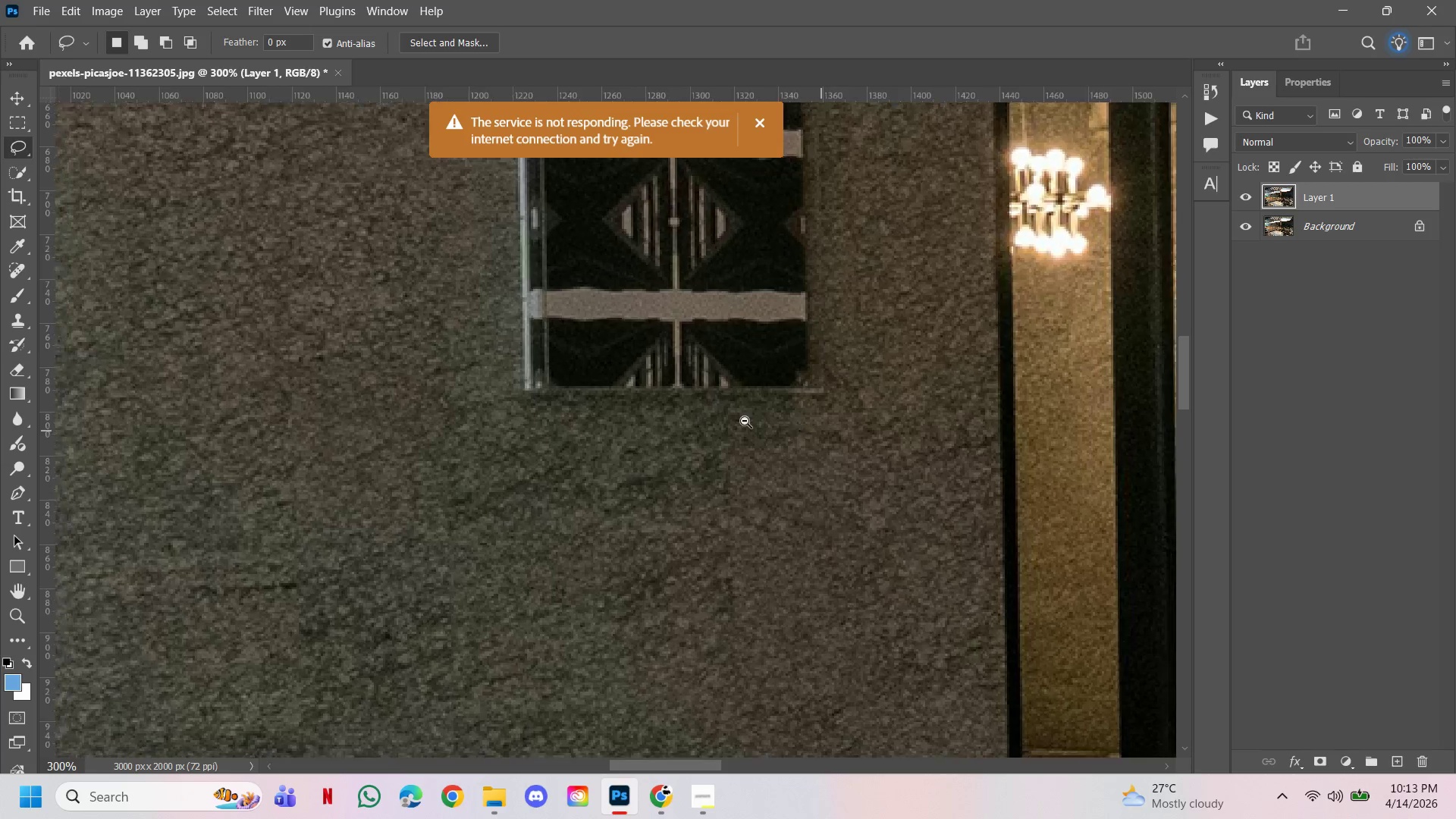 
triple_click([726, 416])
 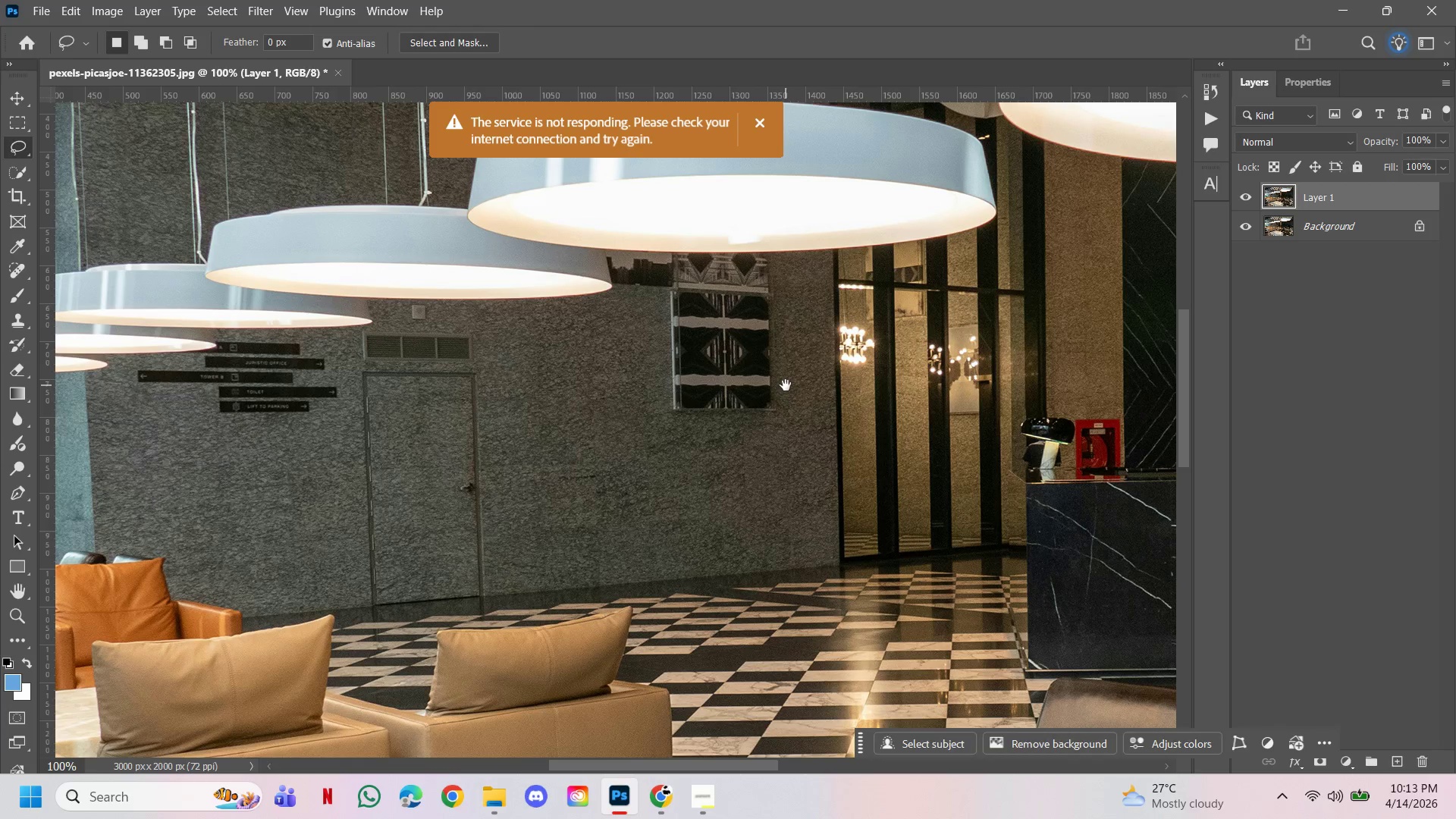 
left_click_drag(start_coordinate=[787, 385], to_coordinate=[793, 460])
 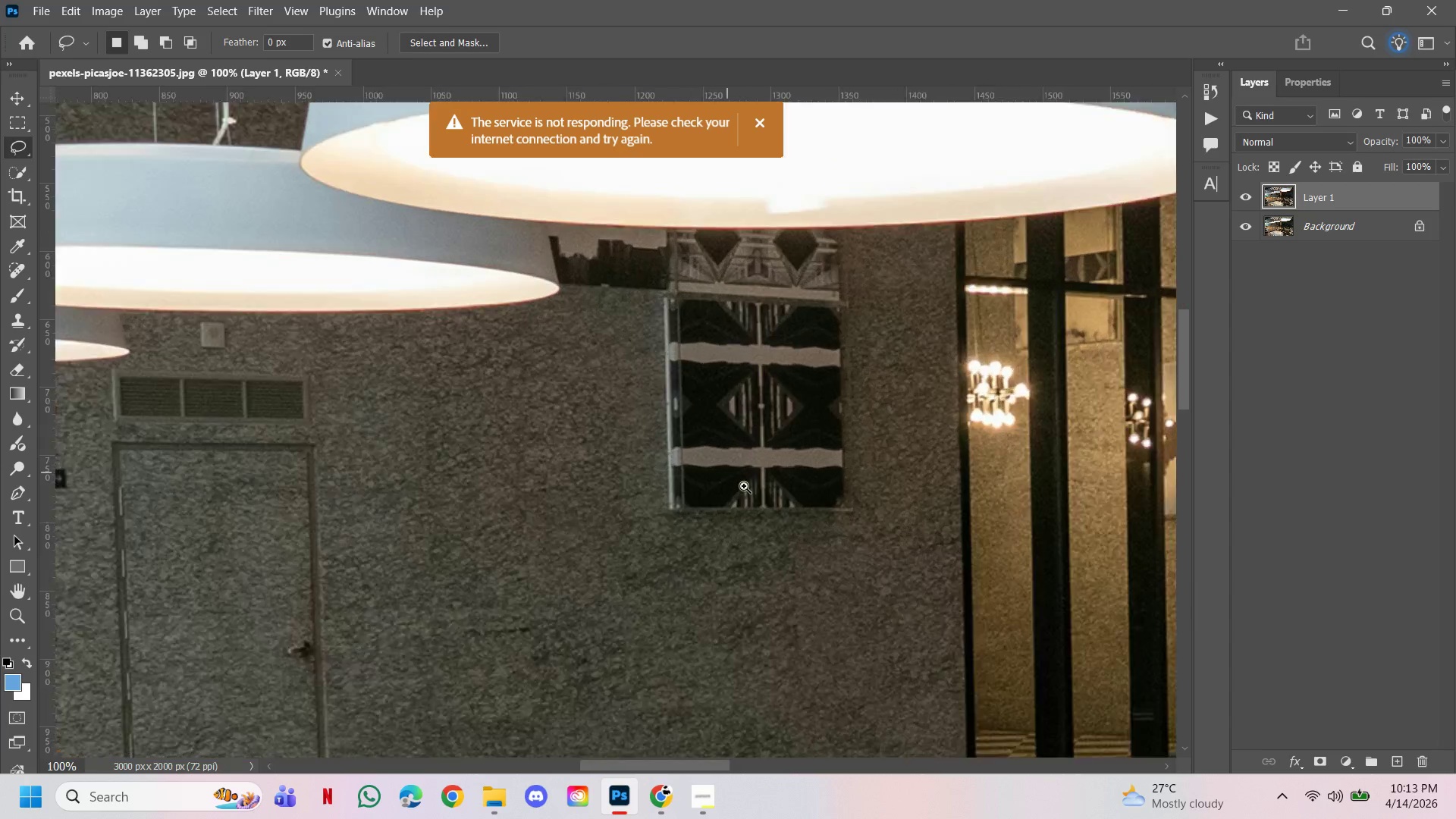 
hold_key(key=ControlLeft, duration=0.83)
double_click([744, 486])
 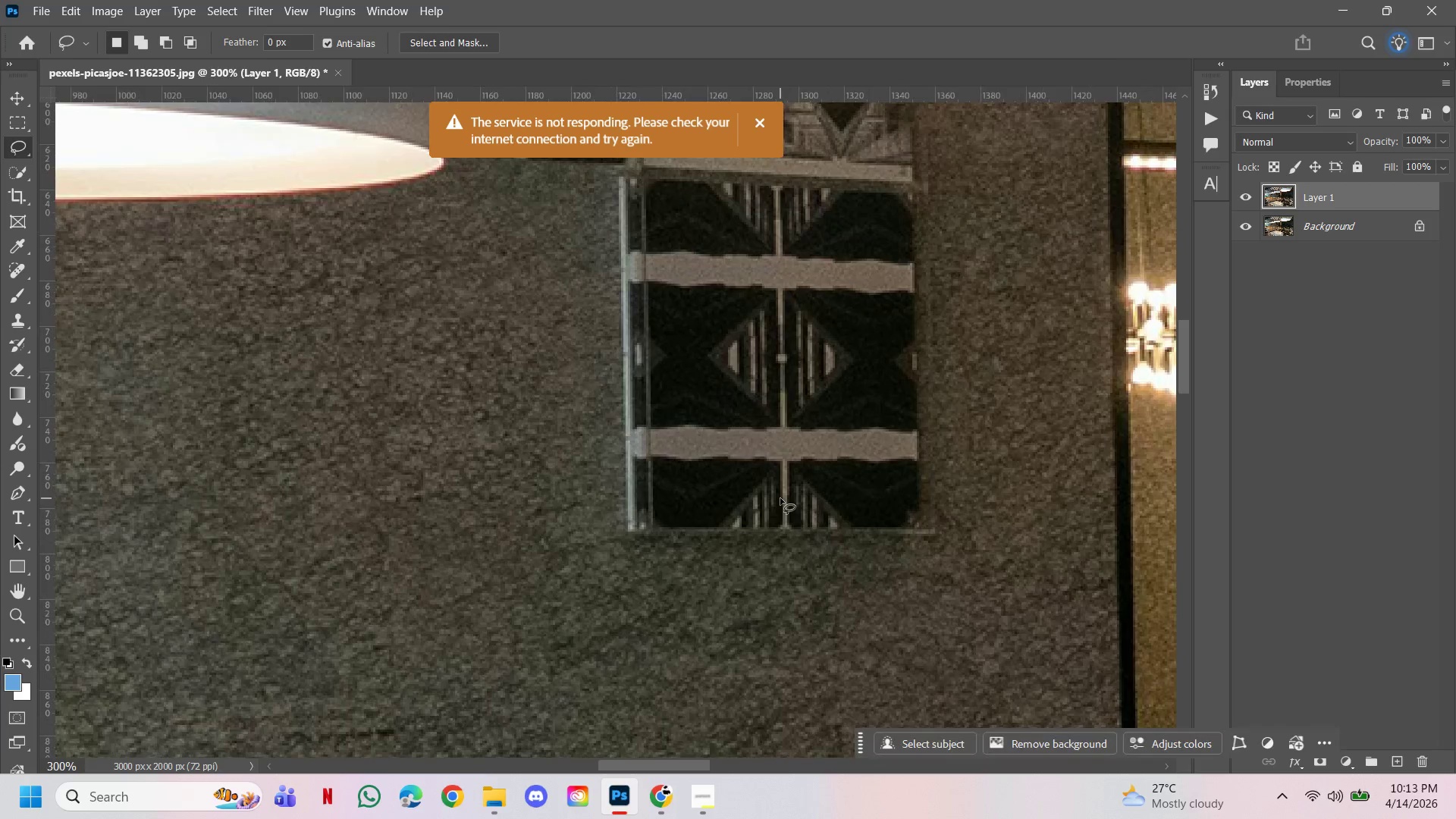 
key(J)
 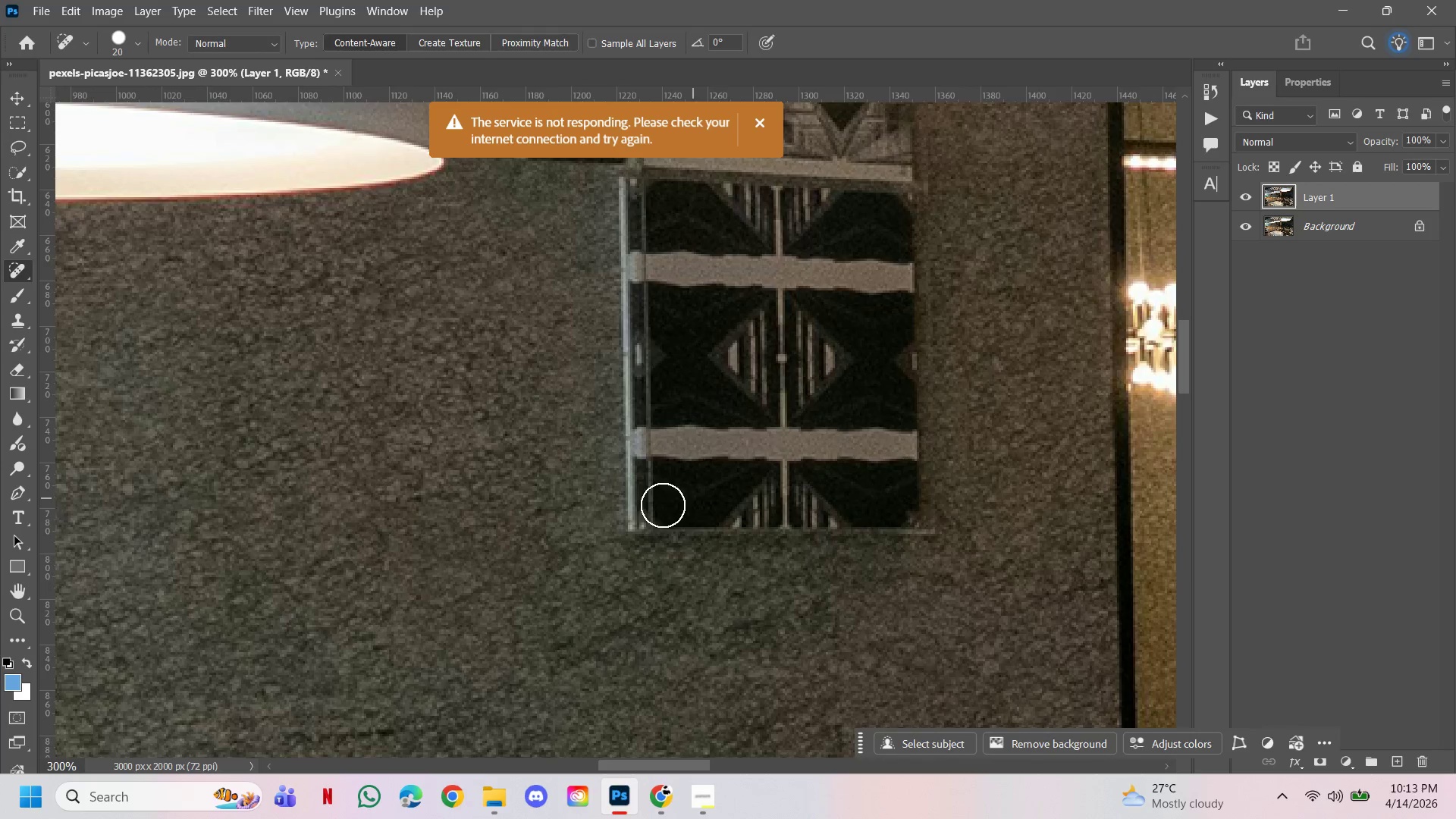 
left_click_drag(start_coordinate=[663, 506], to_coordinate=[745, 584])
 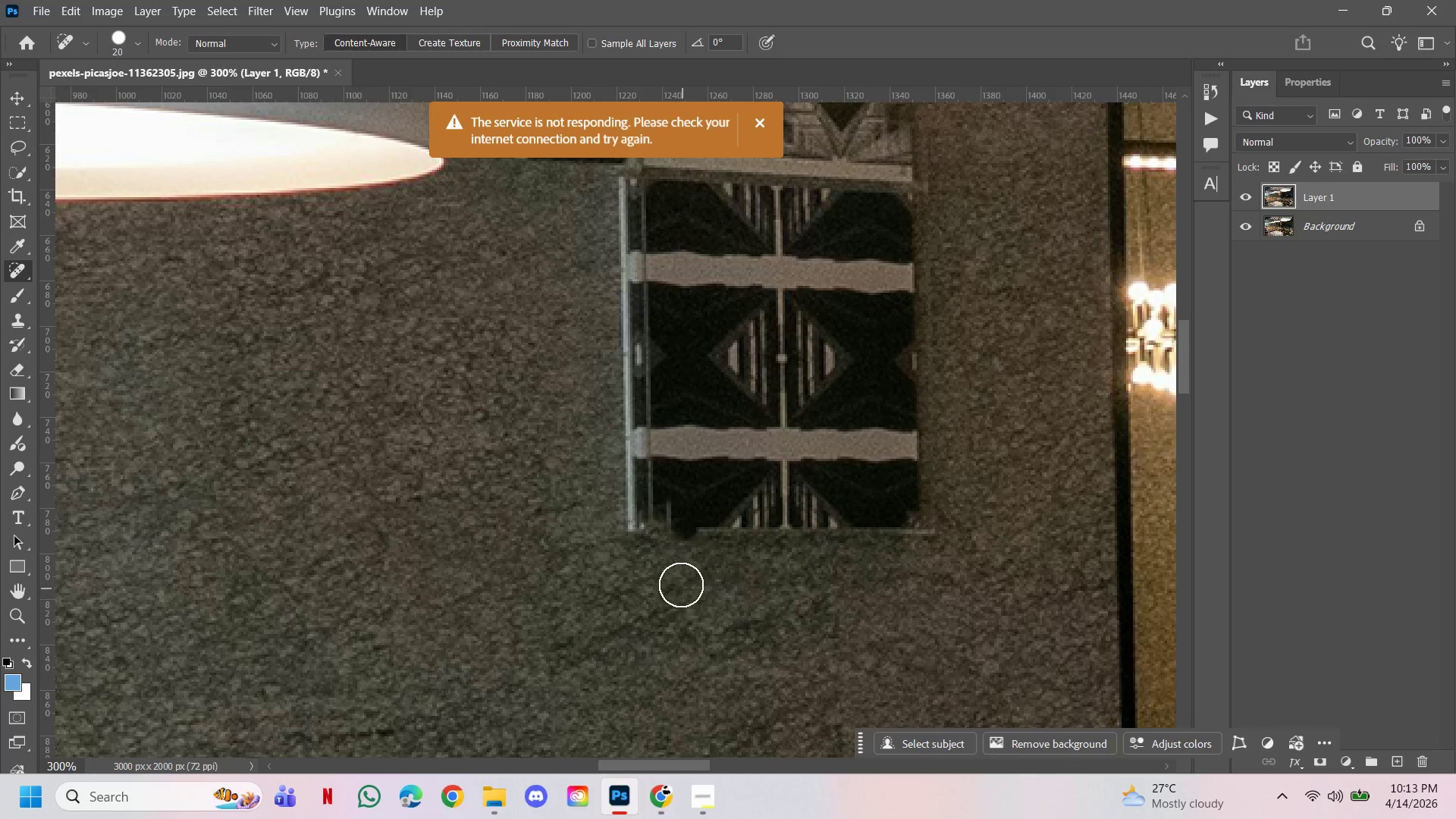 
double_click([745, 584])
 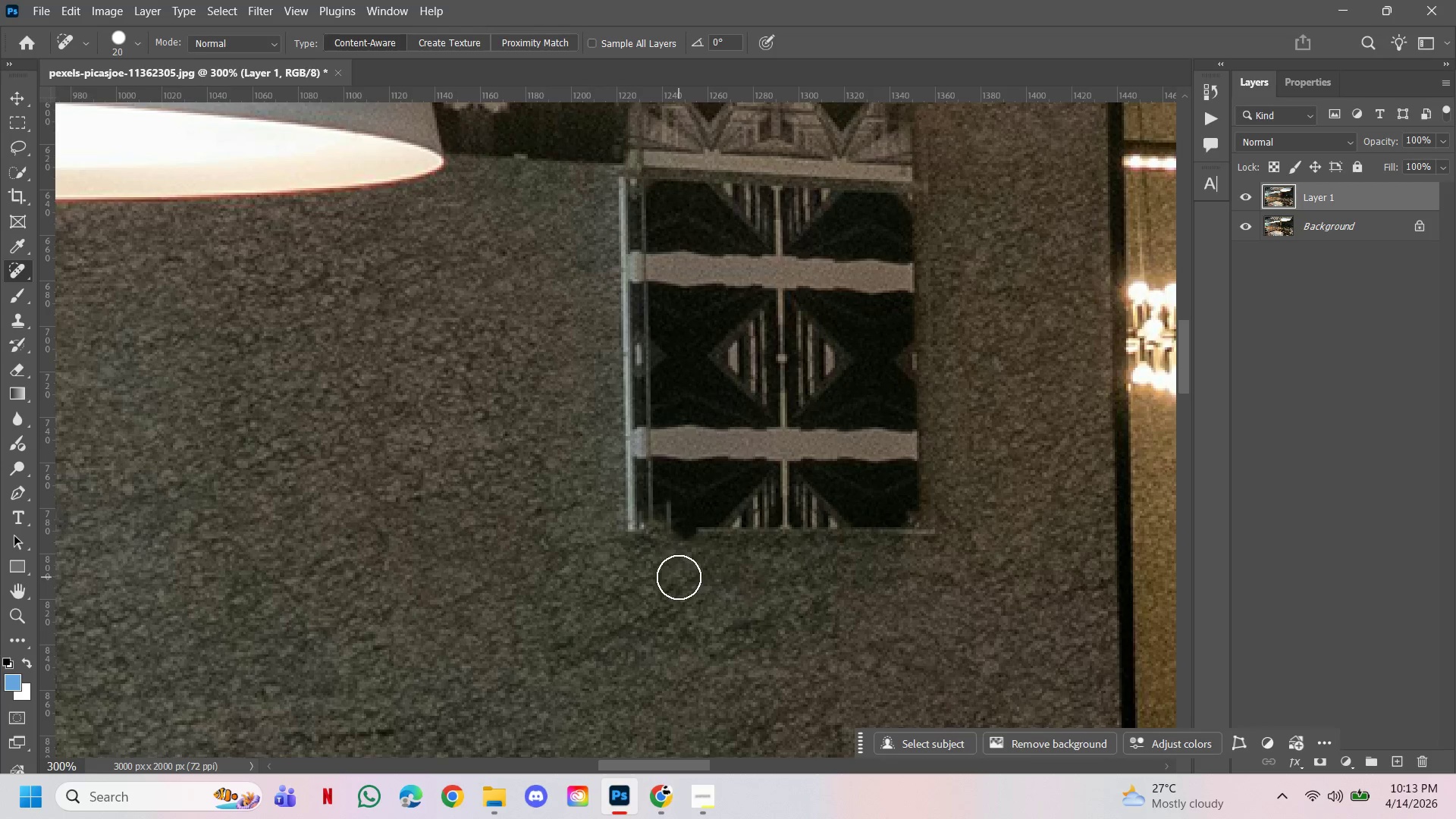 
key(BracketRight)
 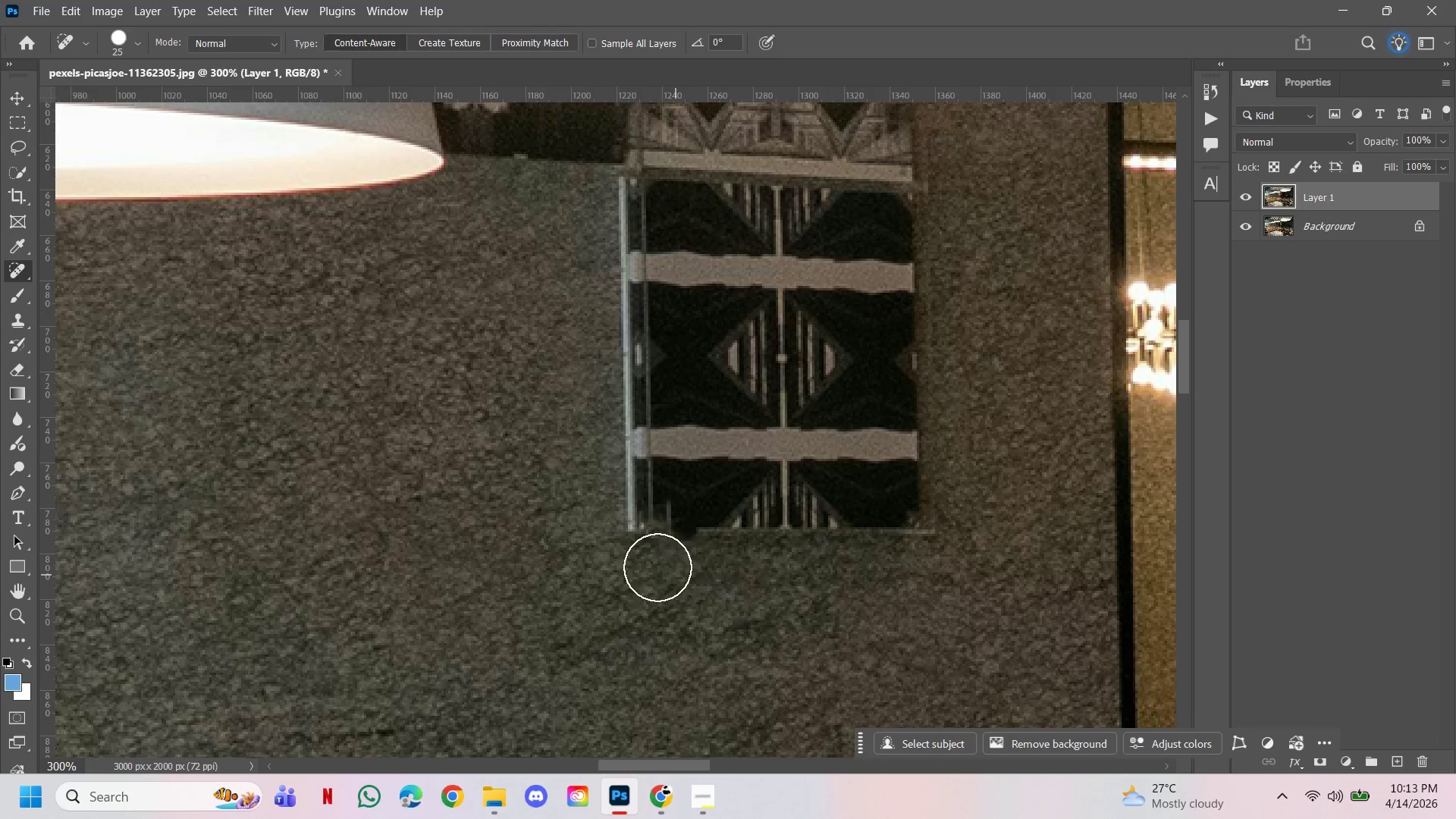 
key(BracketRight)
 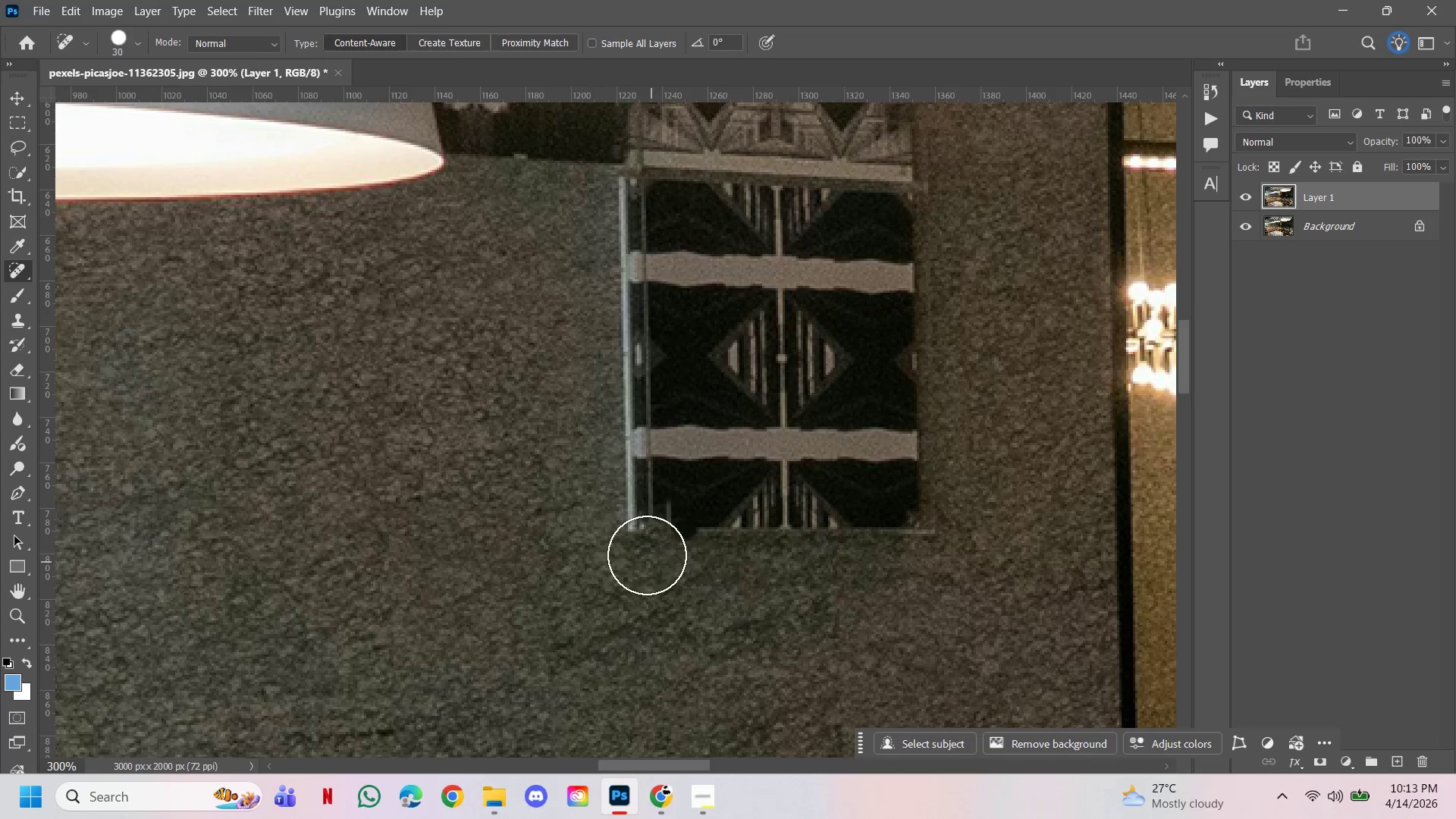 
key(BracketRight)
 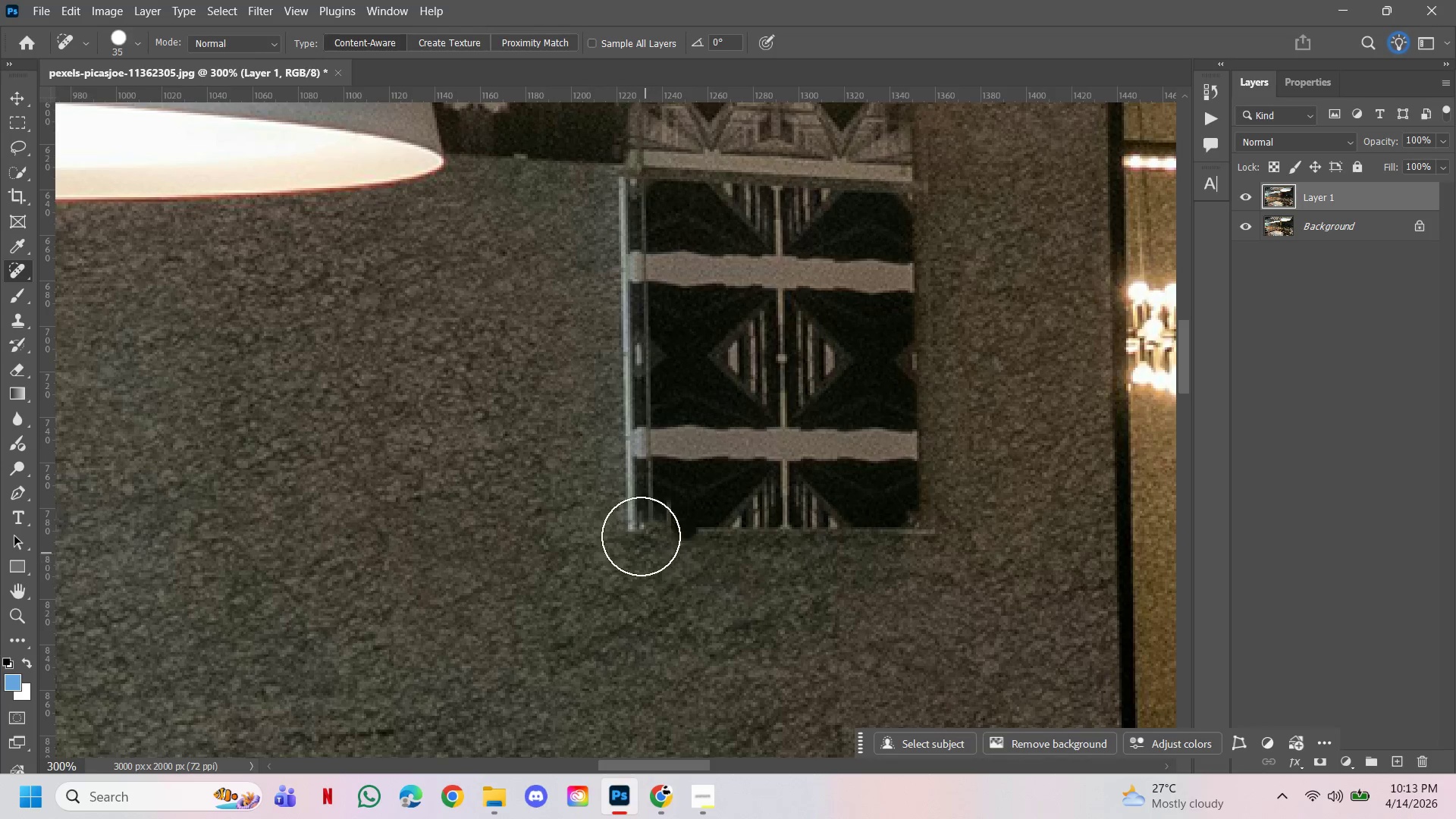 
key(BracketRight)
 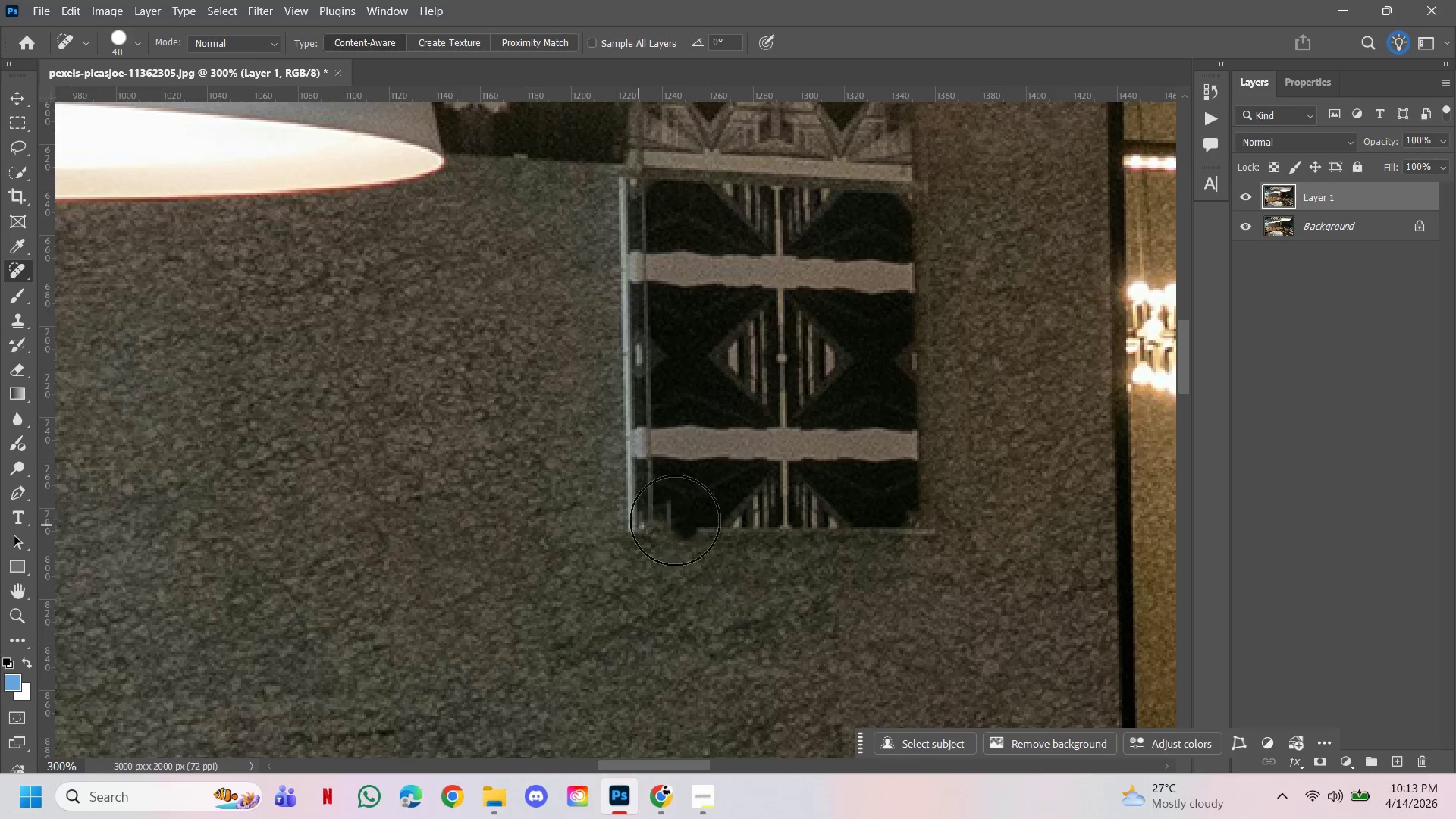 
left_click_drag(start_coordinate=[701, 517], to_coordinate=[939, 513])
 